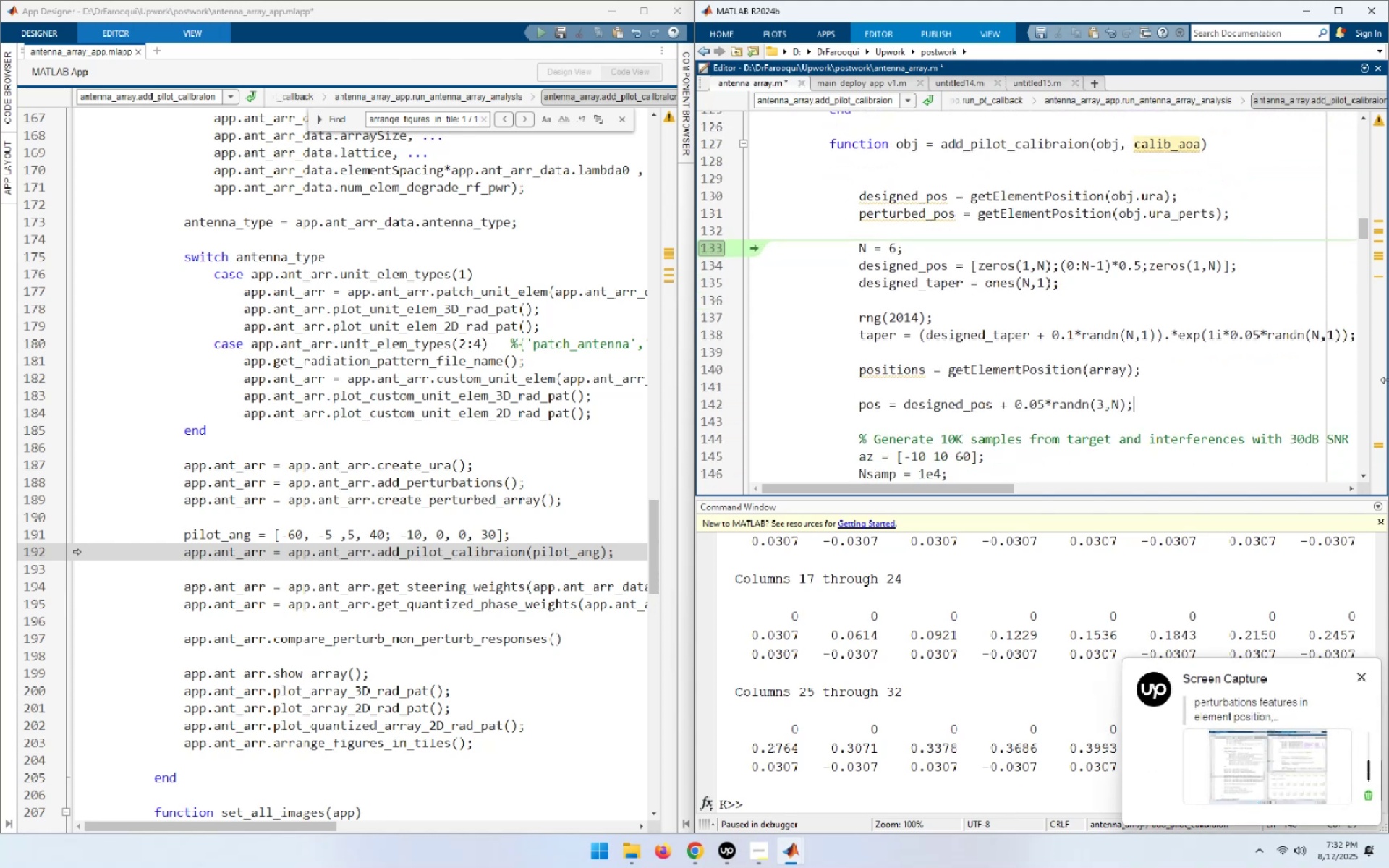 
key(ArrowUp)
 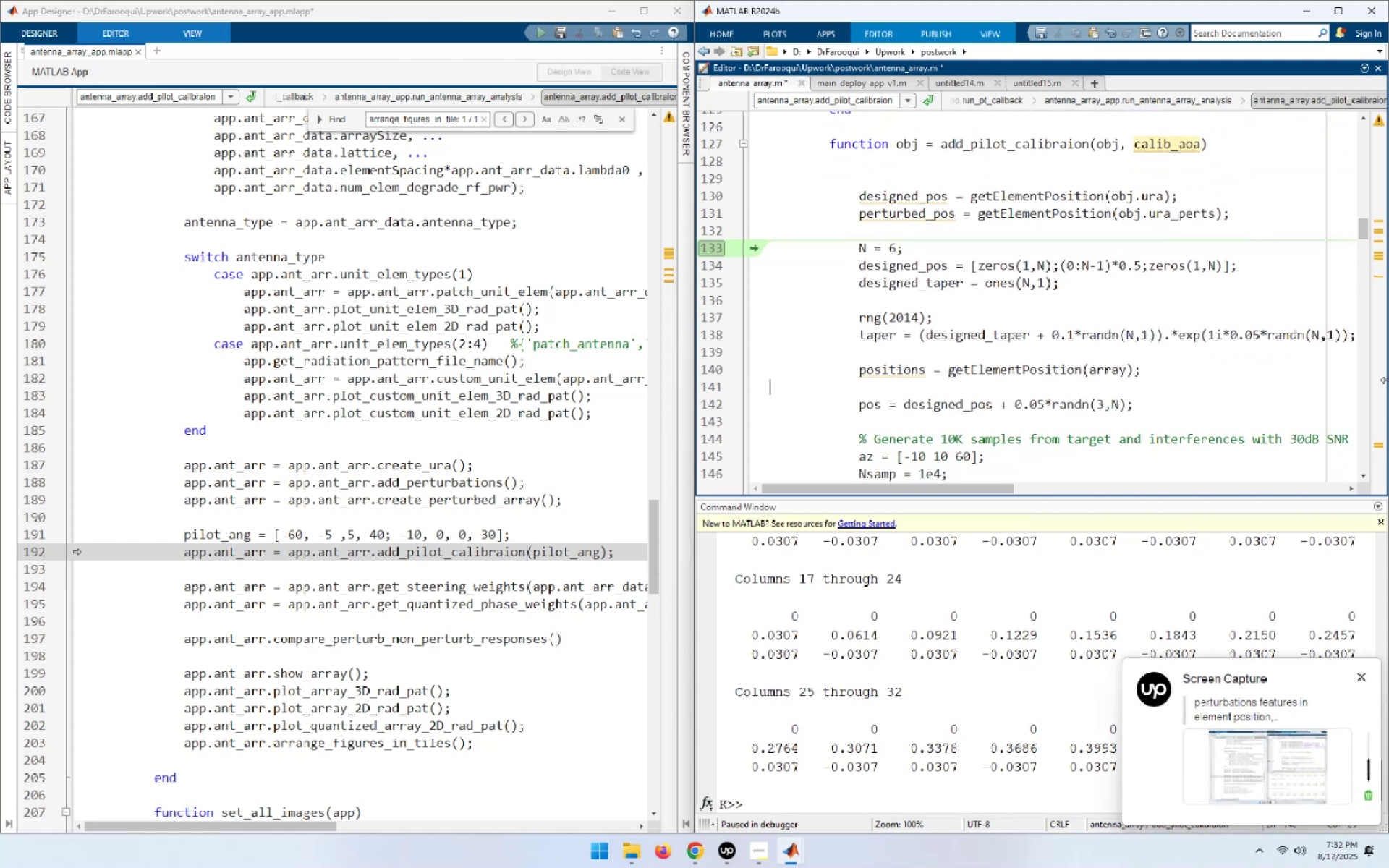 
key(ArrowUp)
 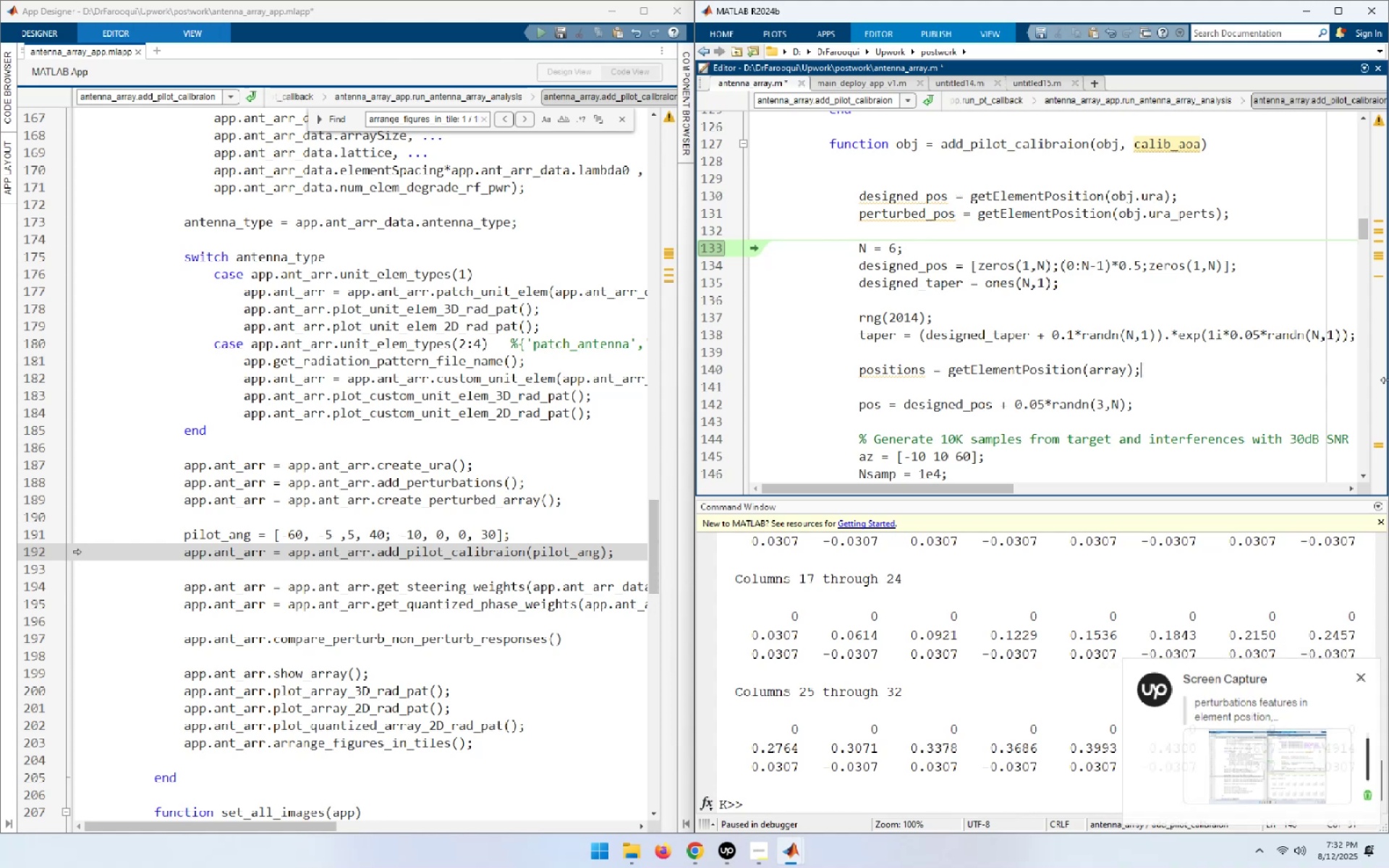 
wait(8.12)
 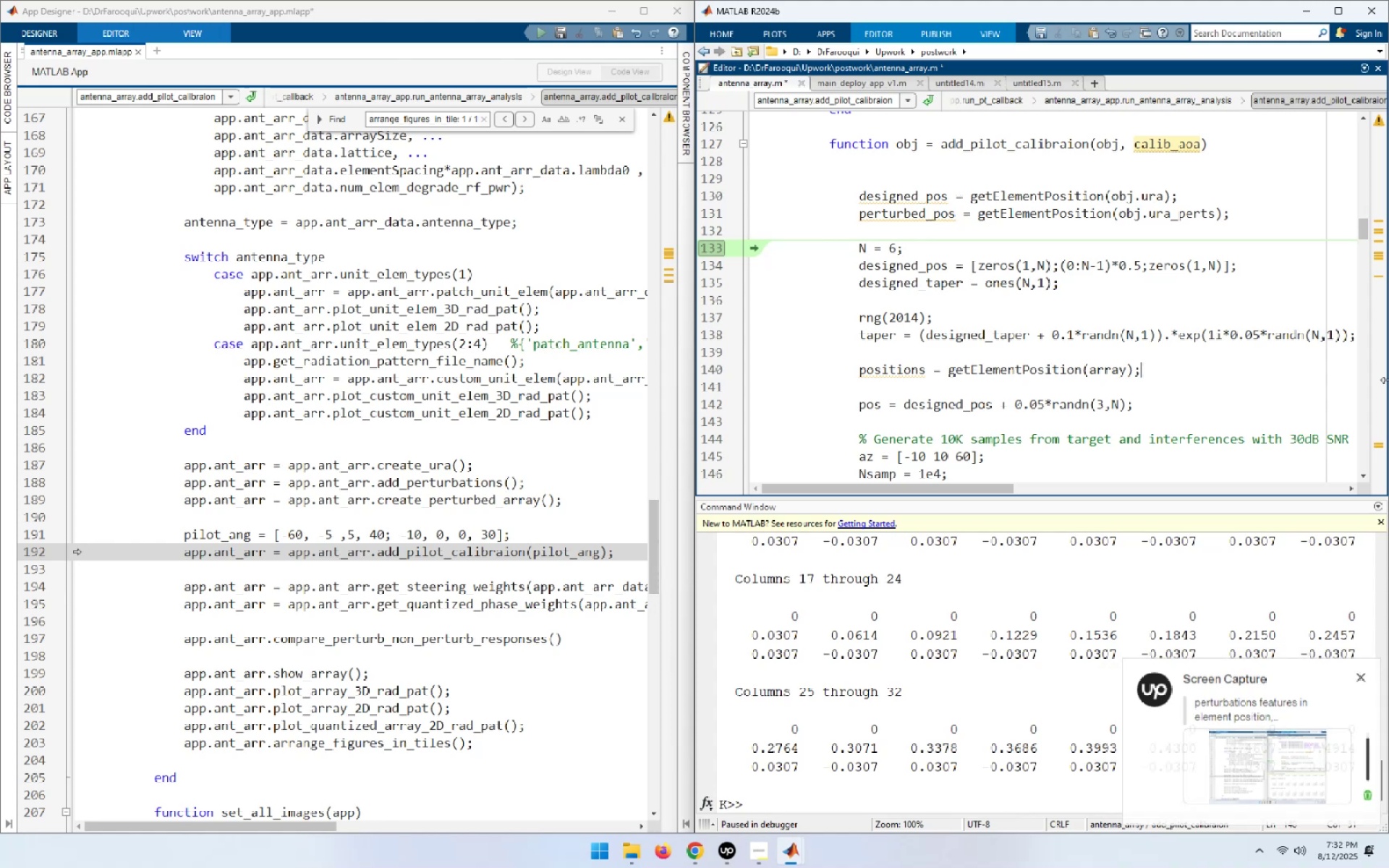 
left_click([930, 238])
 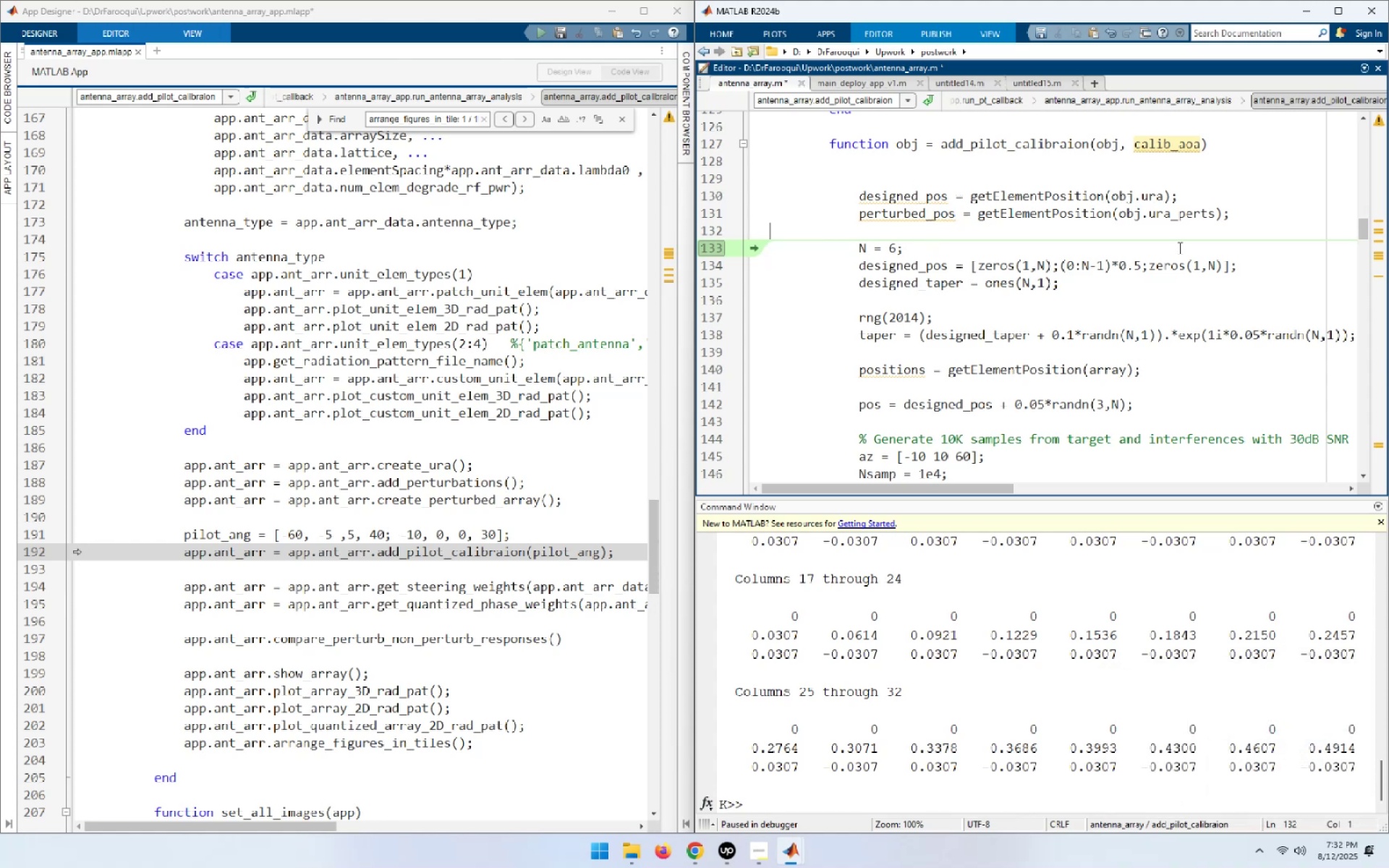 
key(ArrowUp)
 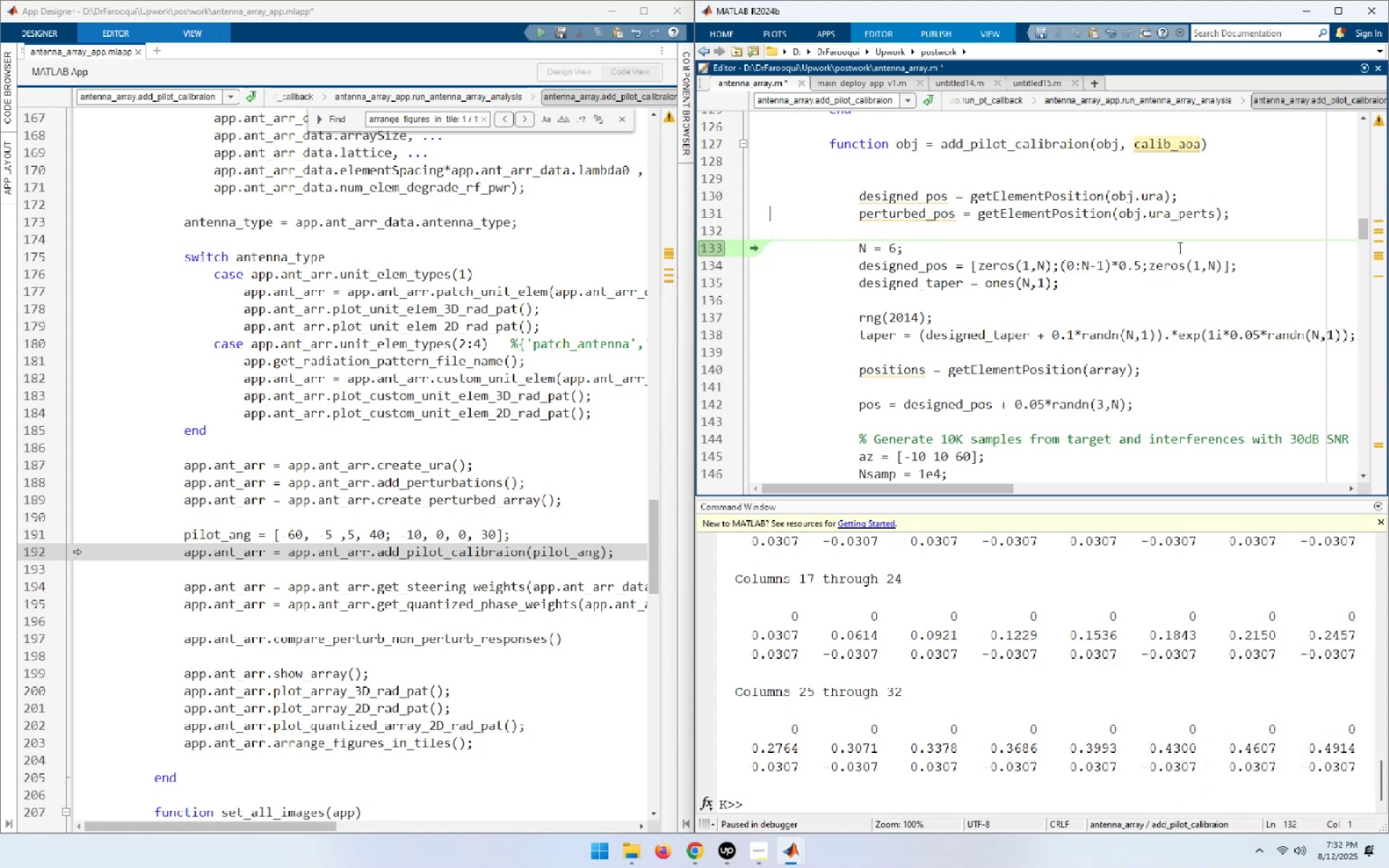 
type([End])
key(NumpadEnter)
key(NumpadEnter)
type(v)
key(Backspace)
type(figure,)
 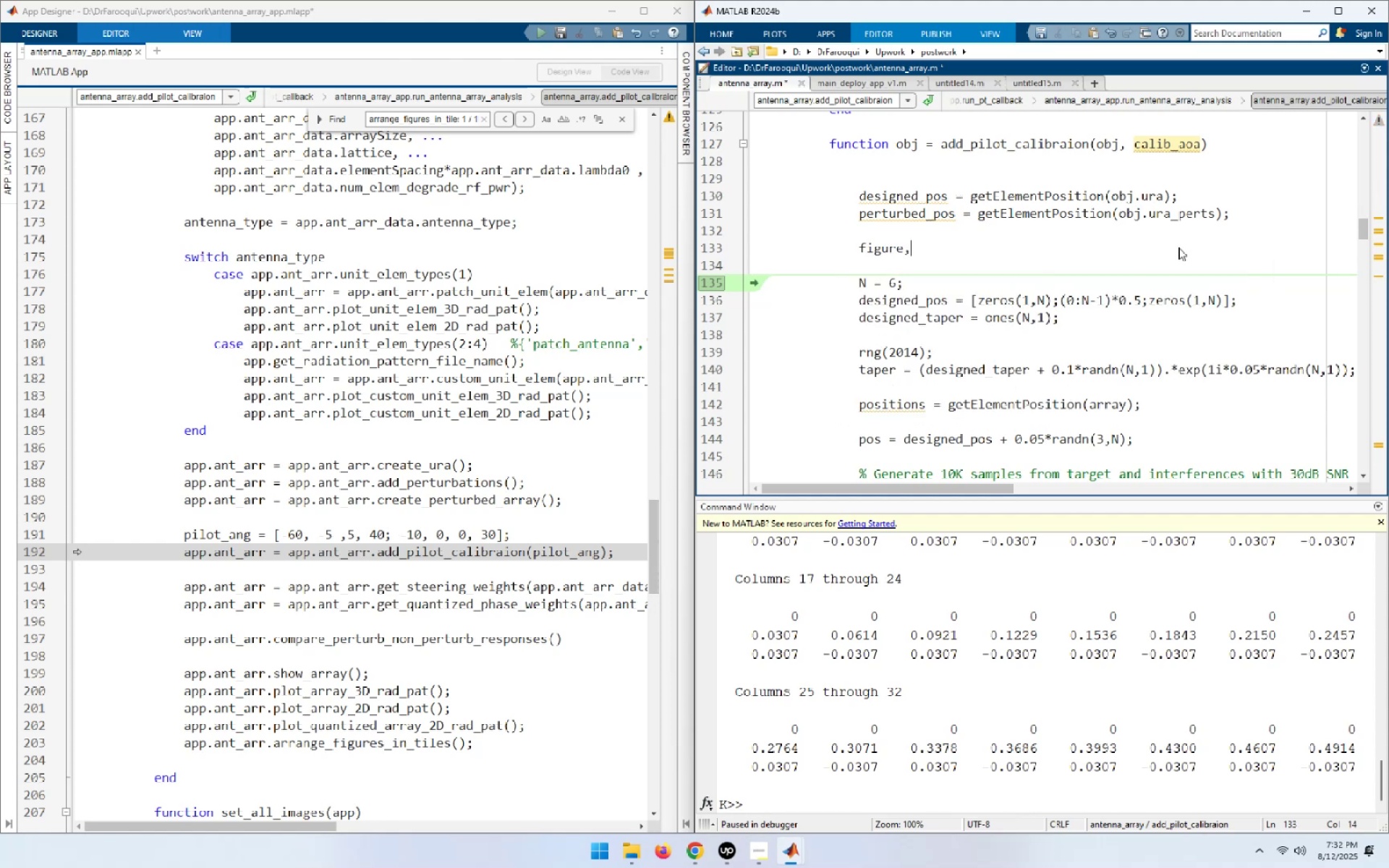 
key(Enter)
 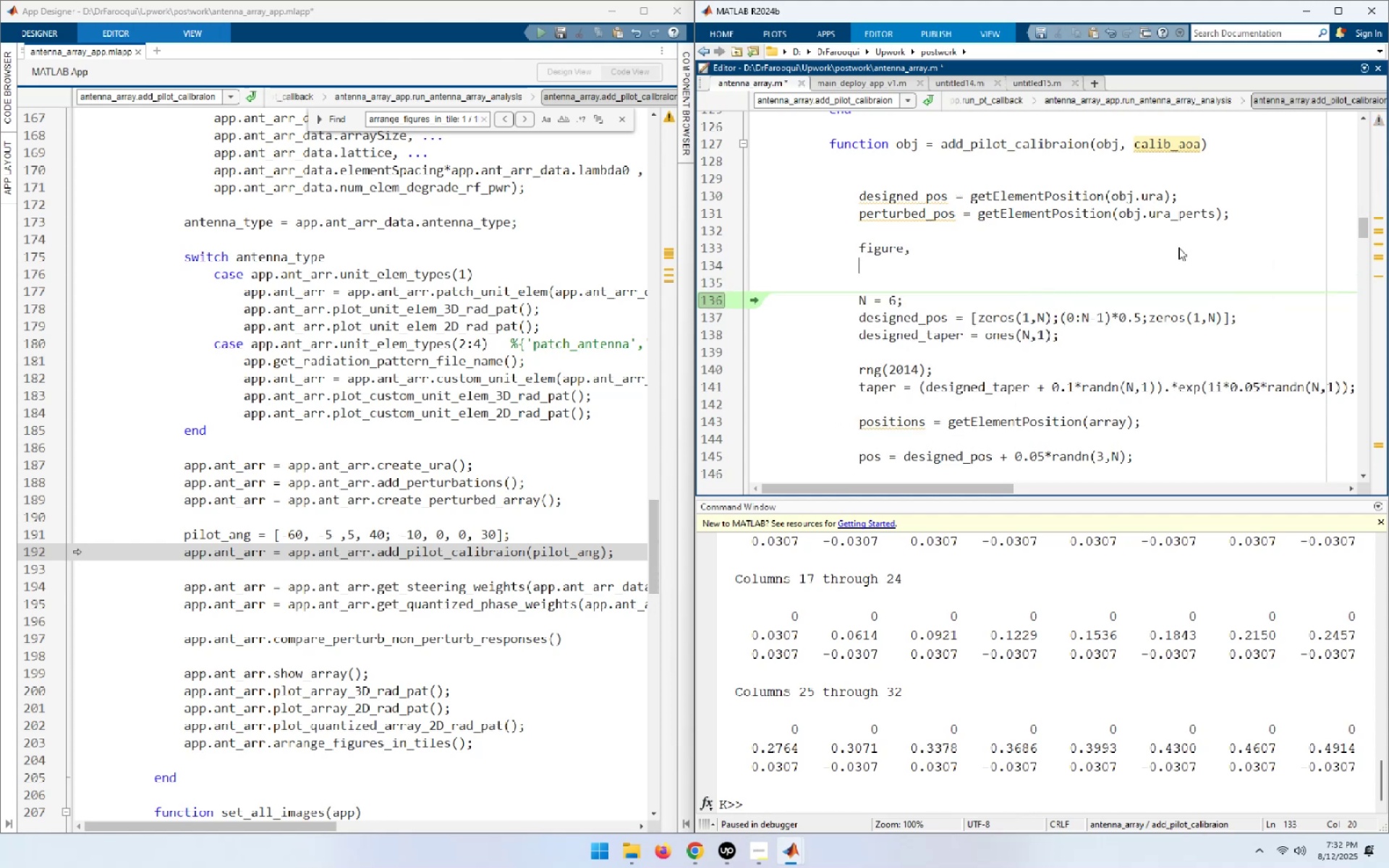 
type(viewa)
key(Tab)
key(Backspace)
key(Tab)
type(ar)
 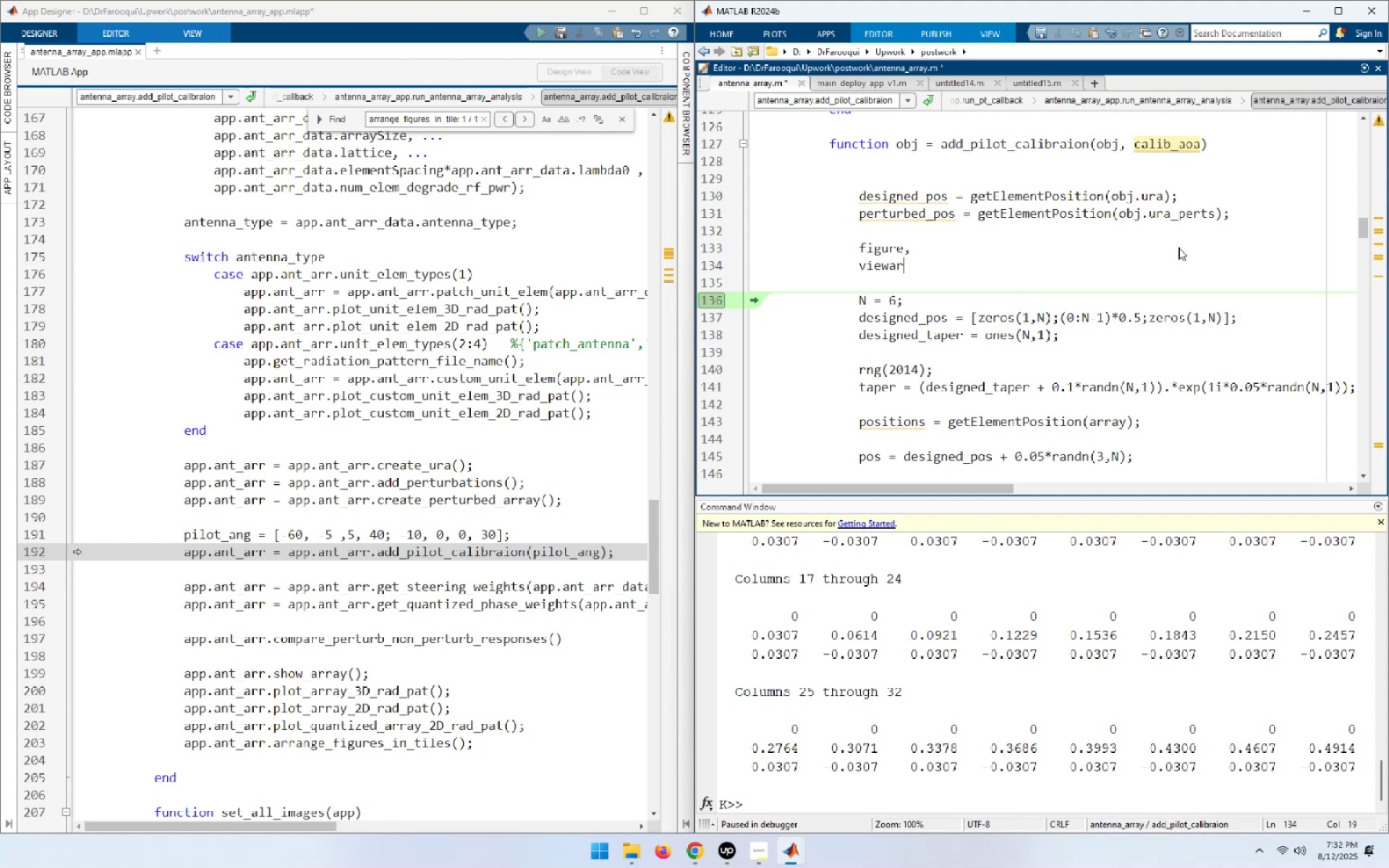 
scroll: coordinate [1186, 247], scroll_direction: down, amount: 25.0
 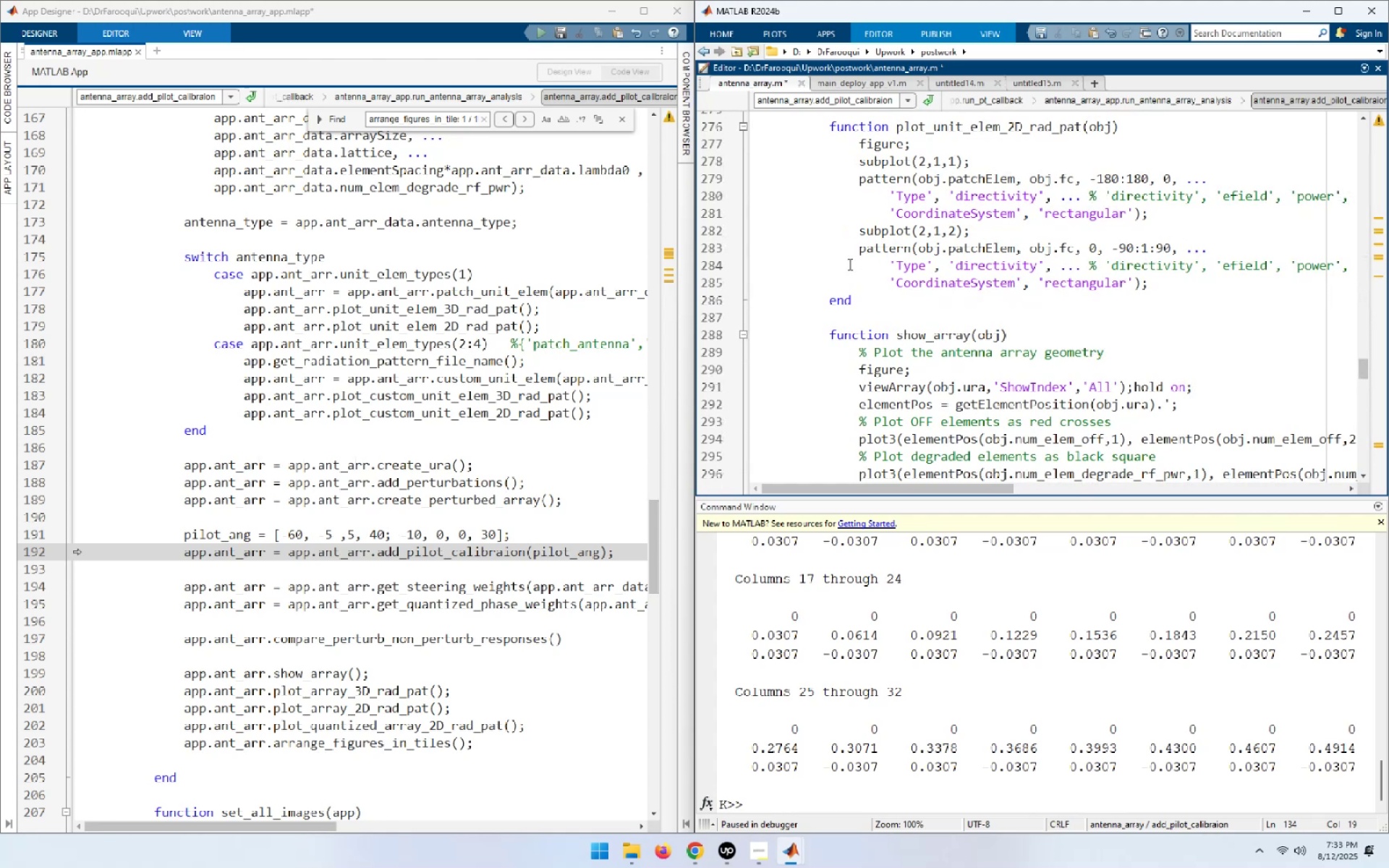 
left_click_drag(start_coordinate=[859, 367], to_coordinate=[1207, 383])
 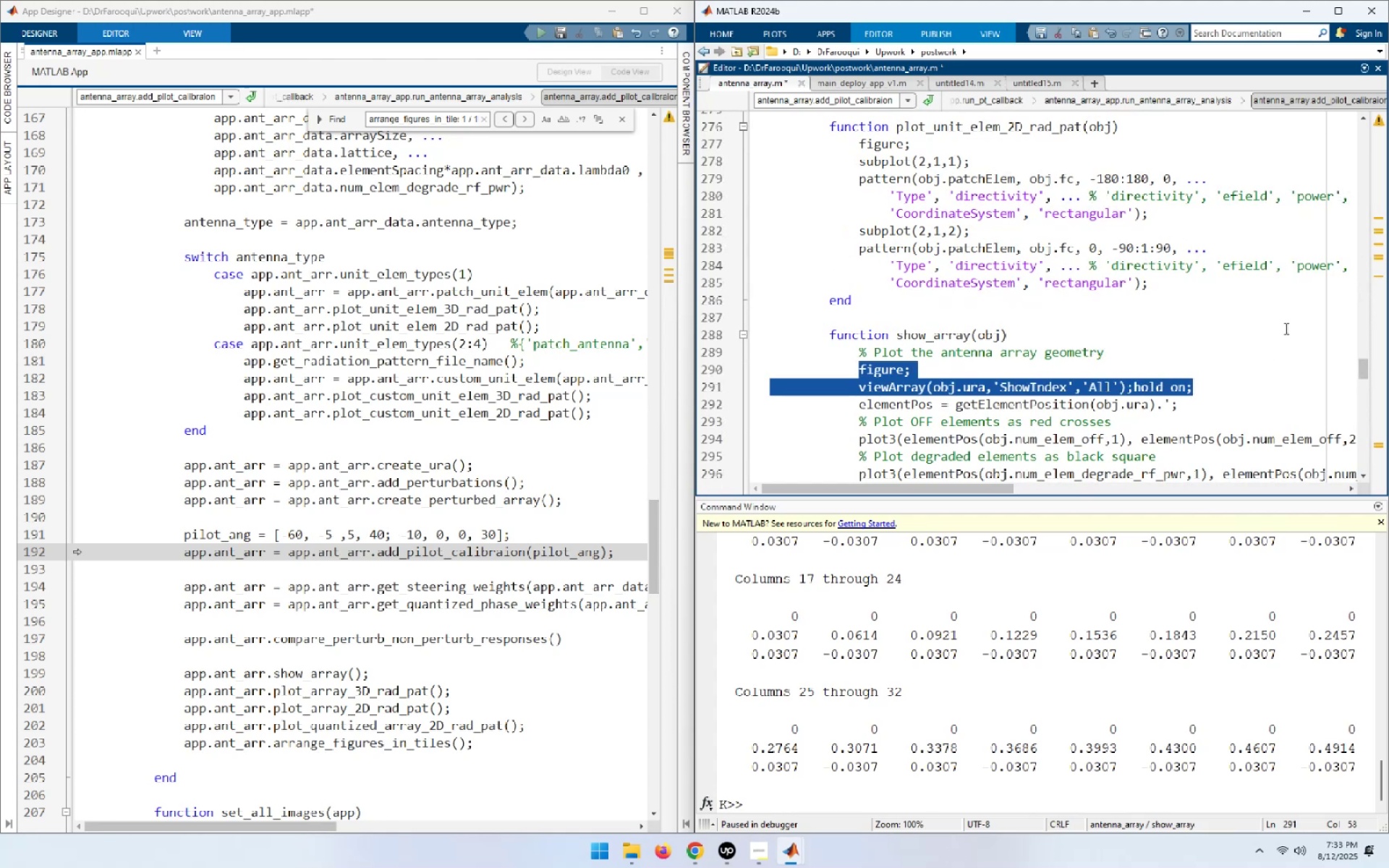 
key(Control+C)
 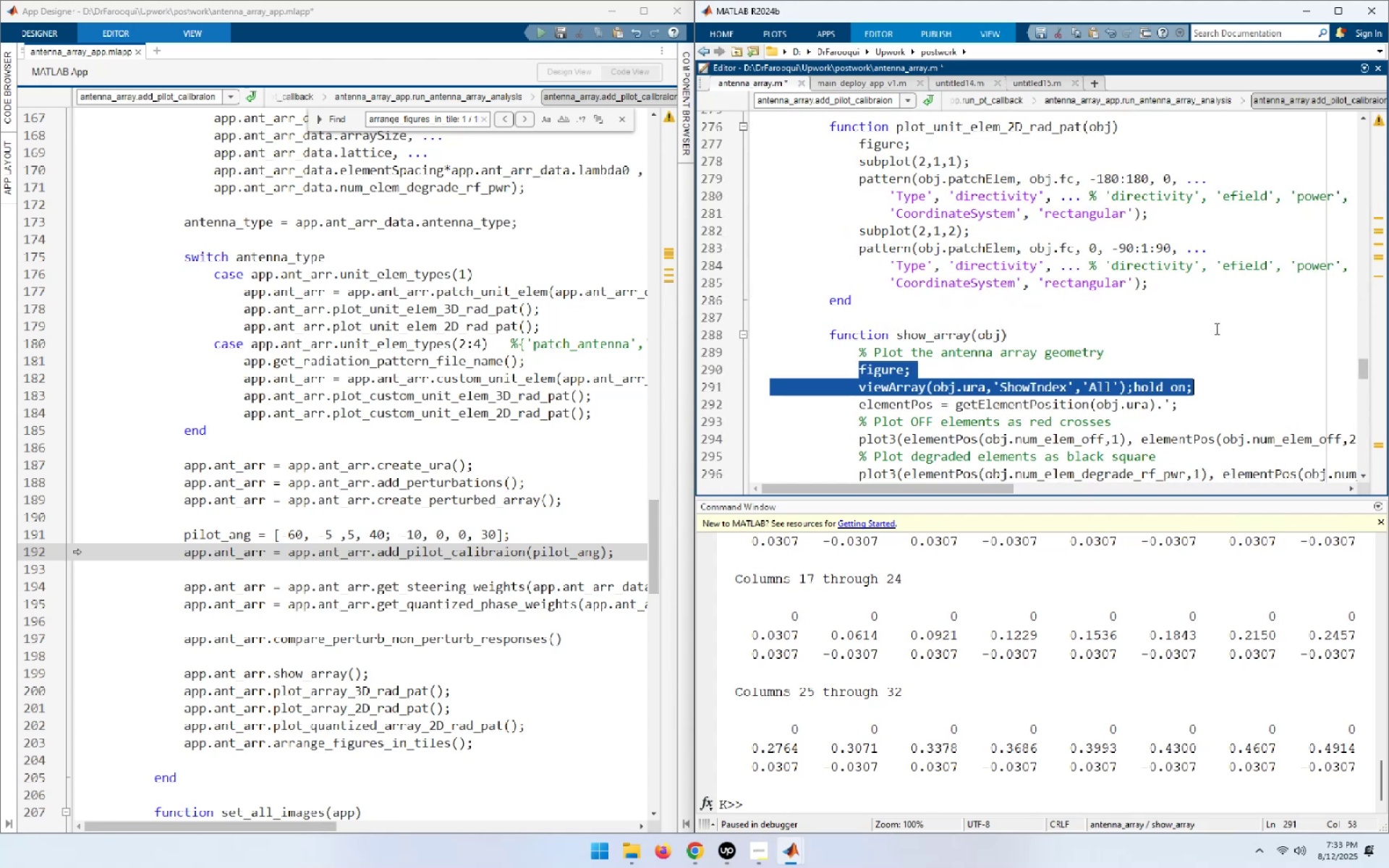 
scroll: coordinate [1210, 328], scroll_direction: up, amount: 22.0
 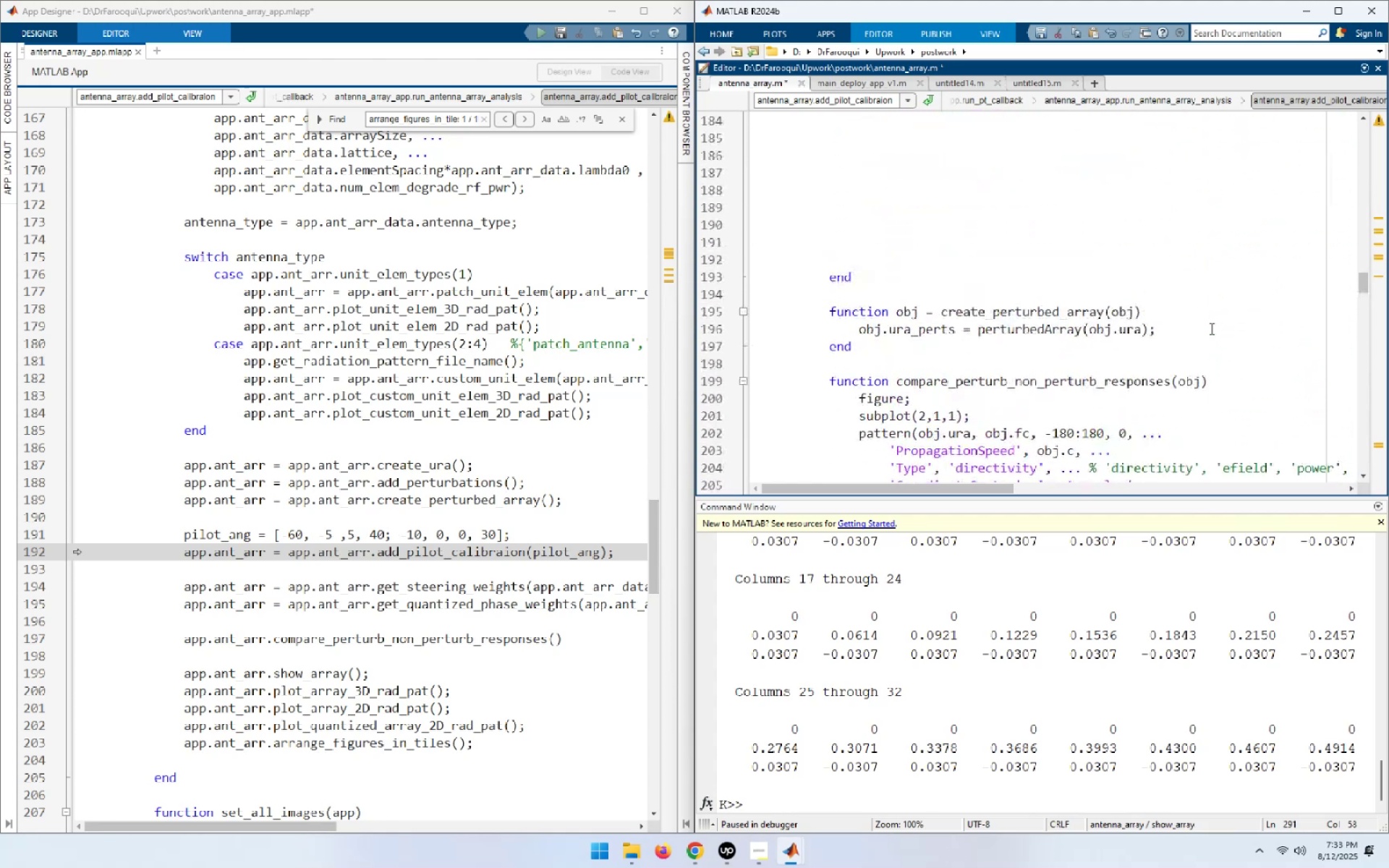 
scroll: coordinate [1210, 328], scroll_direction: down, amount: 7.0
 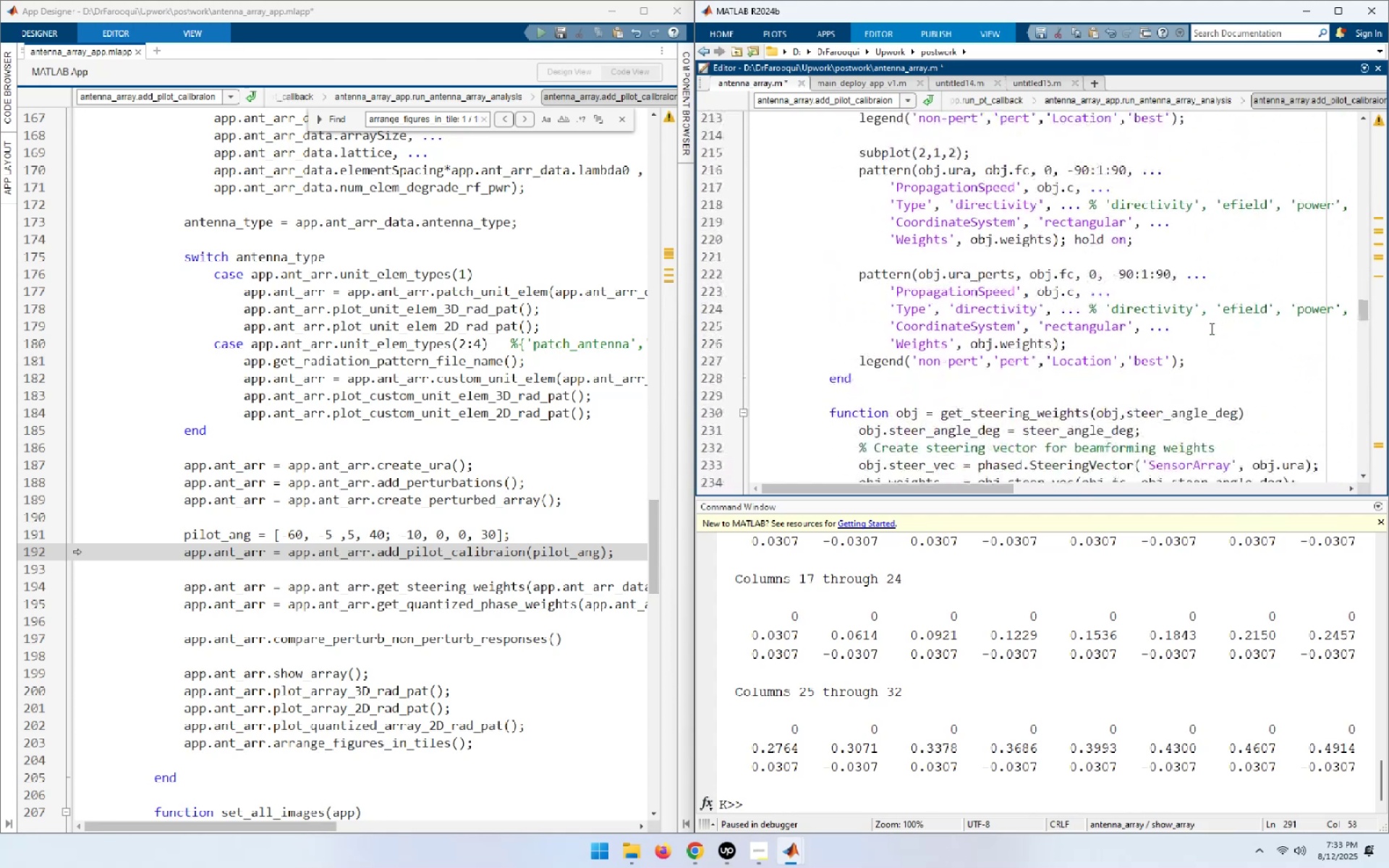 
scroll: coordinate [1210, 328], scroll_direction: up, amount: 6.0
 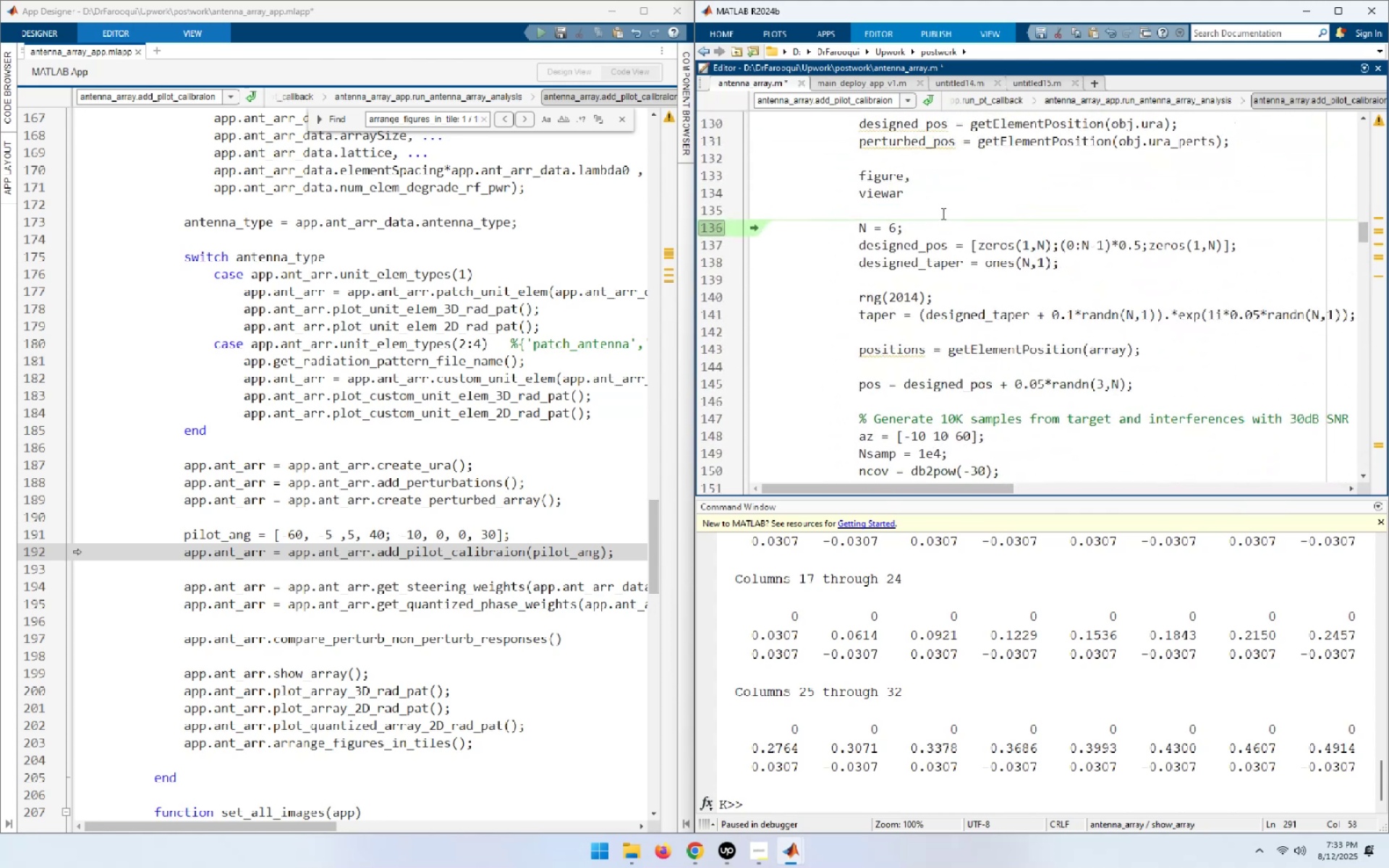 
double_click([893, 198])
 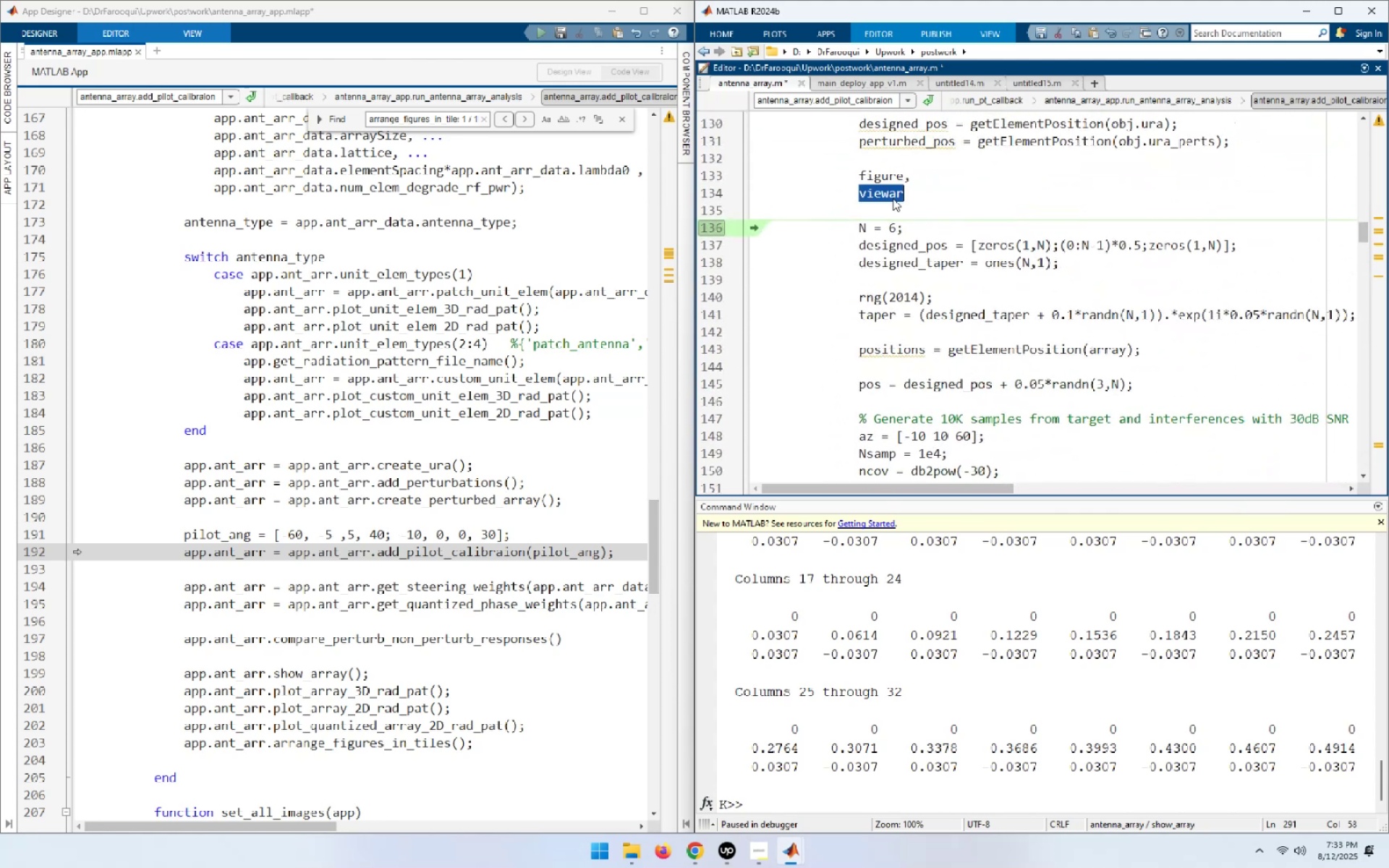 
key(Control+ControlLeft)
 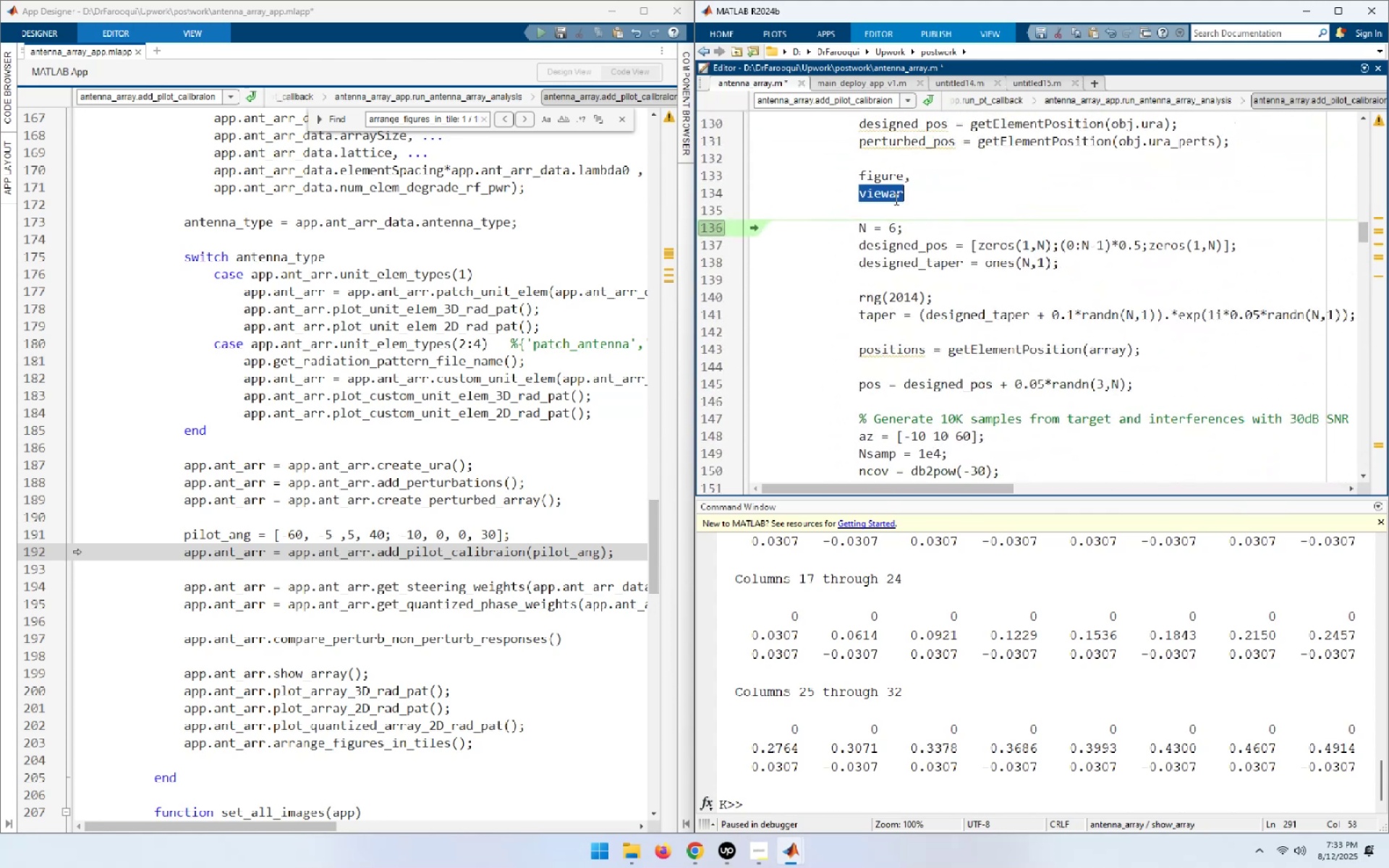 
key(Control+V)
 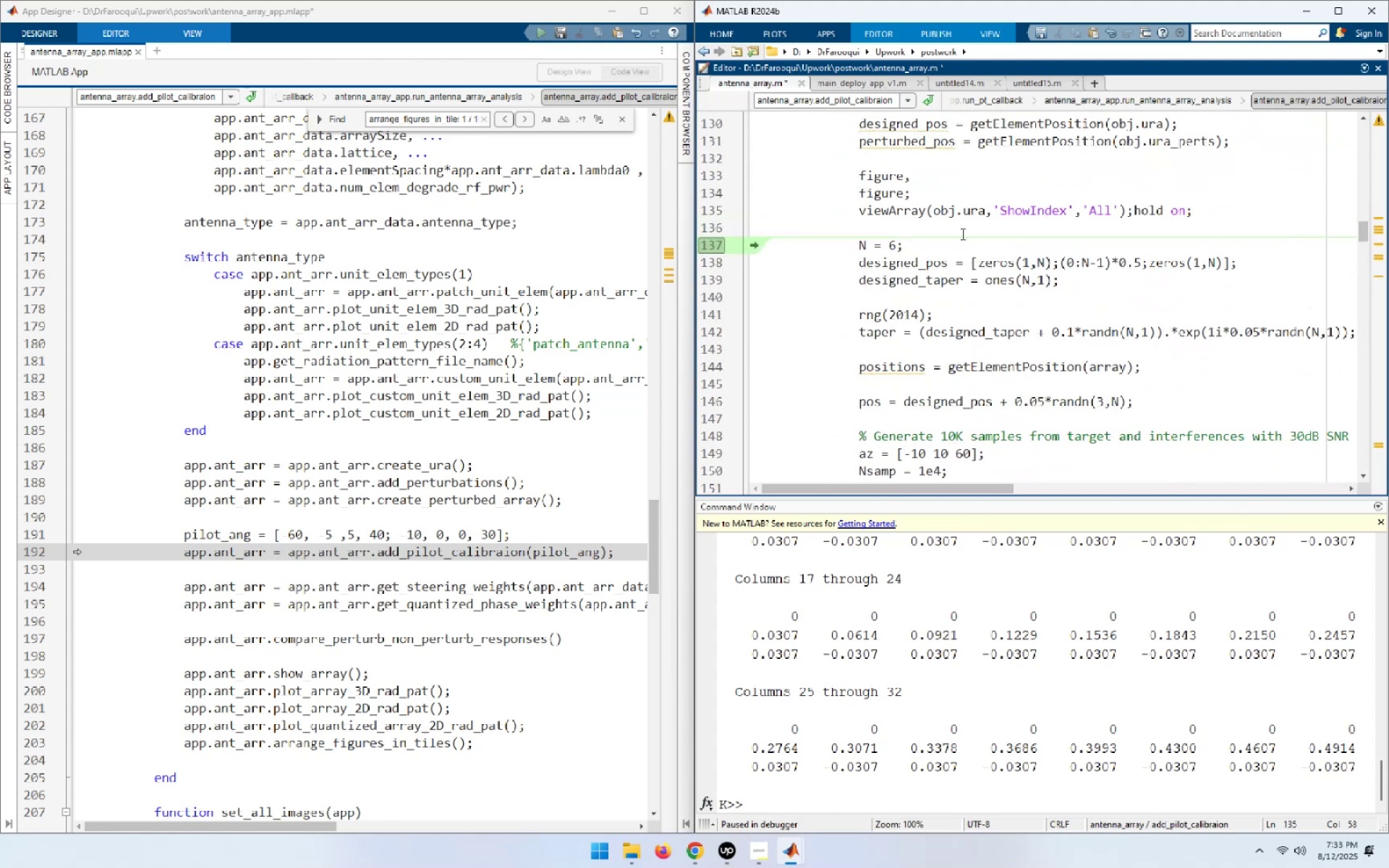 
left_click([918, 200])
 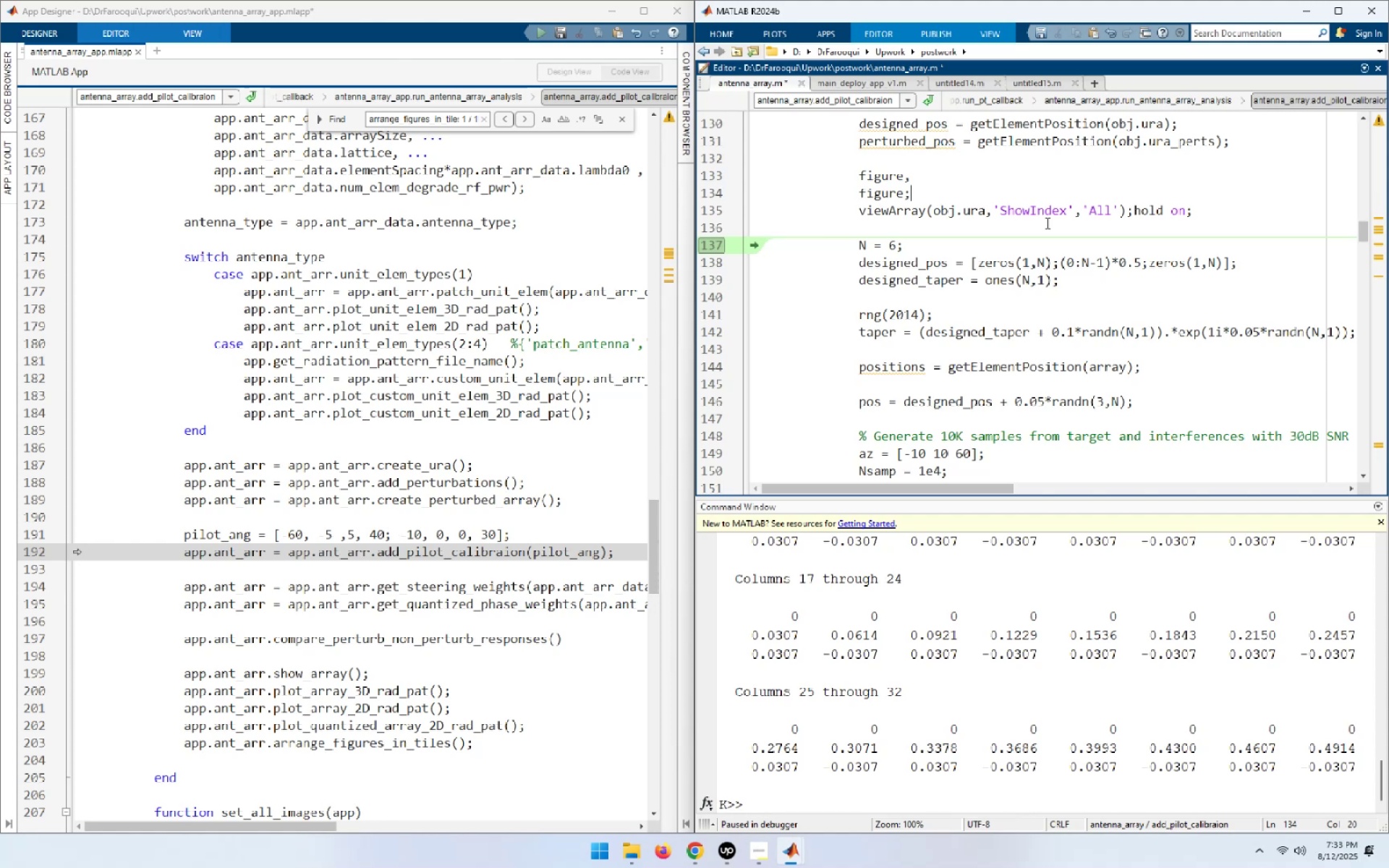 
key(End)
 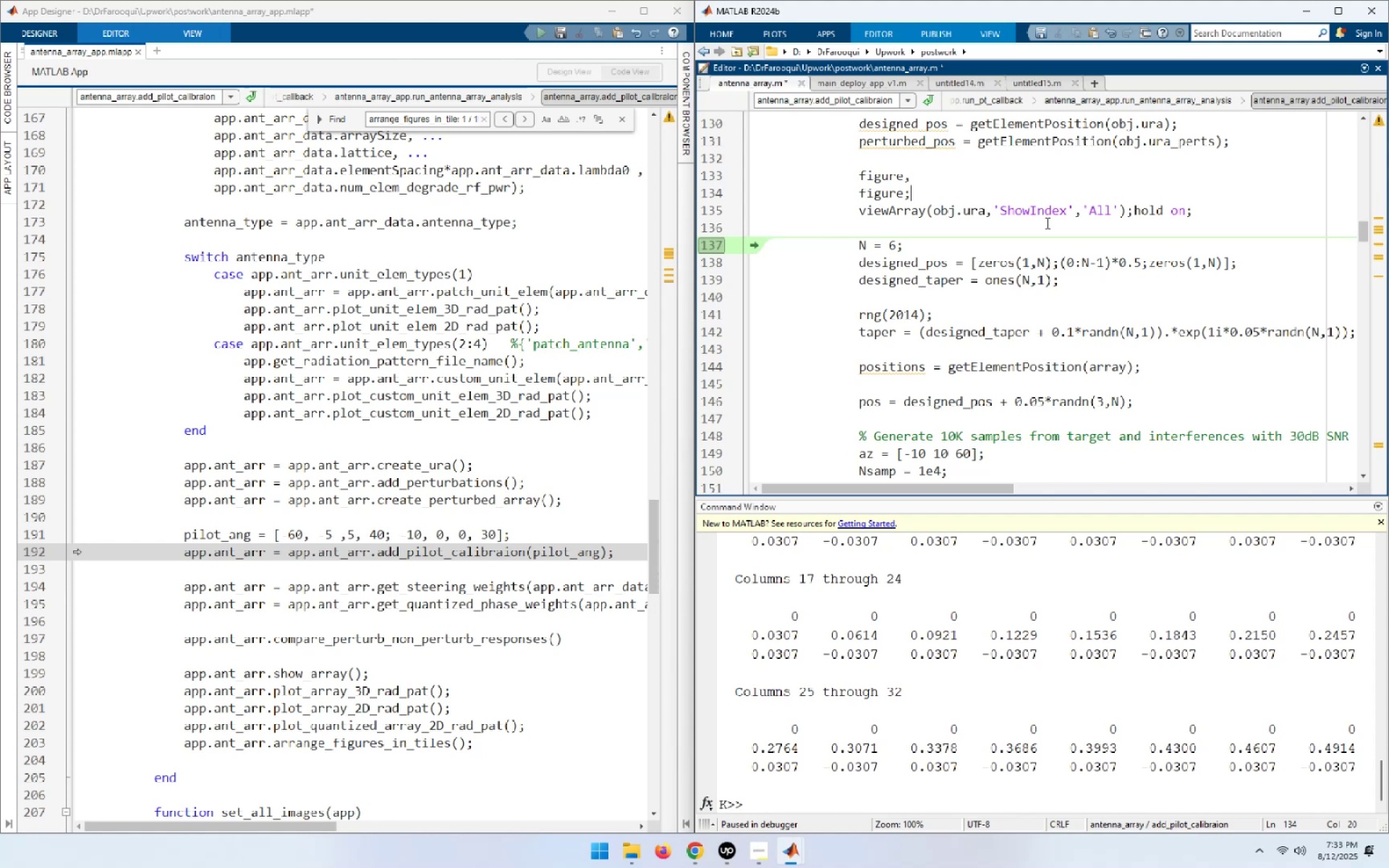 
key(Home)
 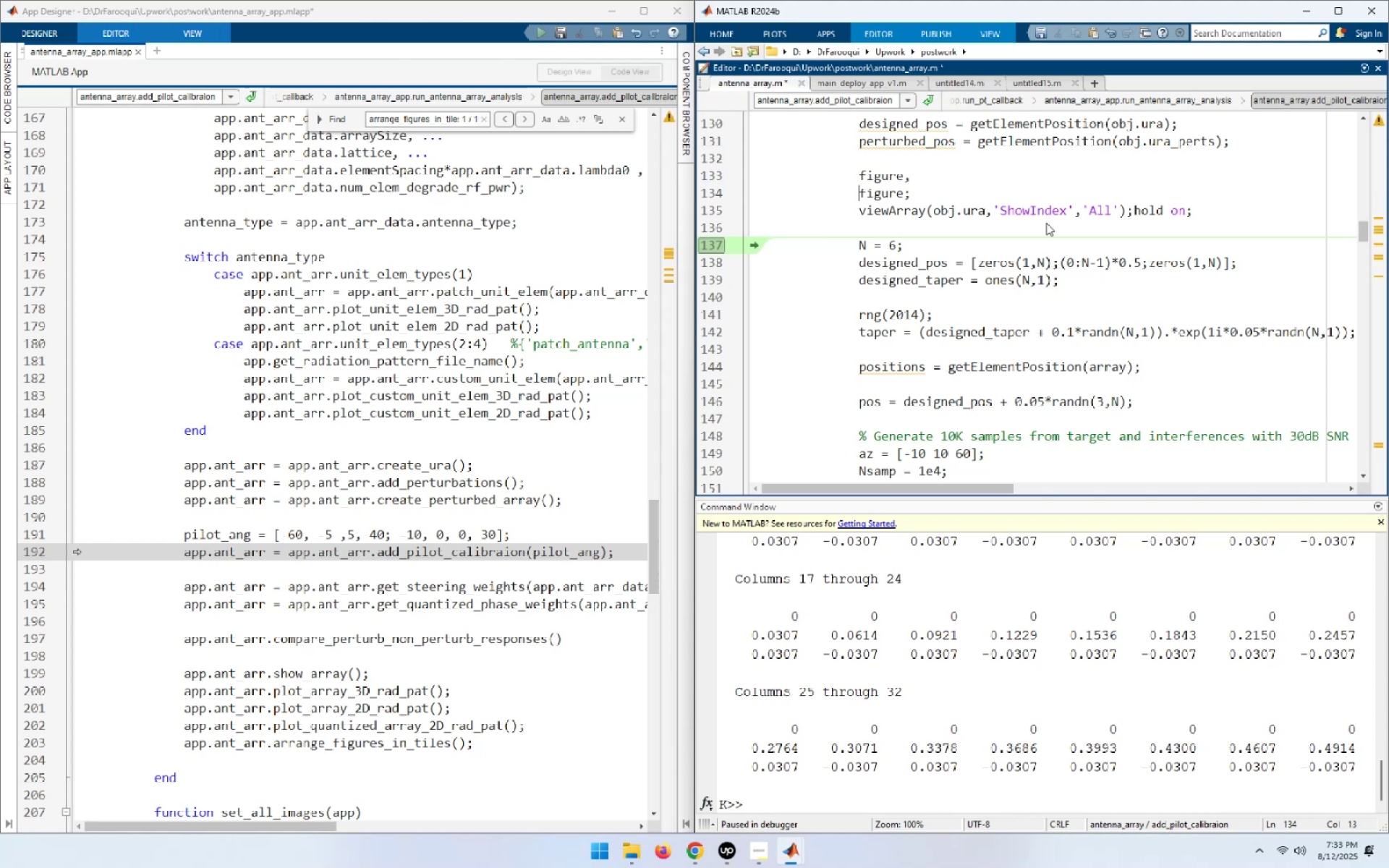 
key(Shift+End)
 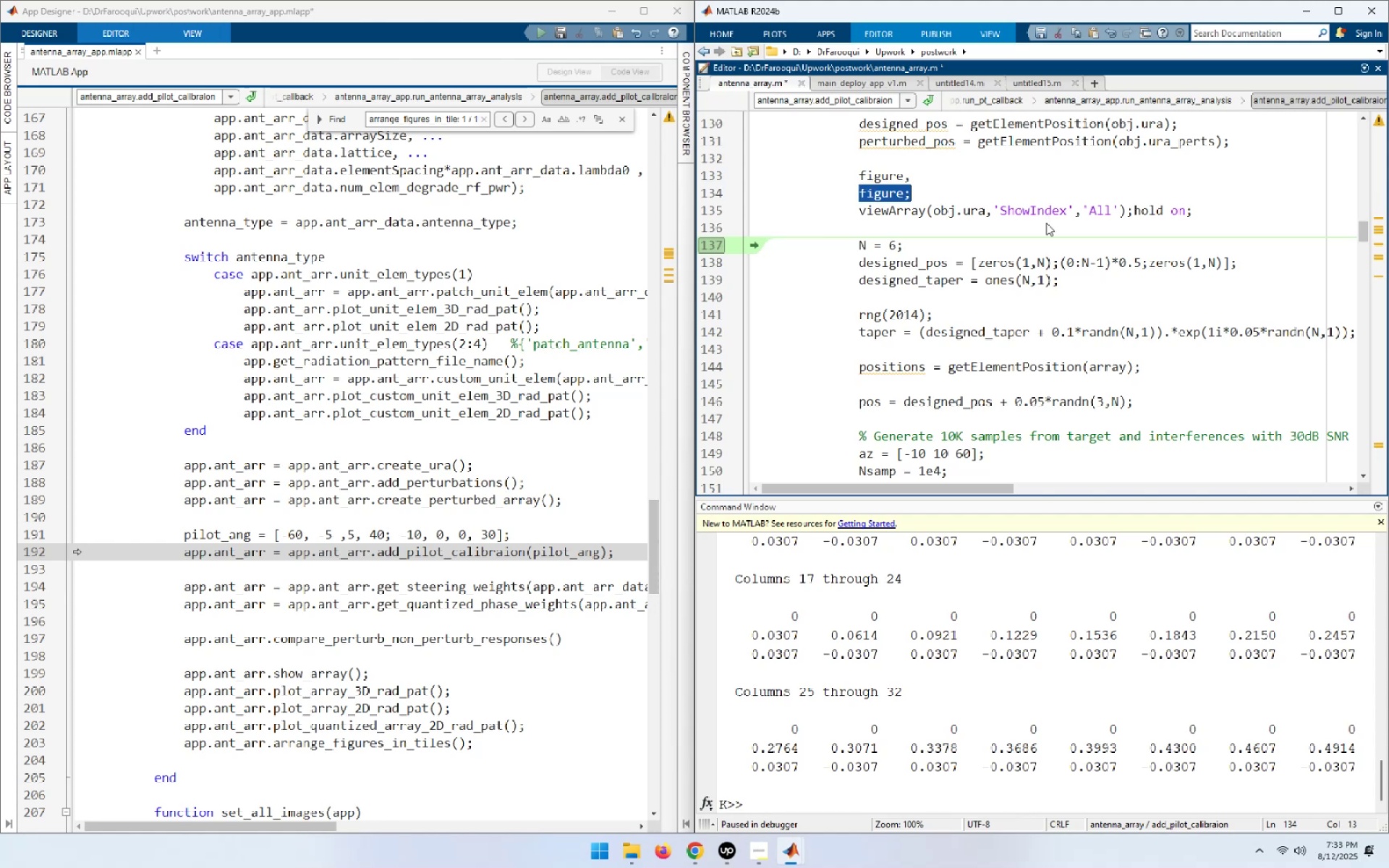 
key(Delete)
 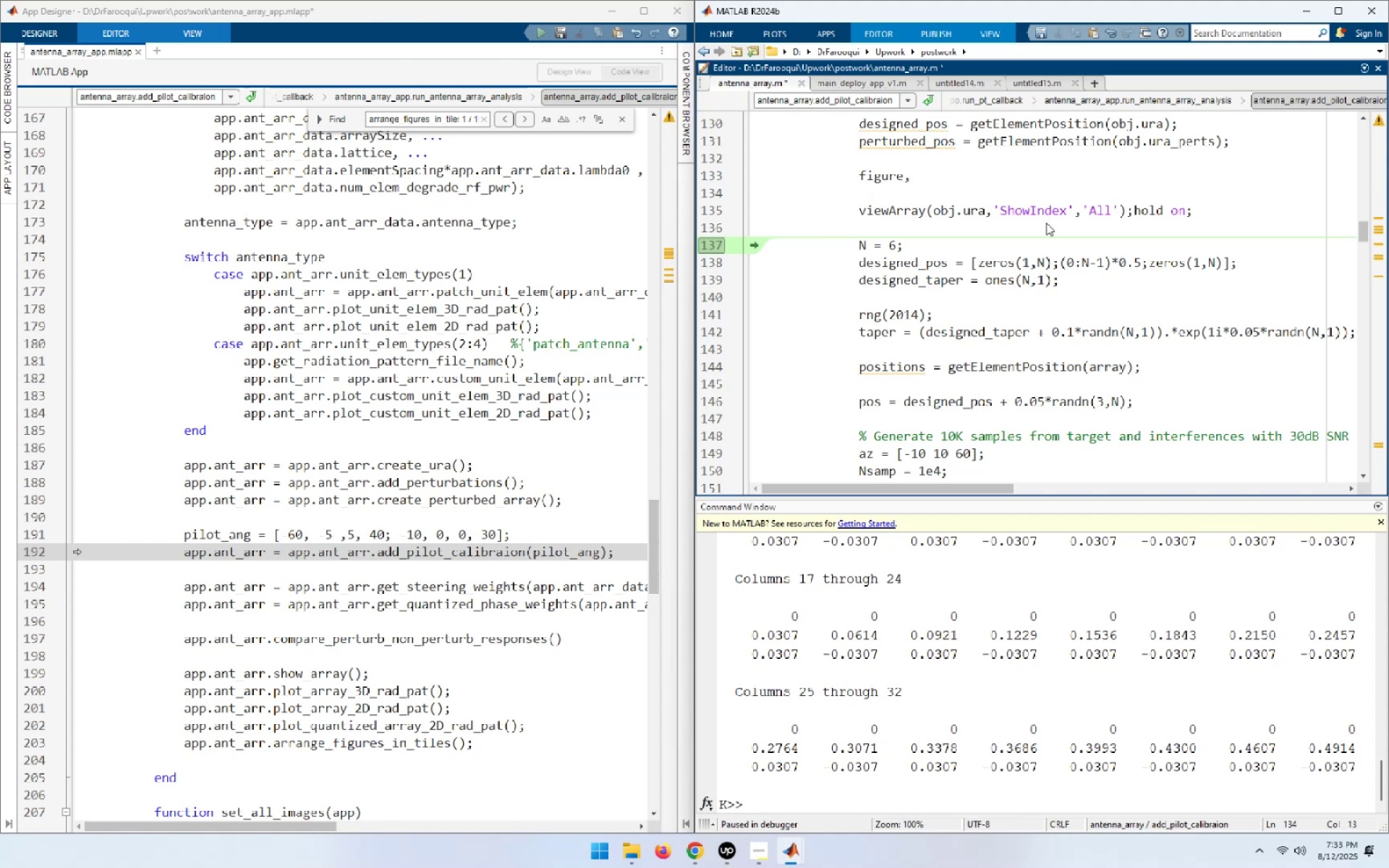 
key(ArrowDown)
 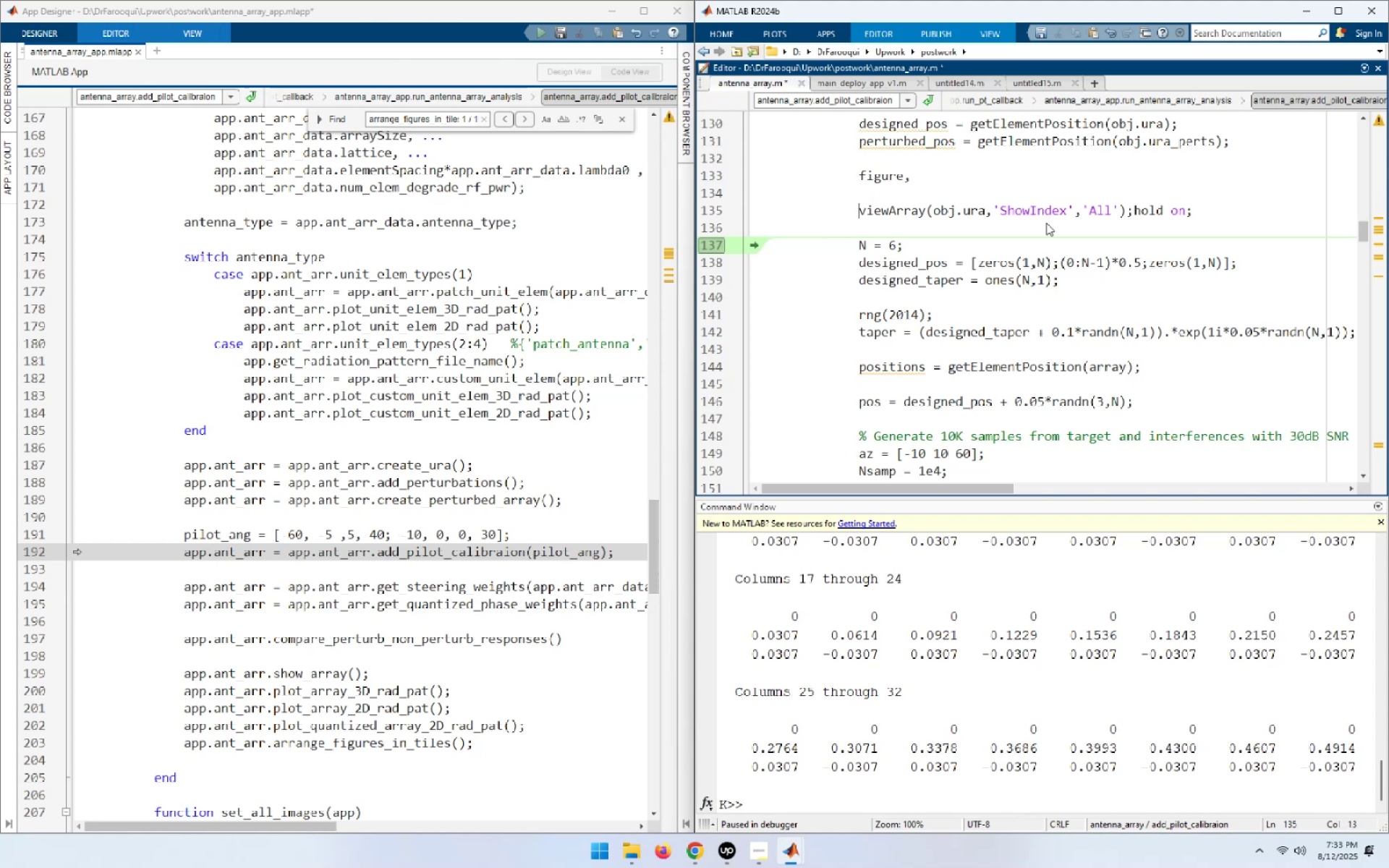 
key(Shift+End)
 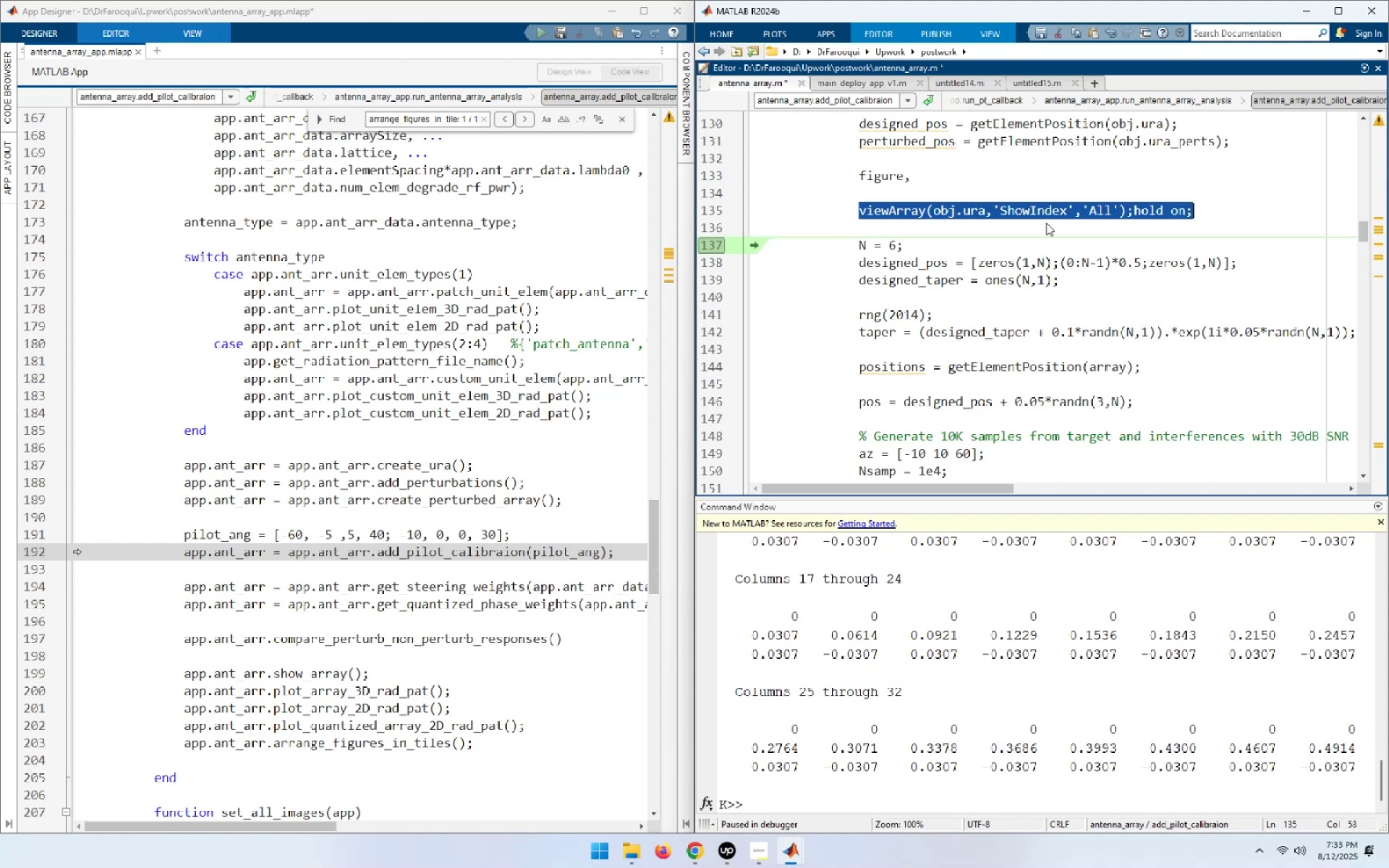 
key(Control+C)
 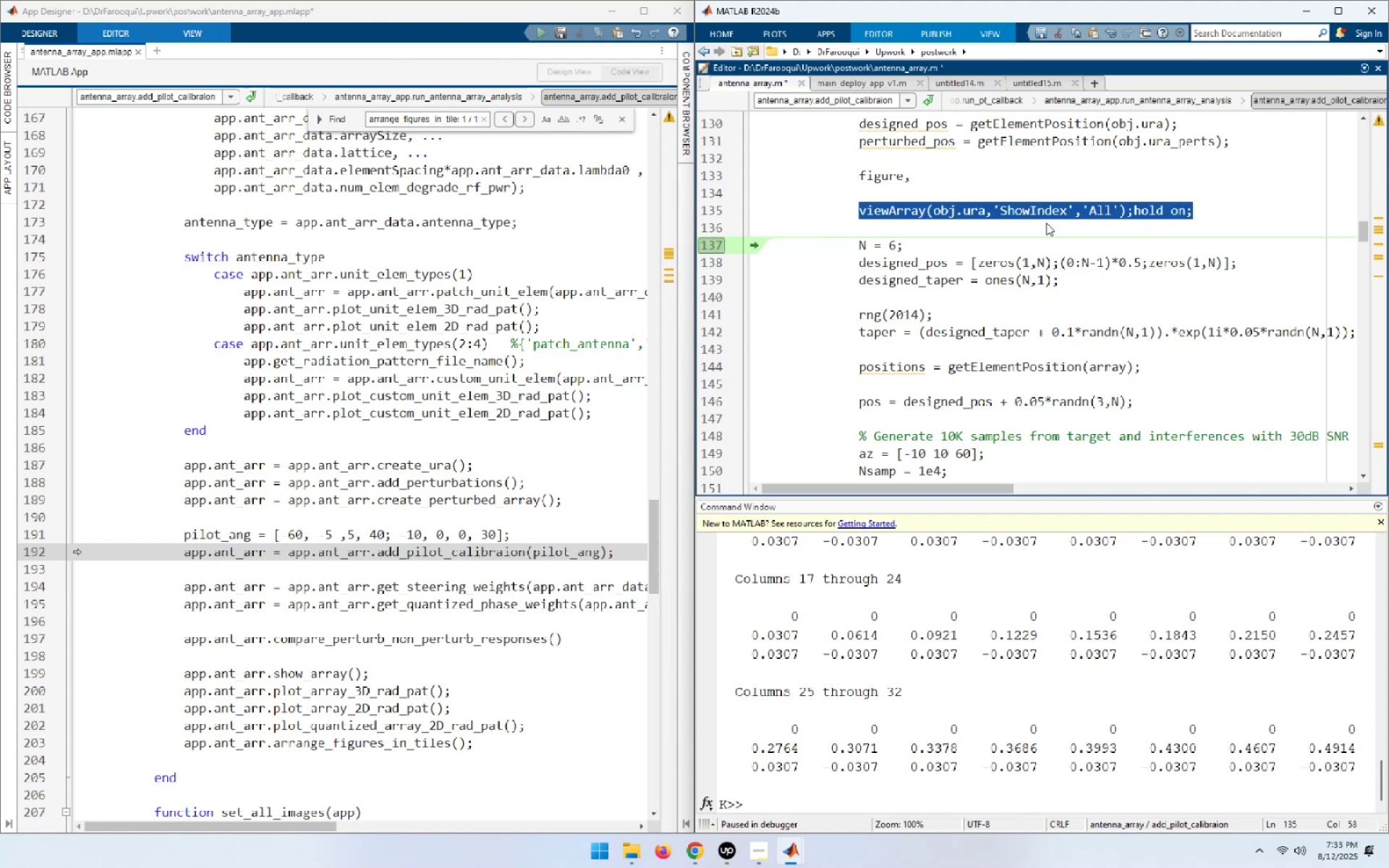 
key(End)
 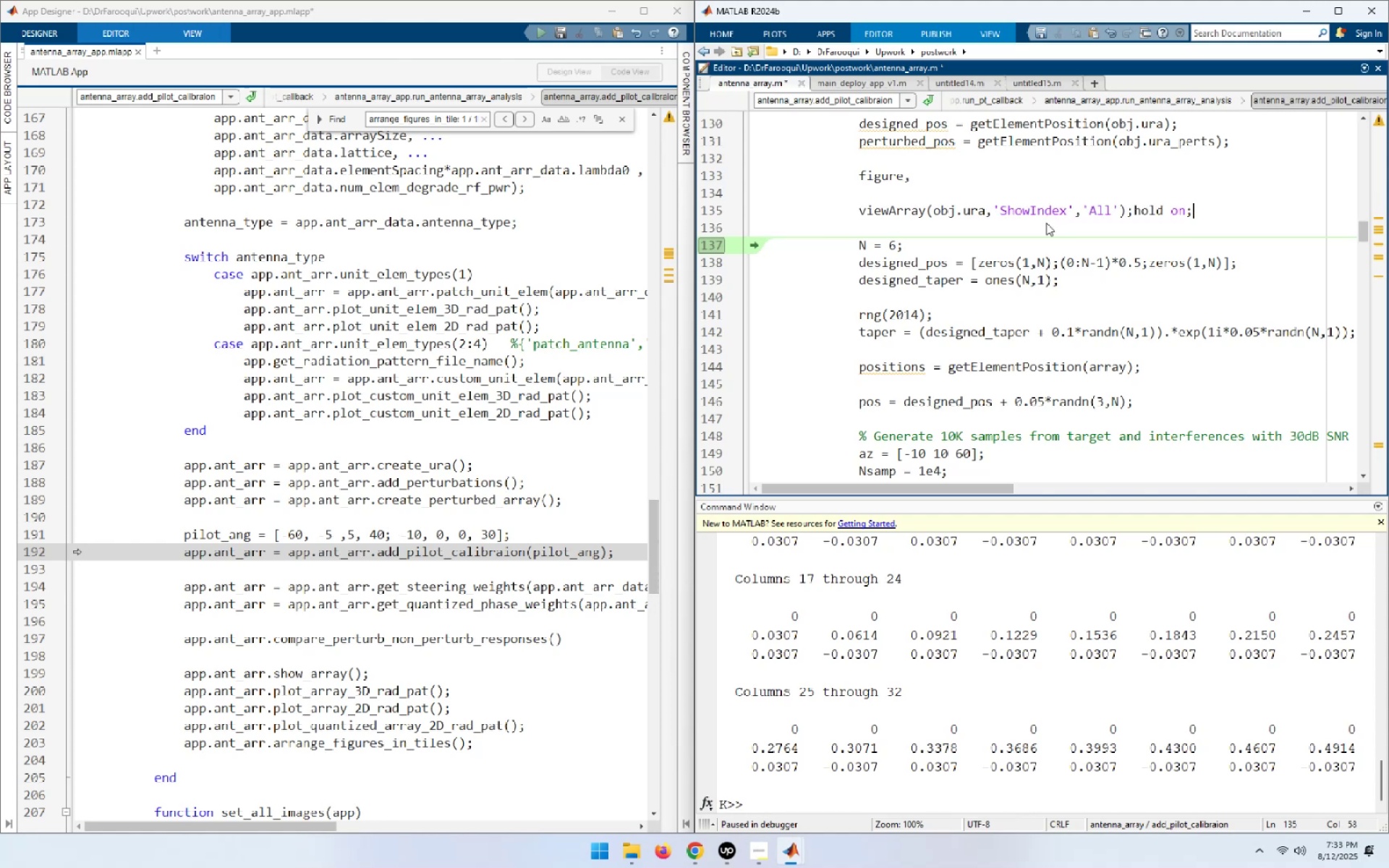 
key(NumpadEnter)
 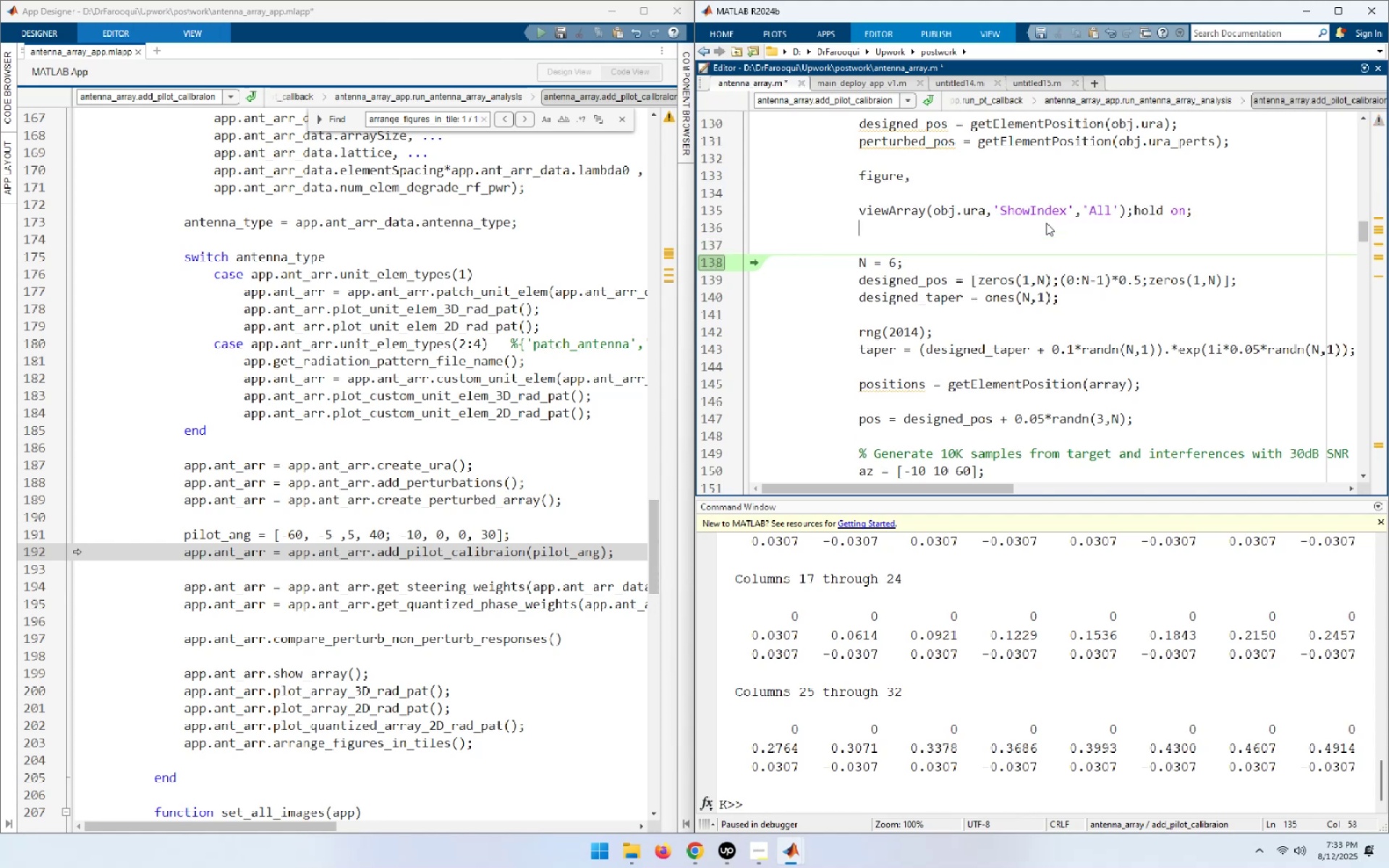 
key(Control+ControlLeft)
 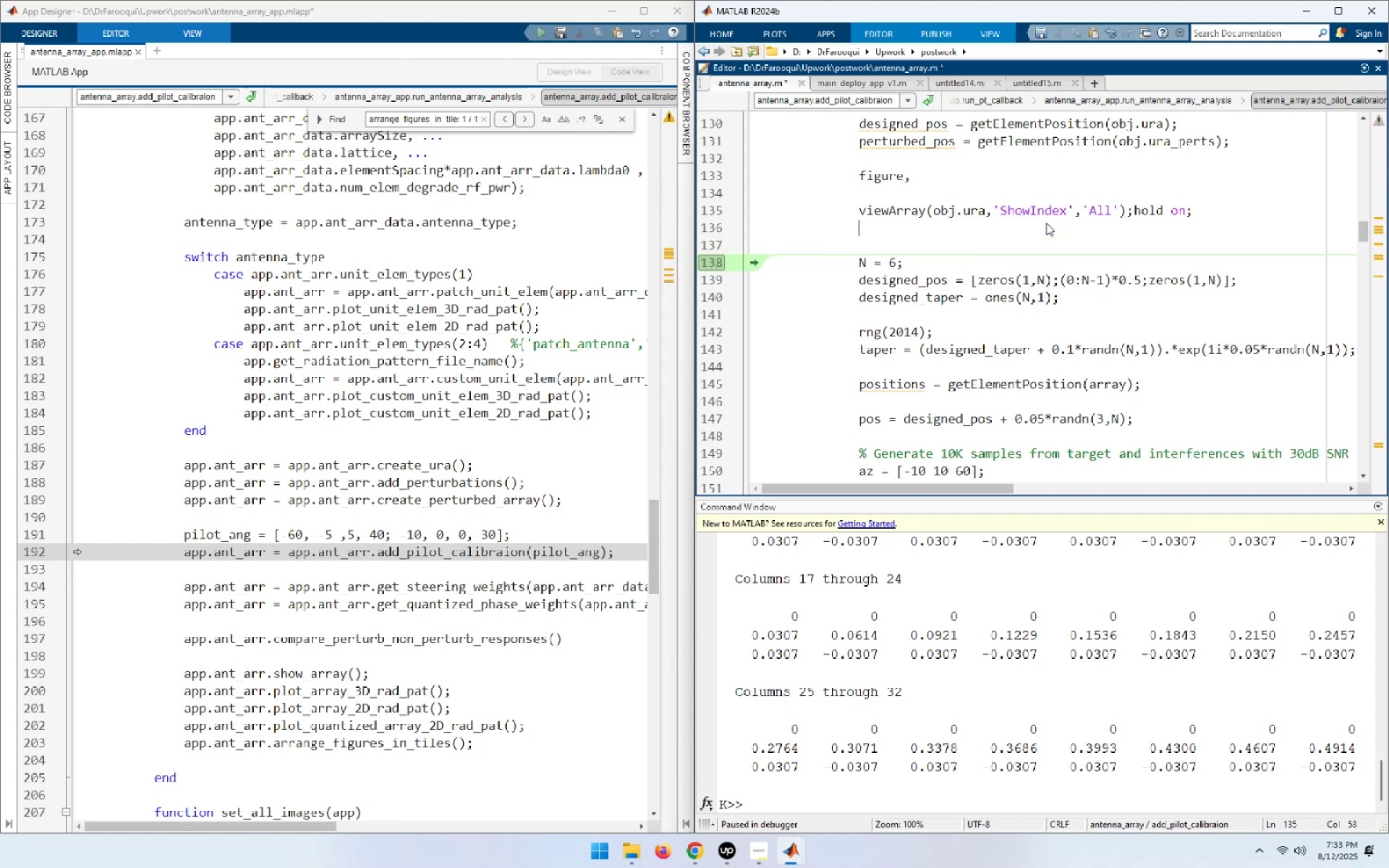 
key(Control+V)
 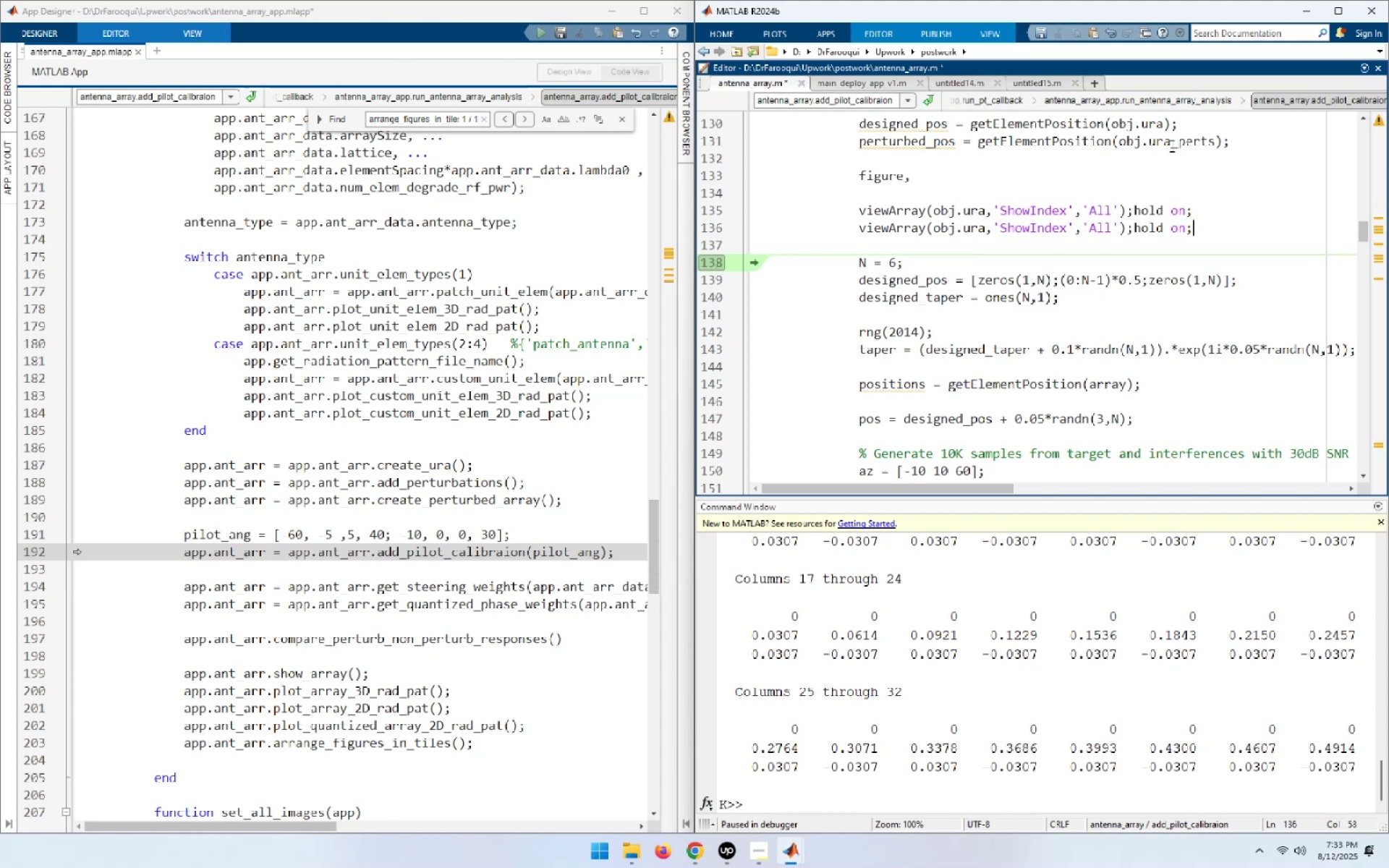 
left_click_drag(start_coordinate=[1123, 140], to_coordinate=[1143, 141])
 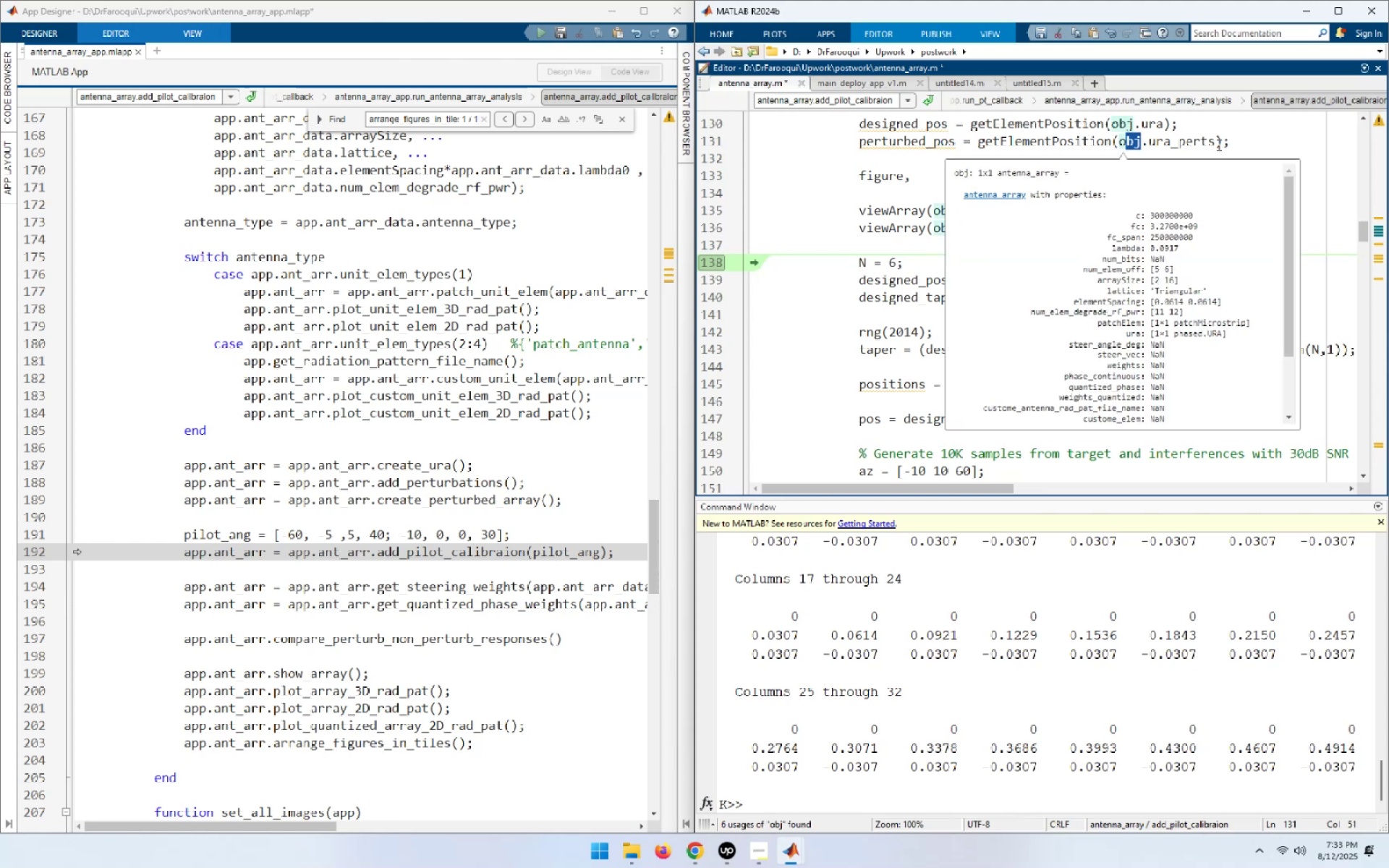 
left_click_drag(start_coordinate=[1214, 142], to_coordinate=[1117, 142])
 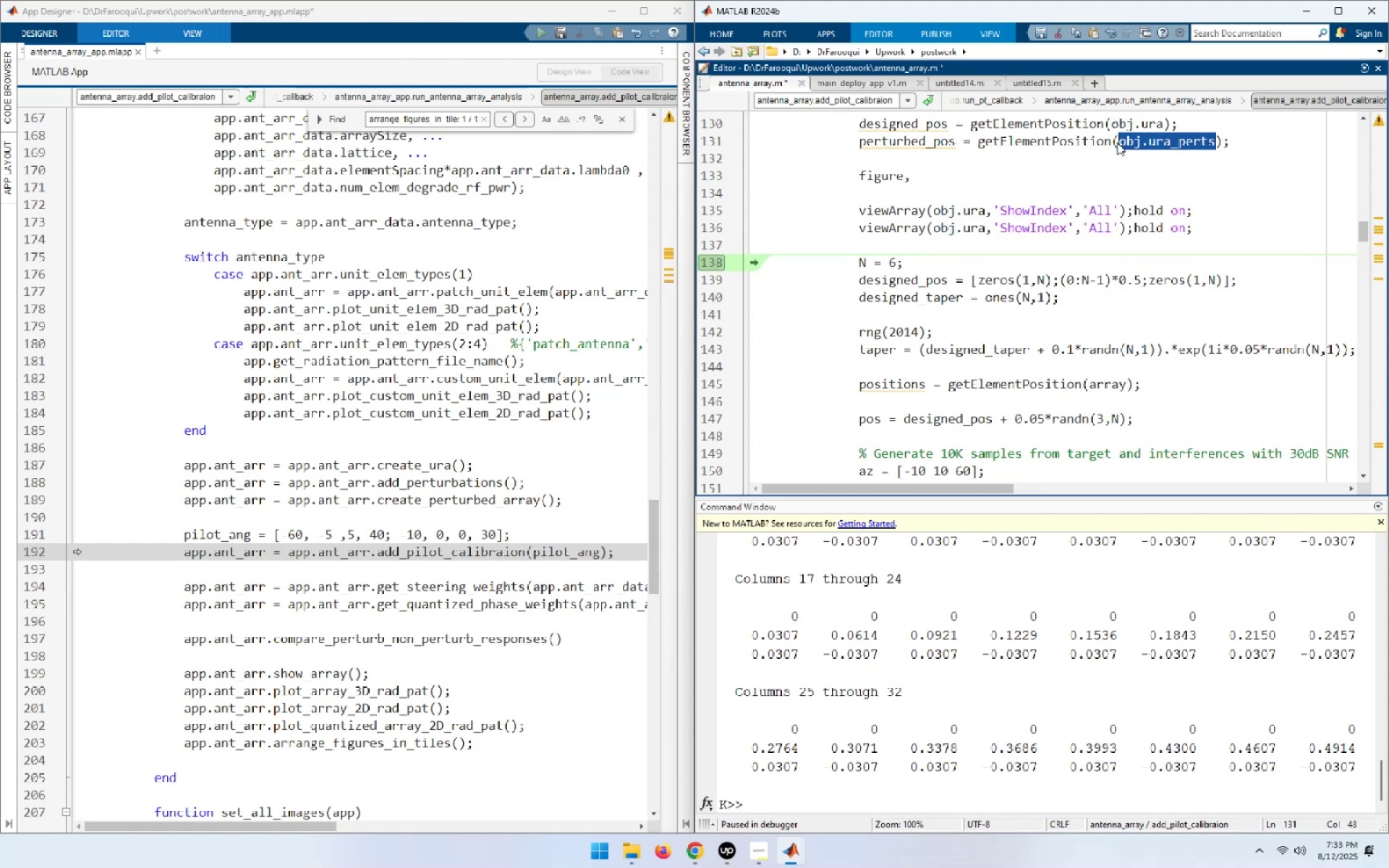 
key(Control+C)
 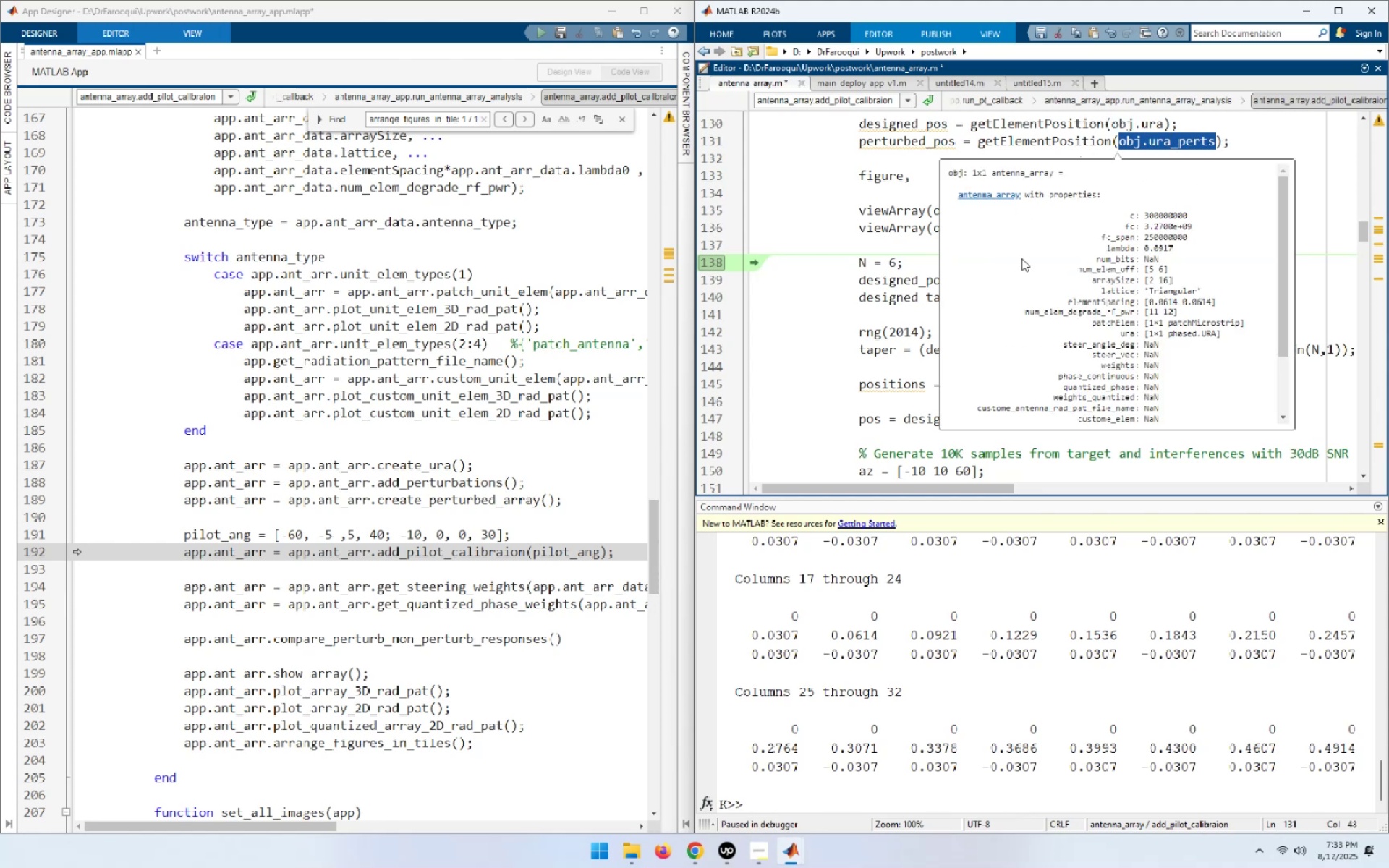 
left_click([857, 294])
 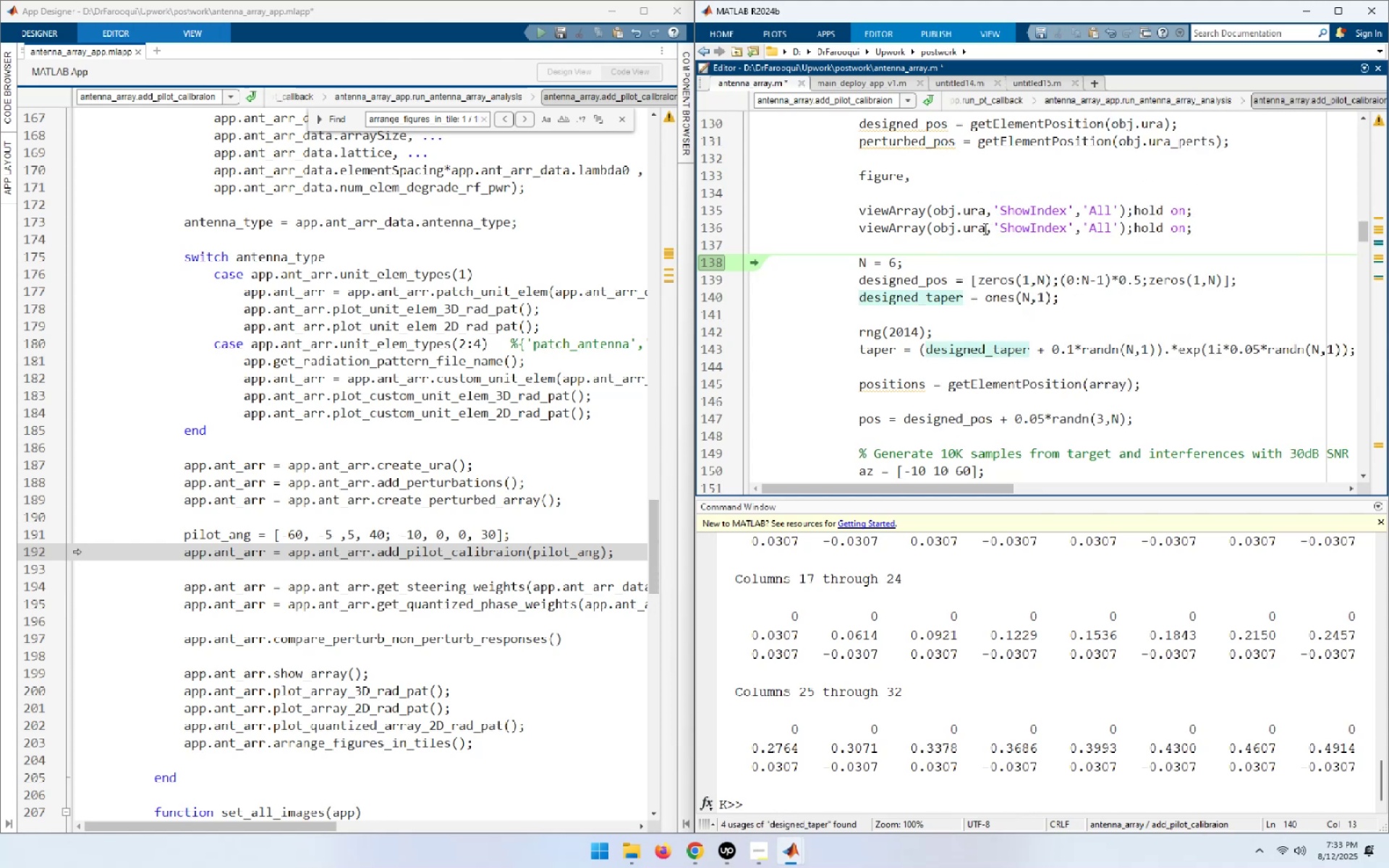 
left_click_drag(start_coordinate=[985, 229], to_coordinate=[933, 229])
 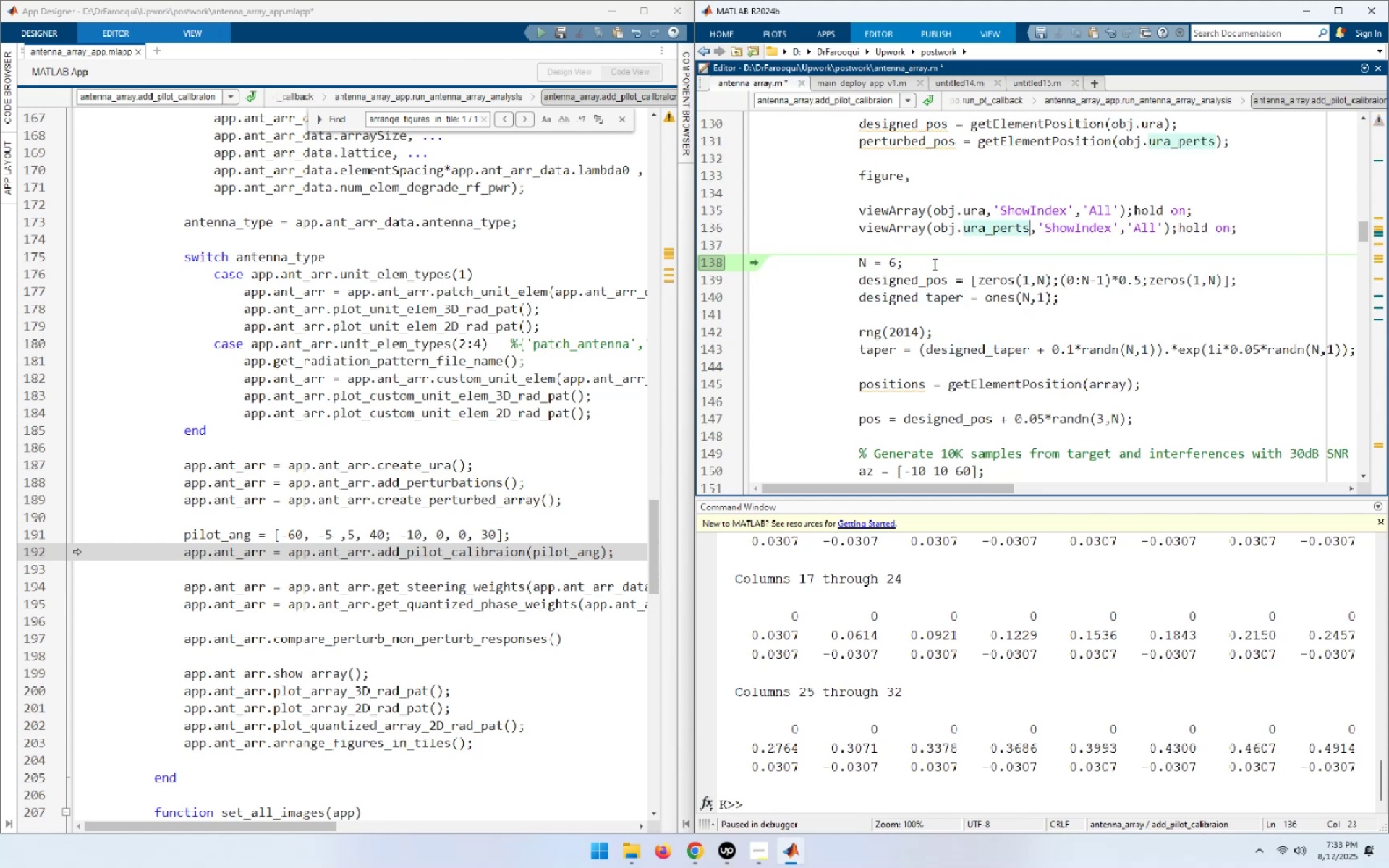 
key(Control+ControlLeft)
 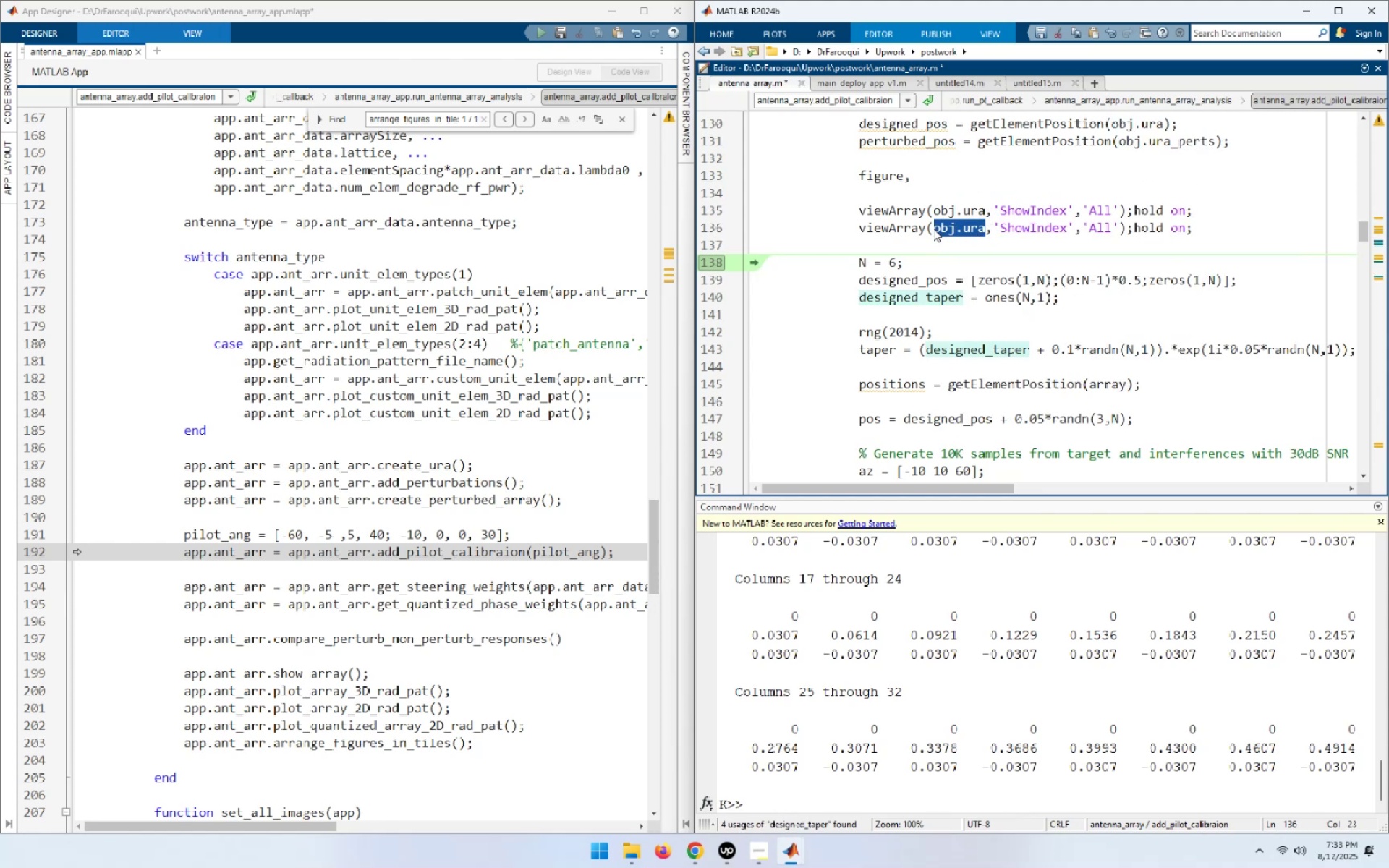 
key(Control+V)
 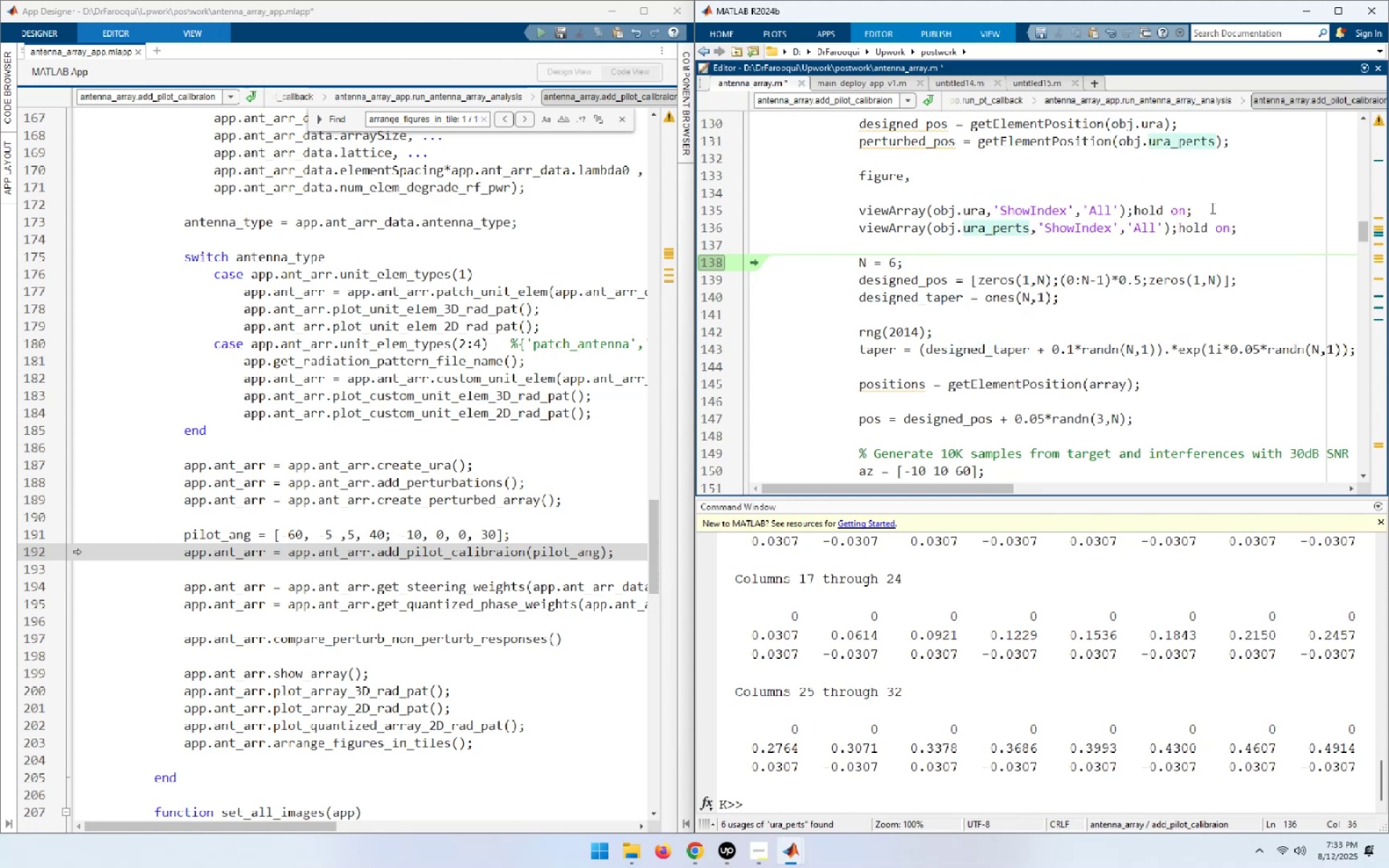 
left_click_drag(start_coordinate=[1204, 209], to_coordinate=[858, 161])
 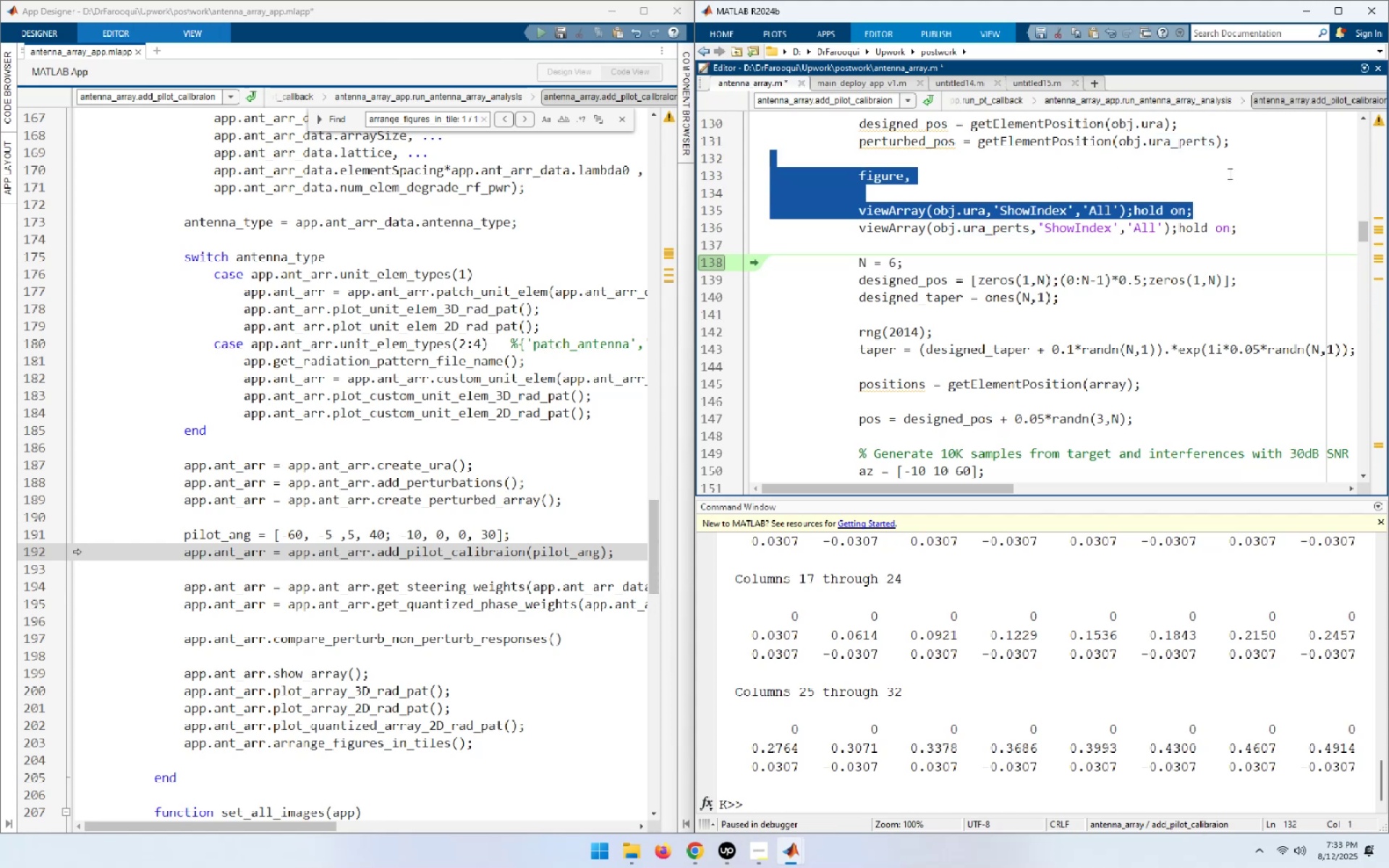 
key(F9)
 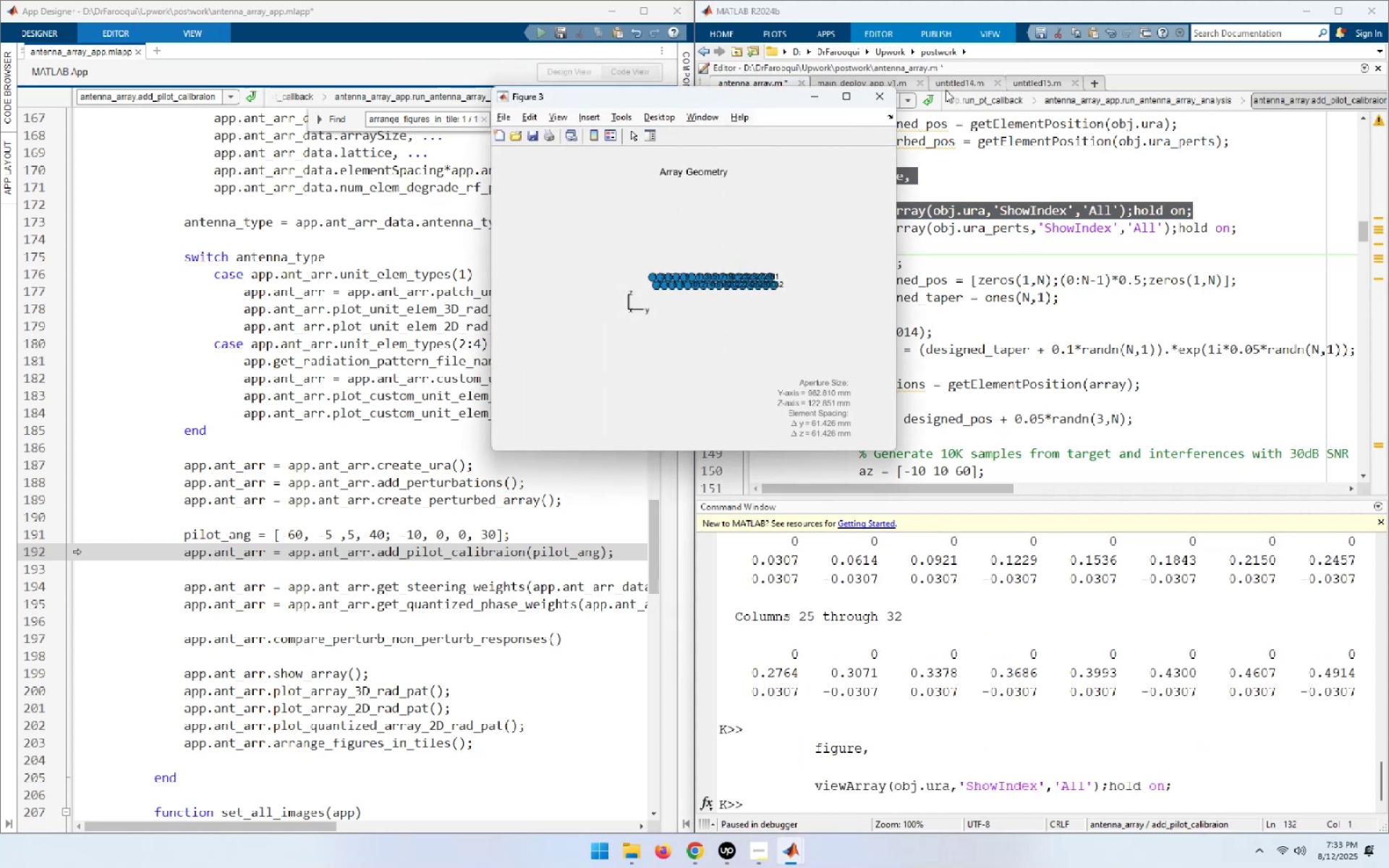 
left_click_drag(start_coordinate=[715, 98], to_coordinate=[394, 135])
 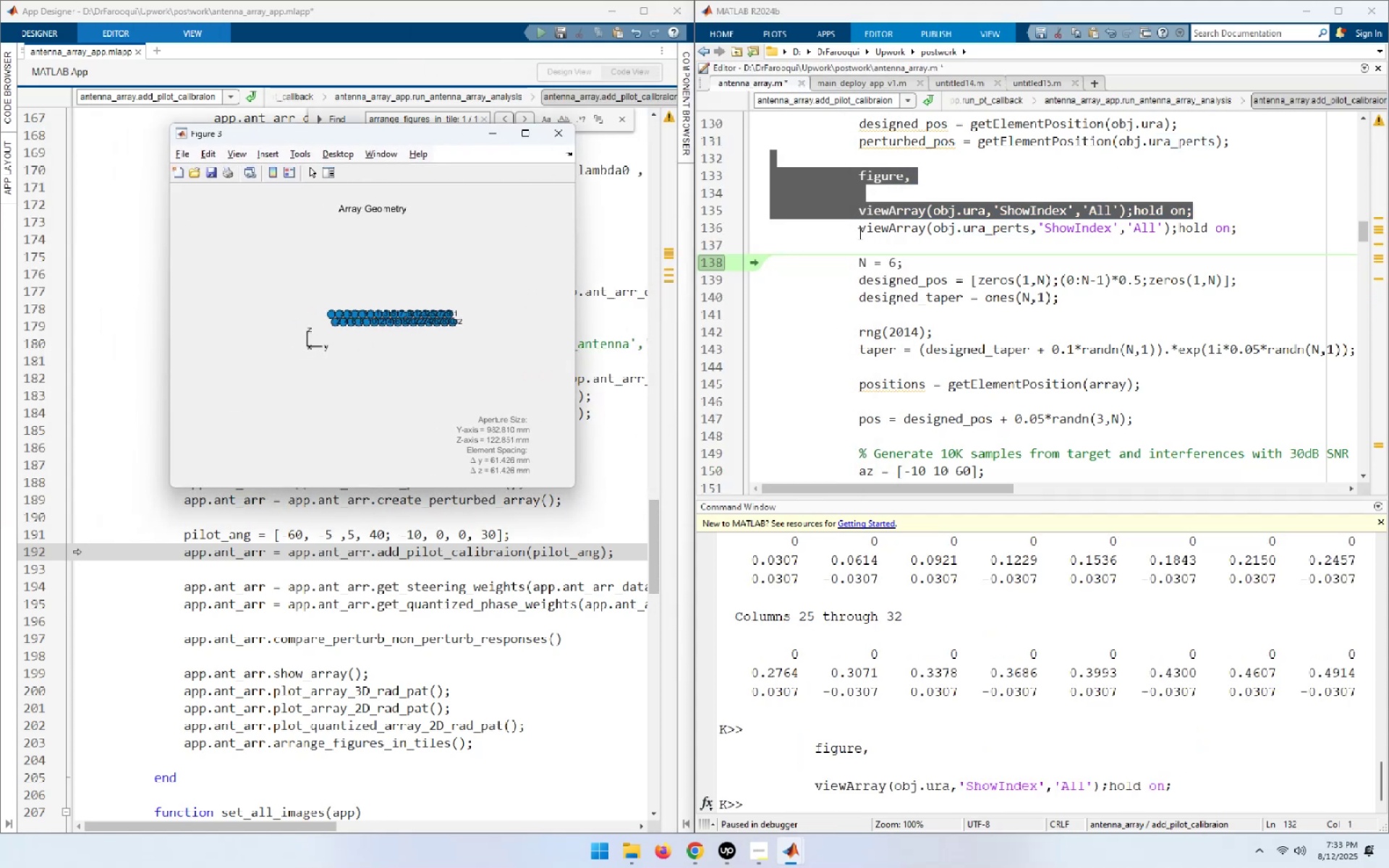 
left_click_drag(start_coordinate=[857, 231], to_coordinate=[1247, 231])
 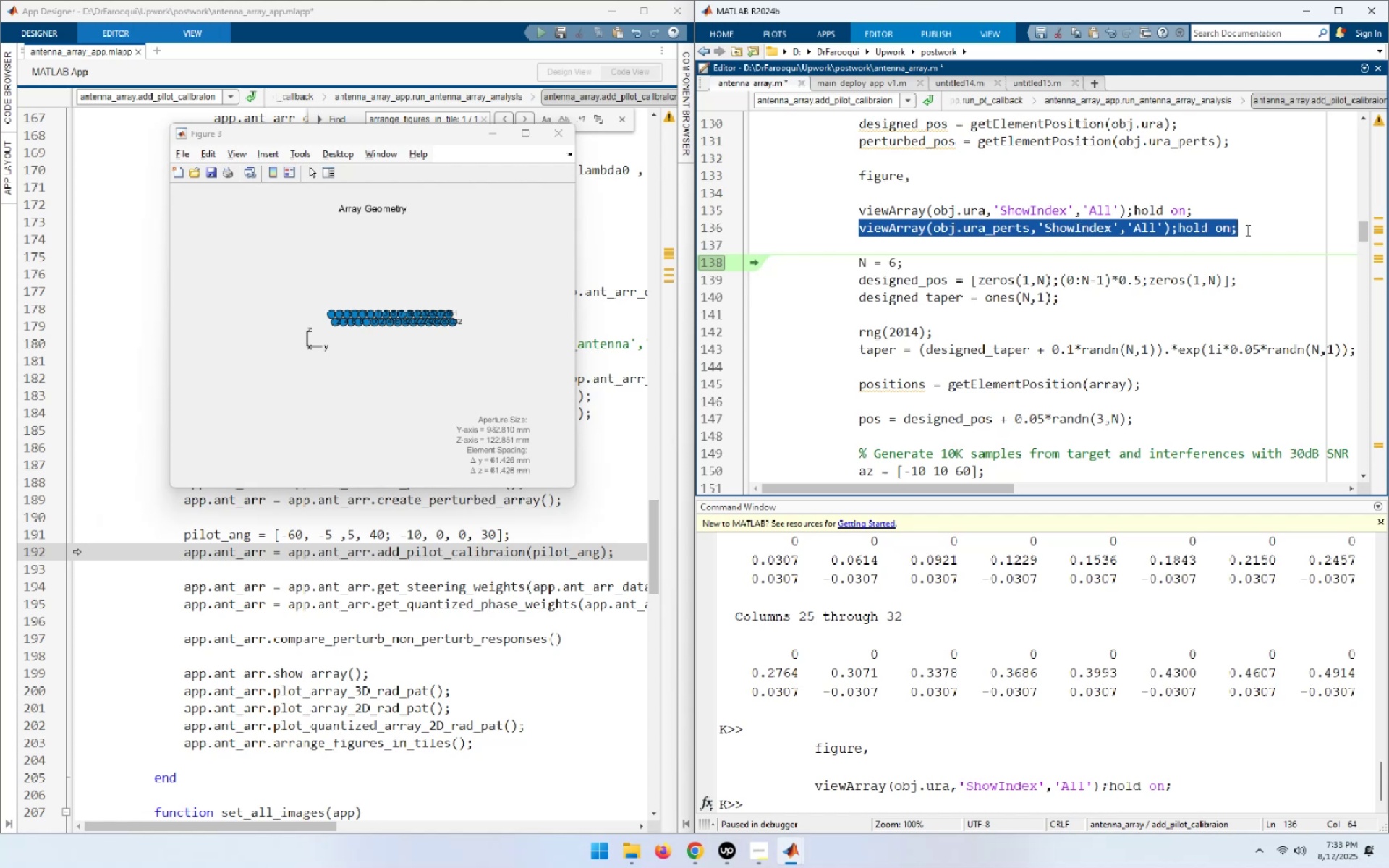 
key(F9)
 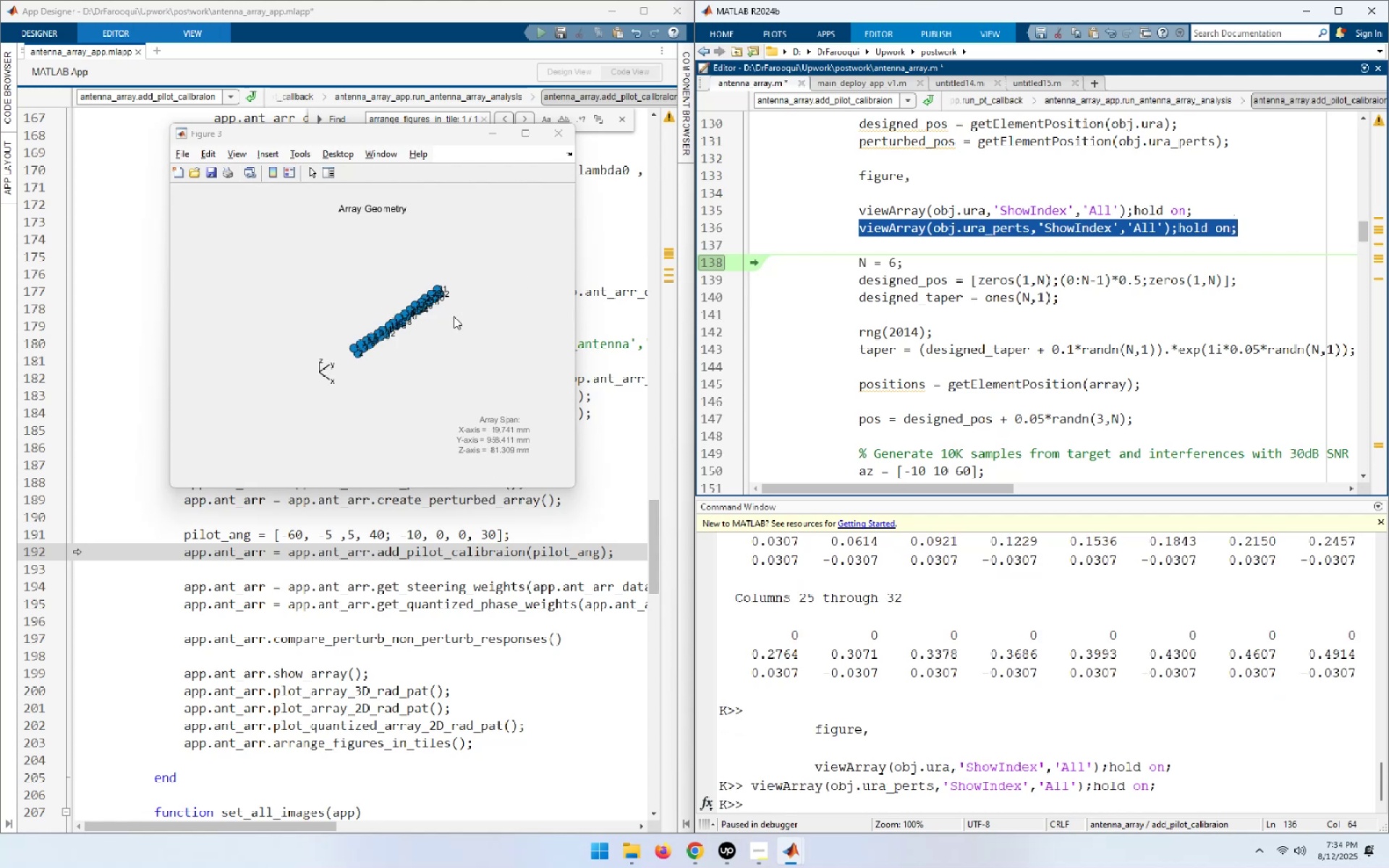 
wait(7.72)
 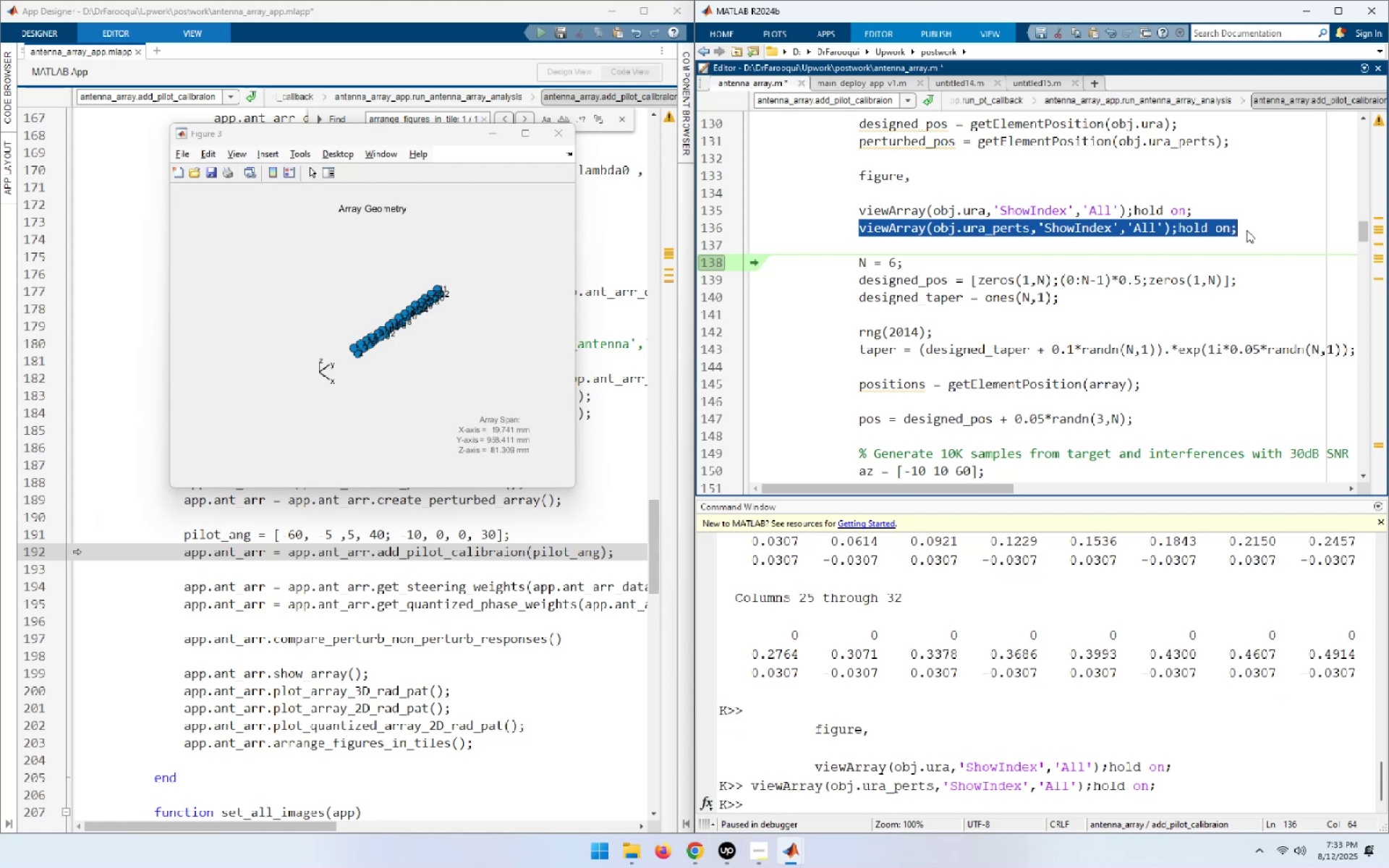 
left_click_drag(start_coordinate=[381, 371], to_coordinate=[337, 324])
 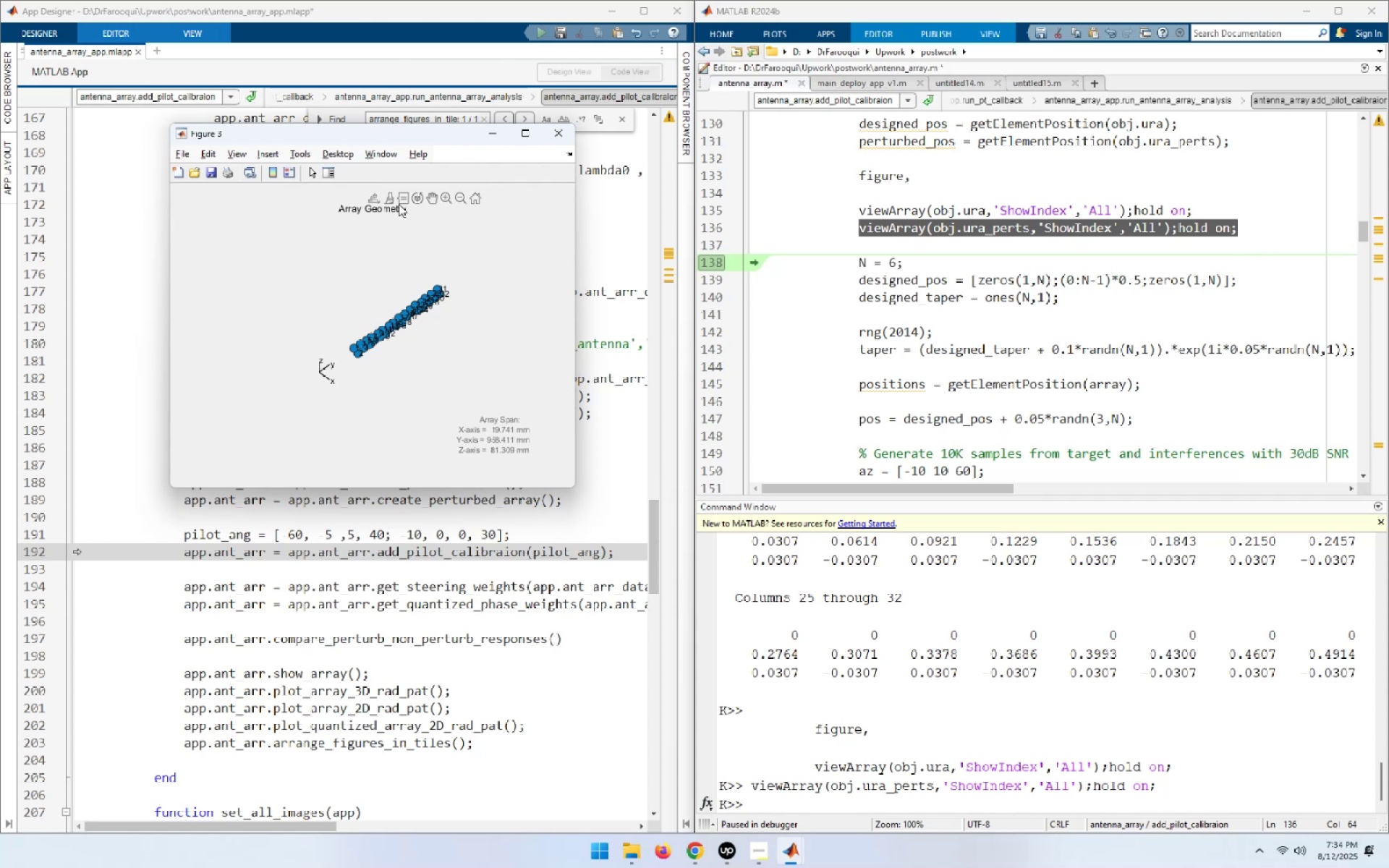 
left_click([416, 200])
 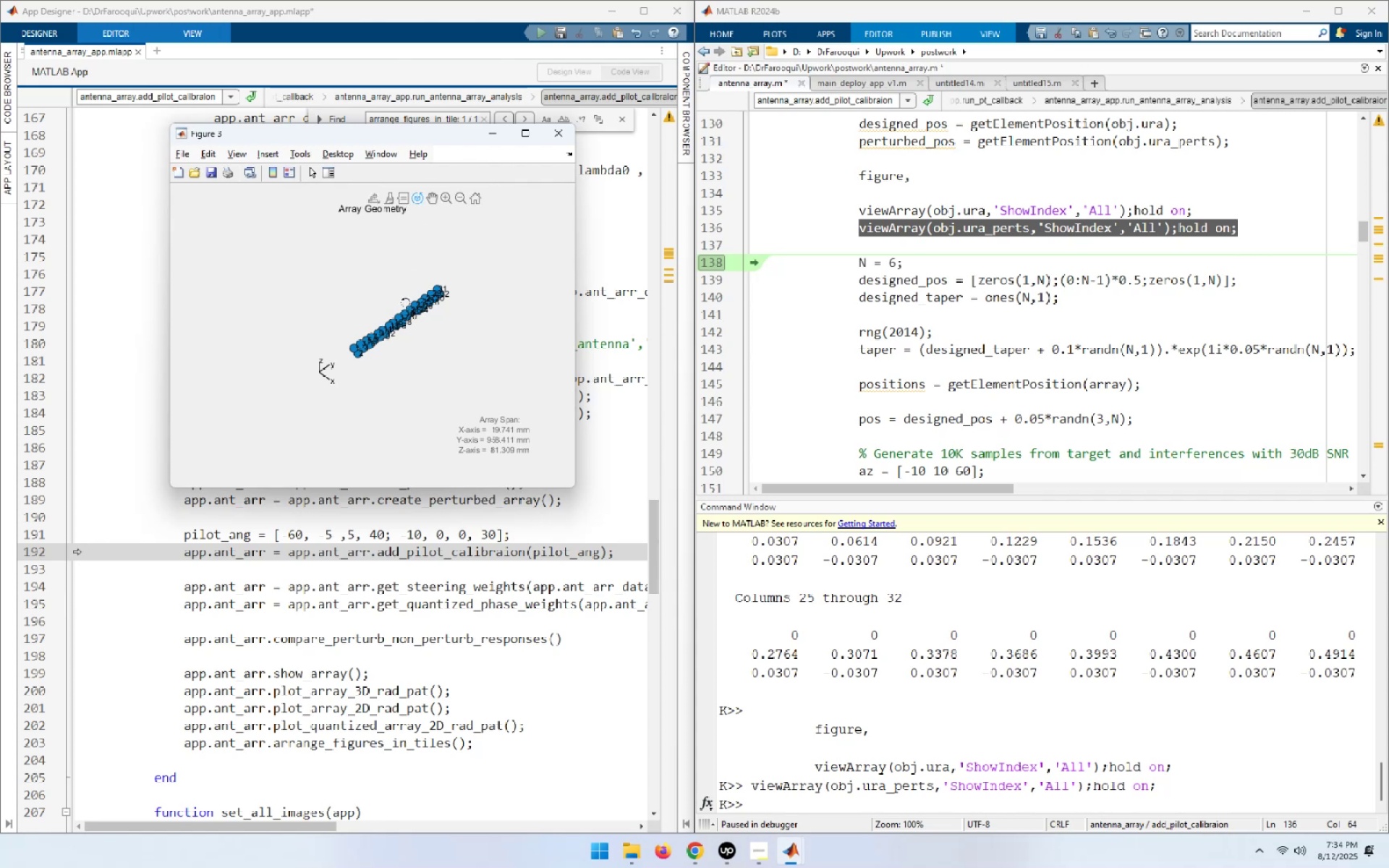 
left_click_drag(start_coordinate=[403, 298], to_coordinate=[371, 316])
 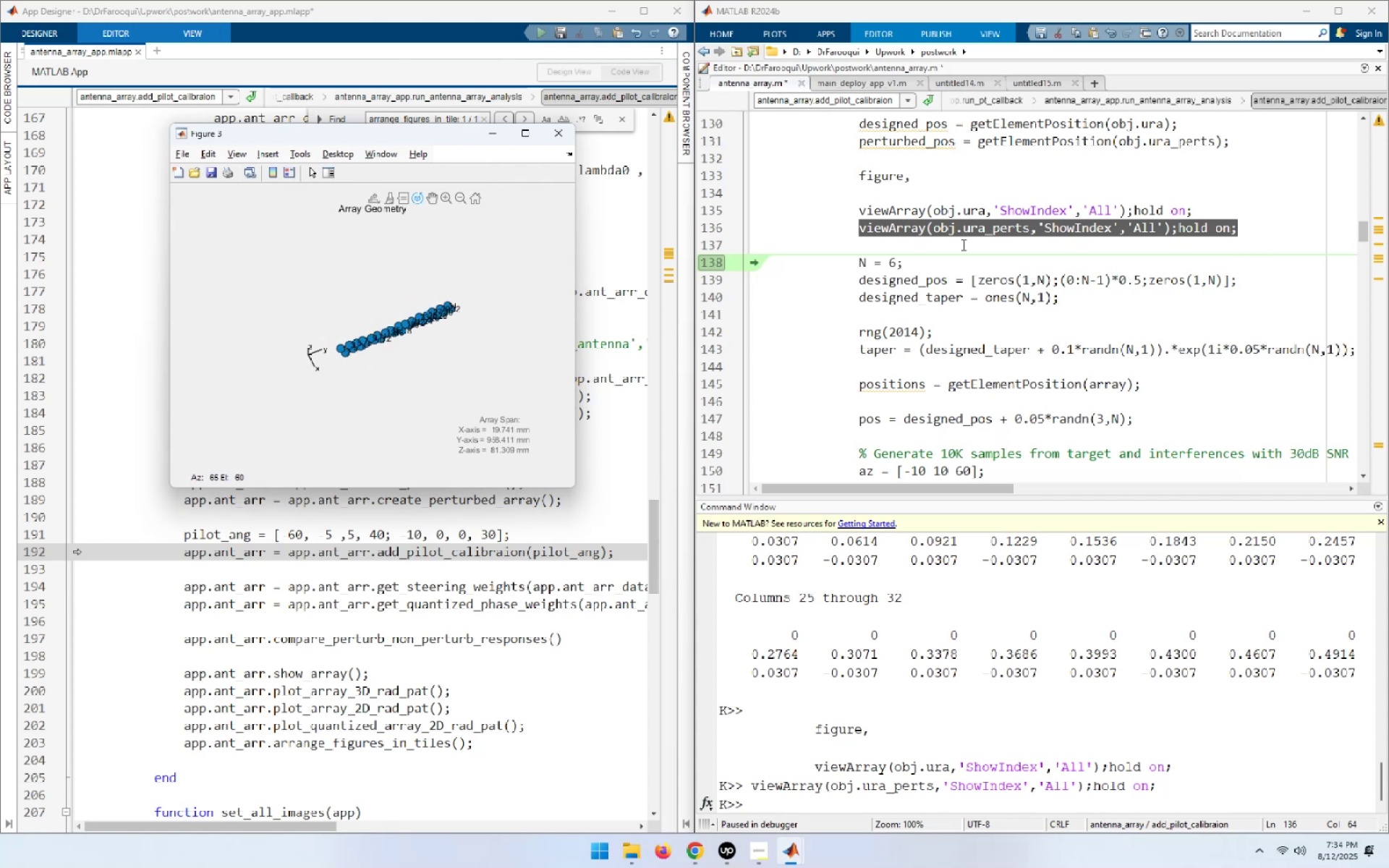 
left_click([939, 258])
 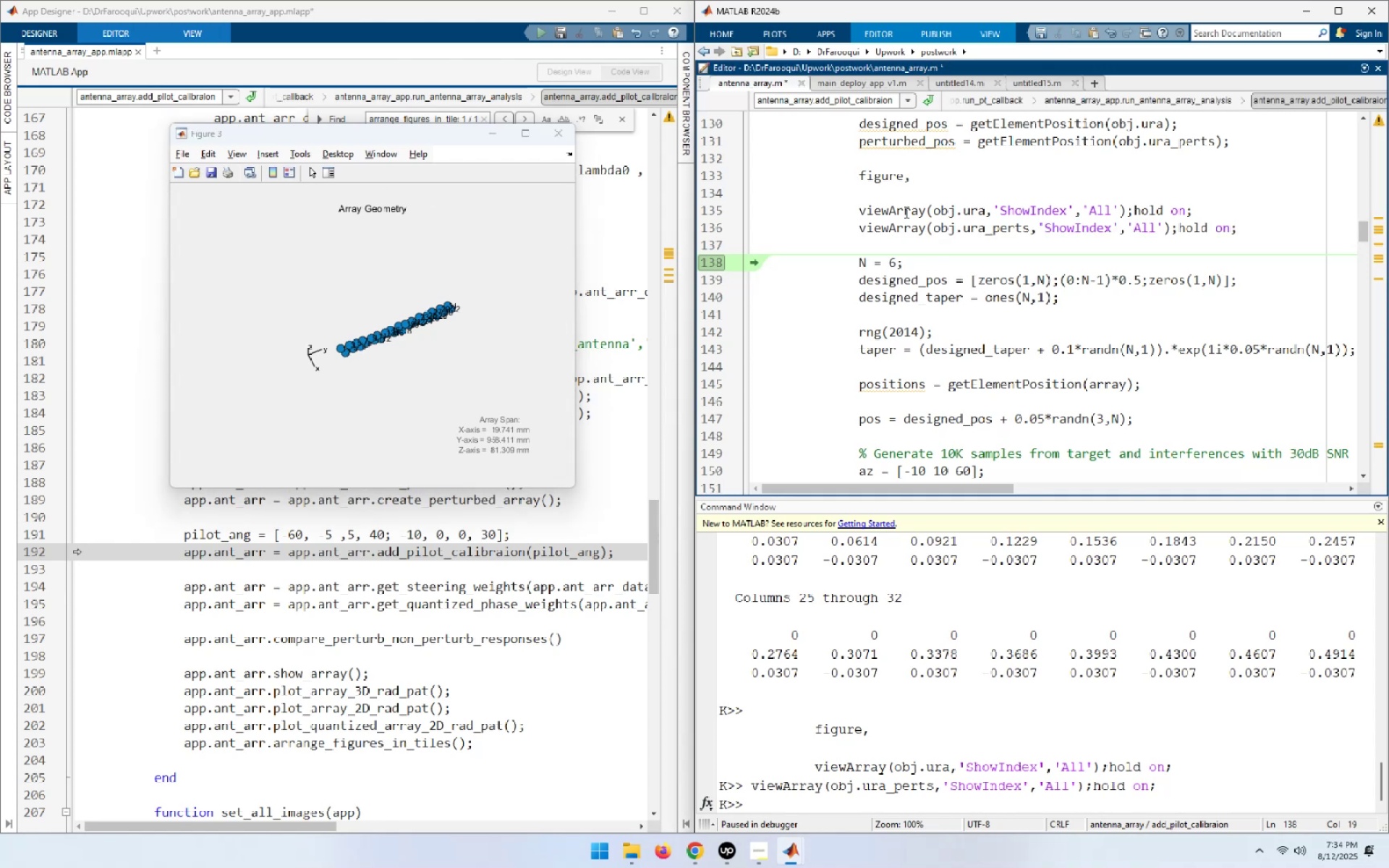 
double_click([905, 212])
 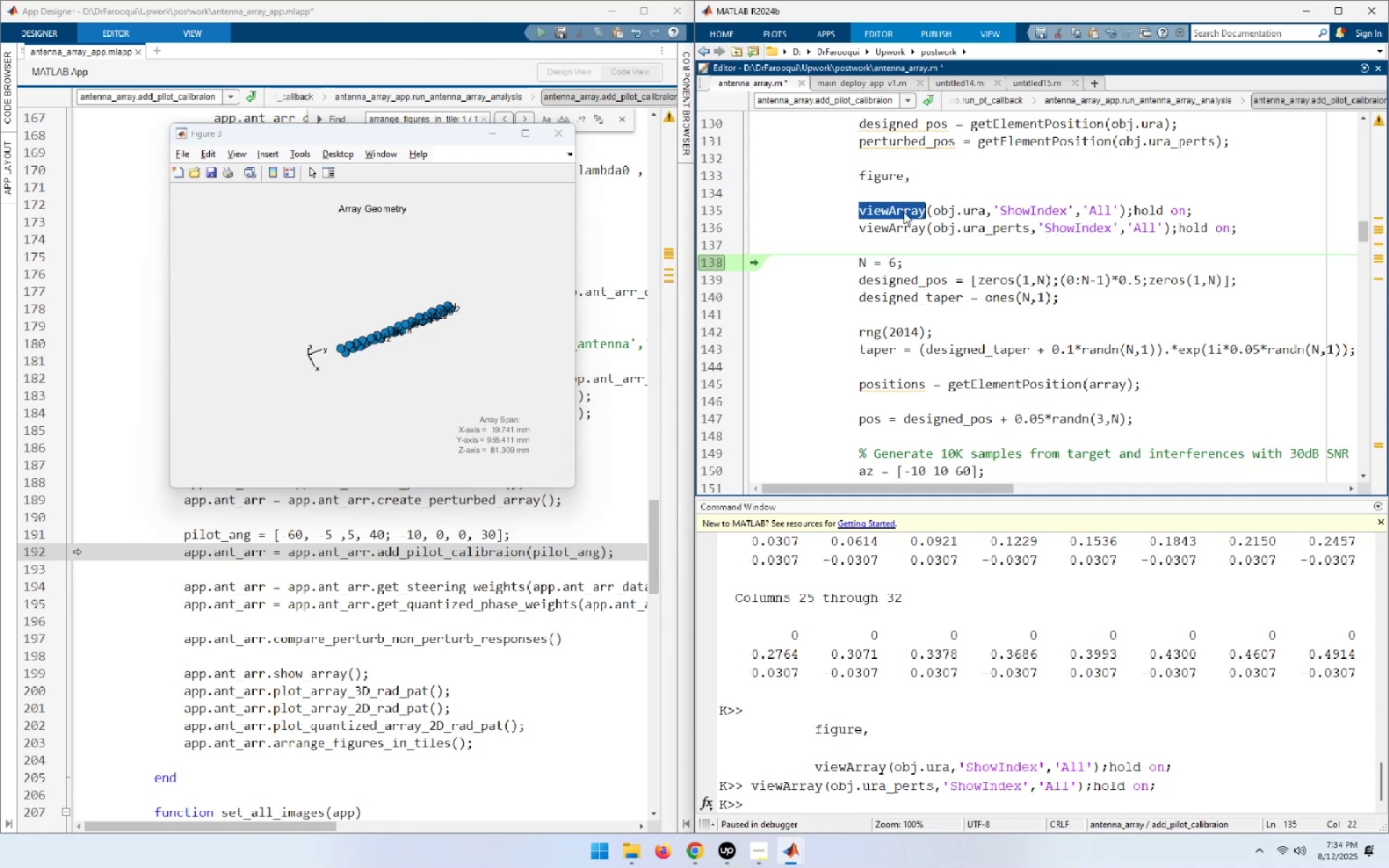 
key(Control+C)
 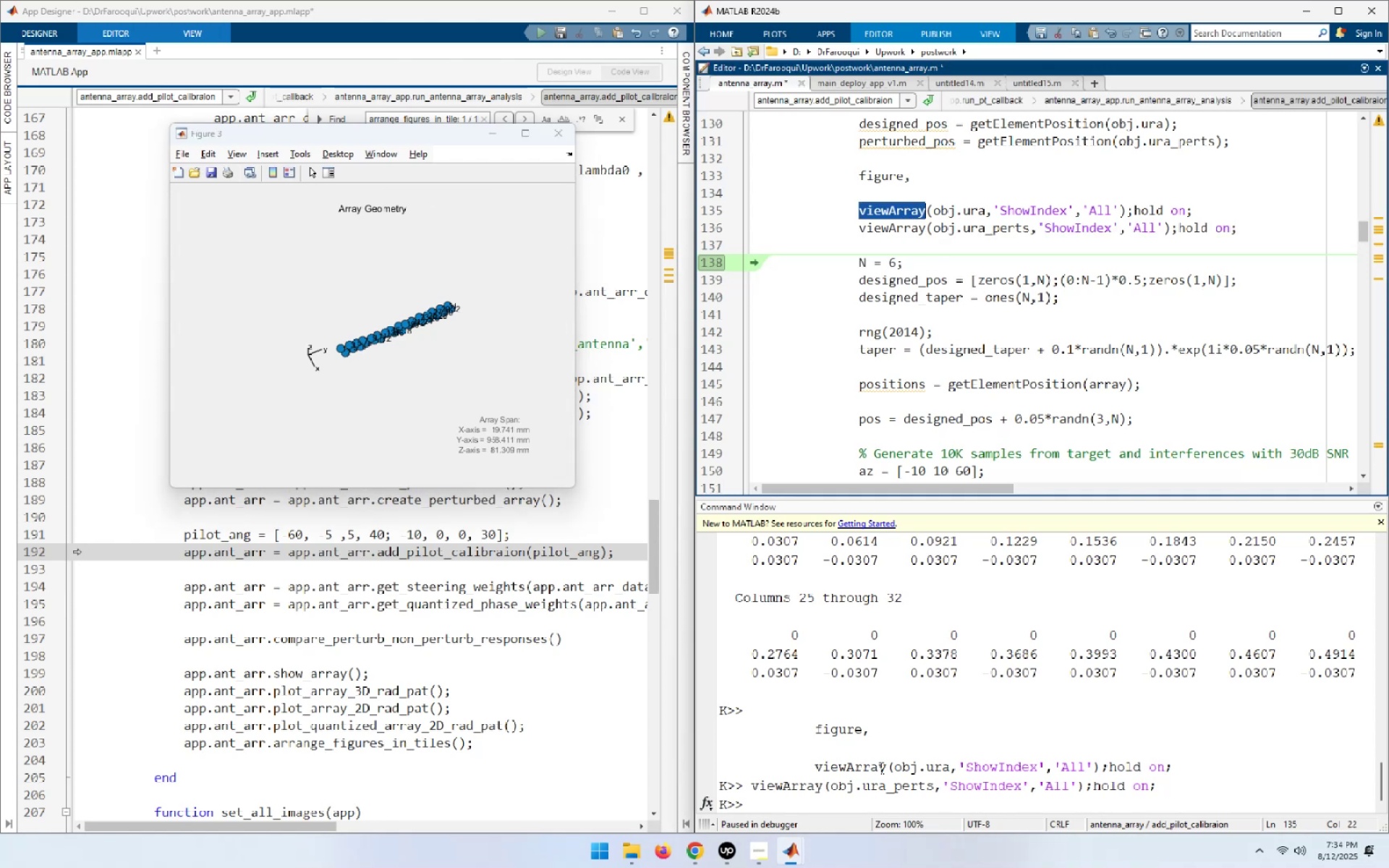 
left_click([912, 744])
 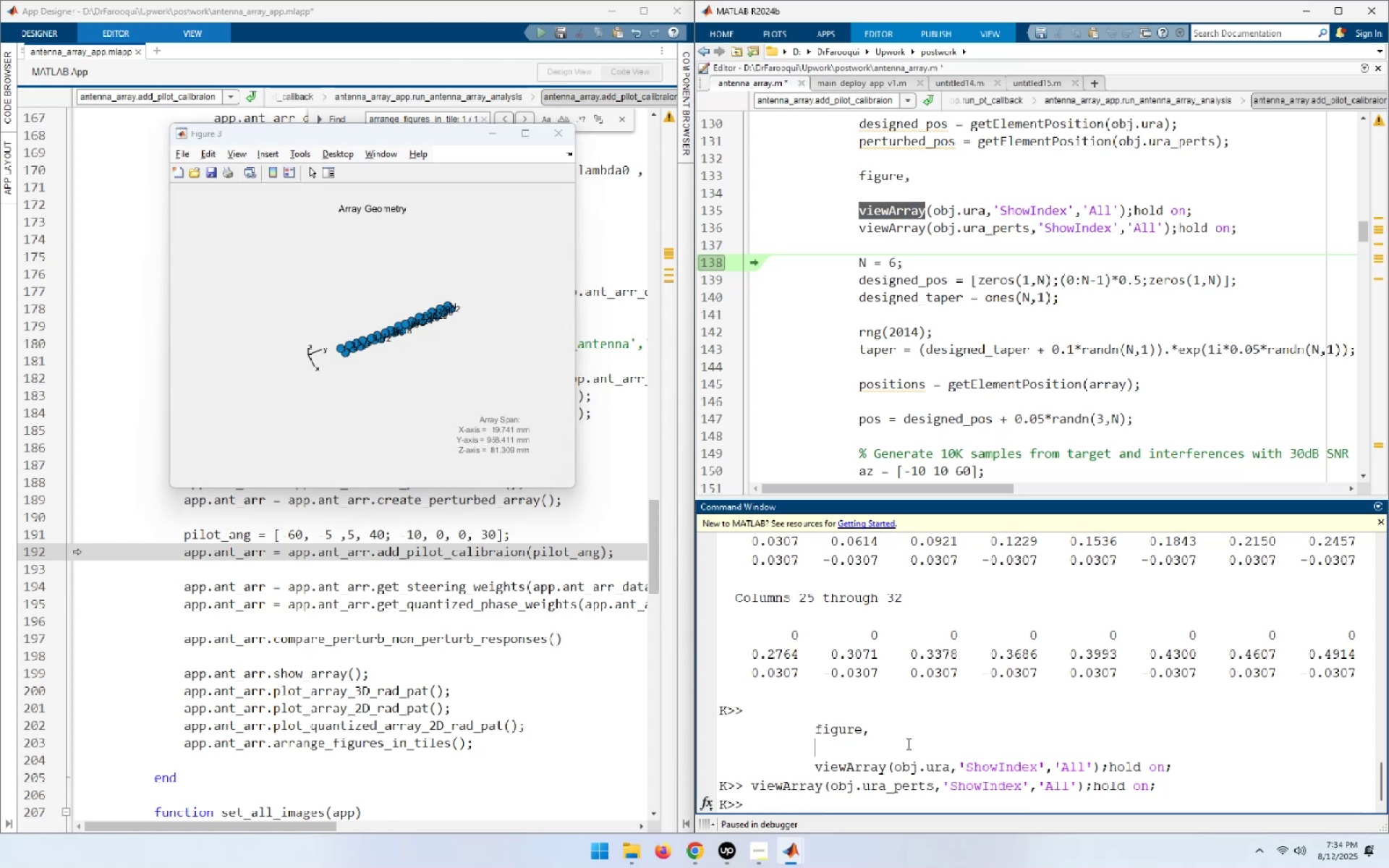 
type(doc )
 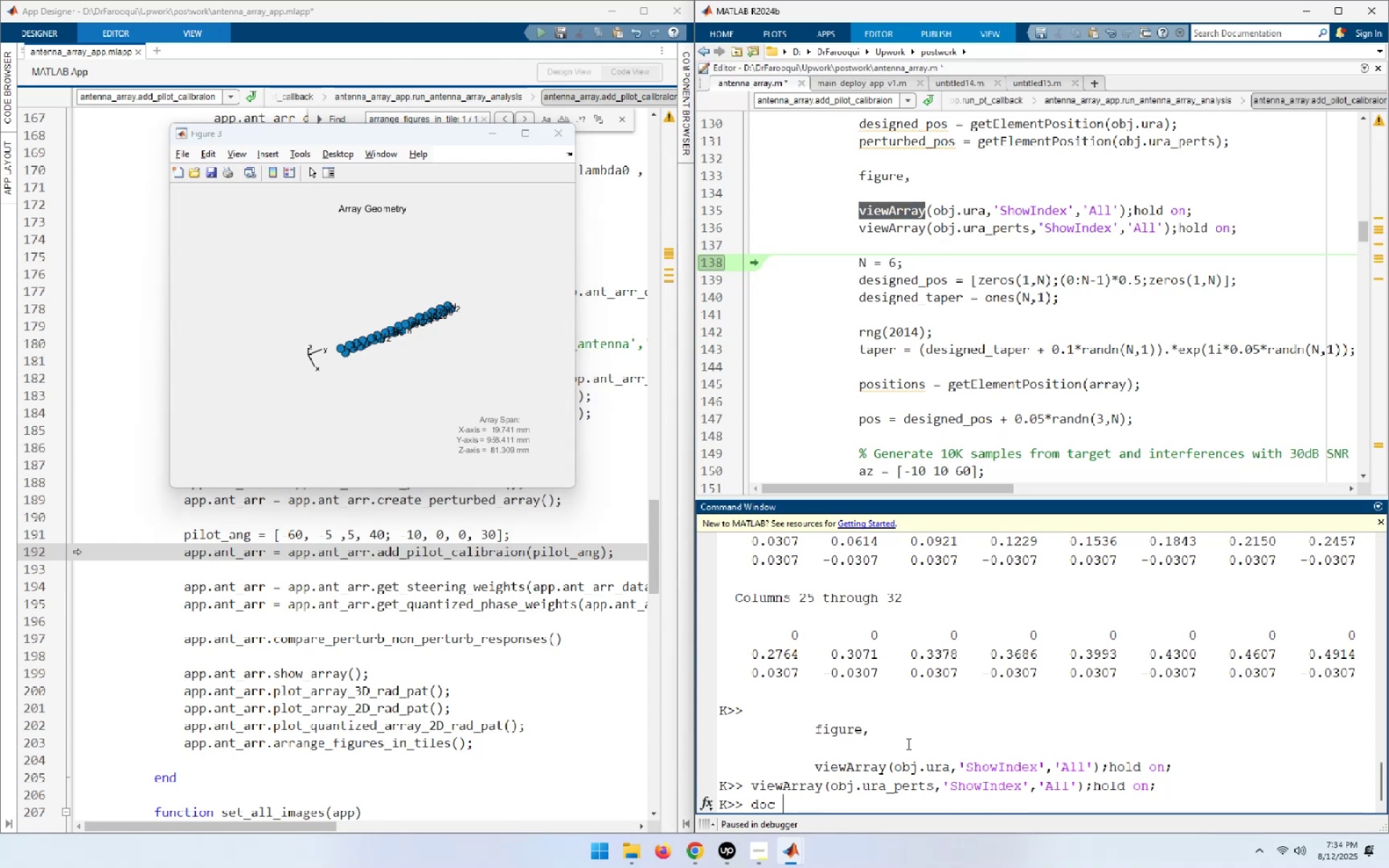 
key(Control+ControlLeft)
 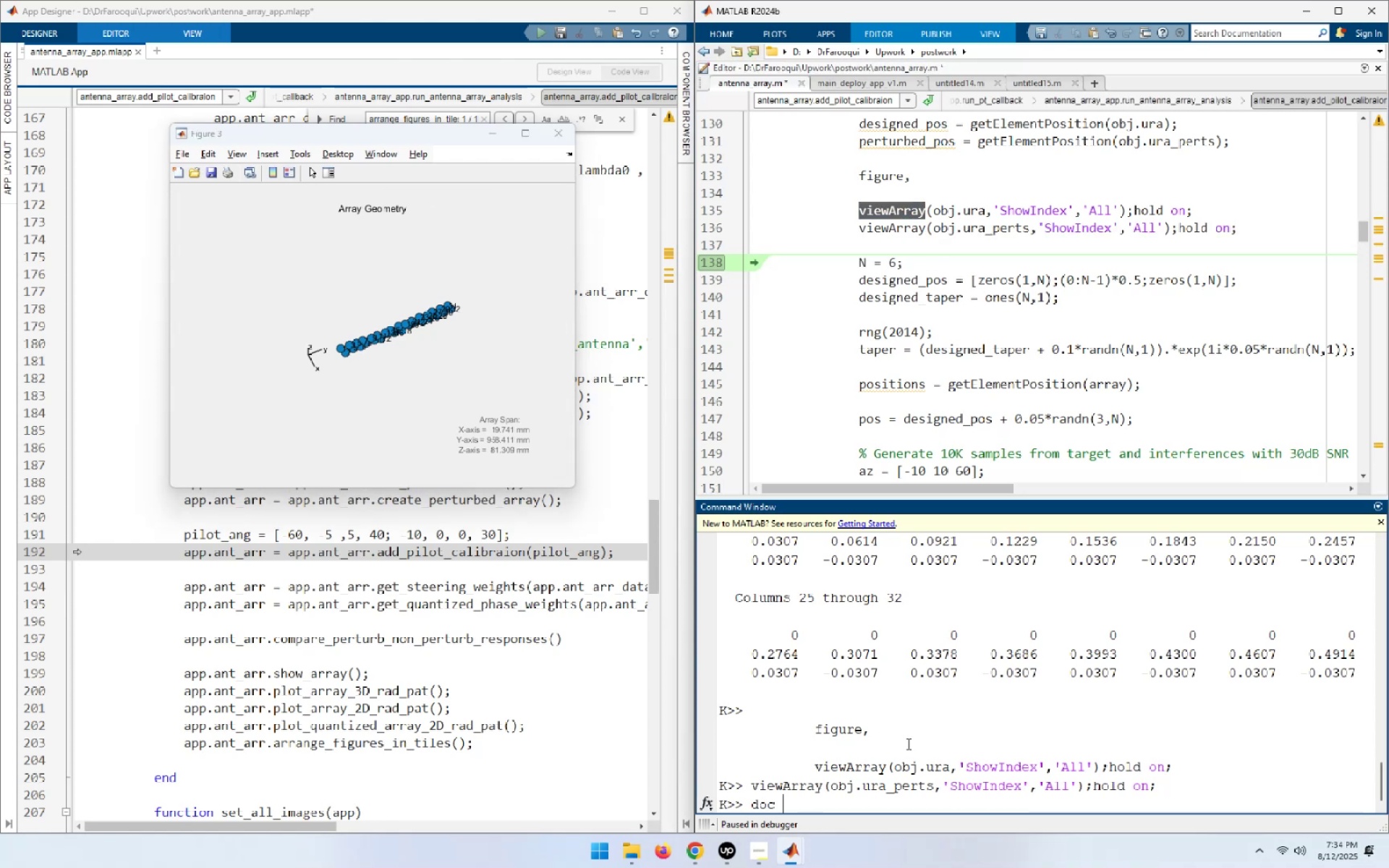 
key(Control+V)
 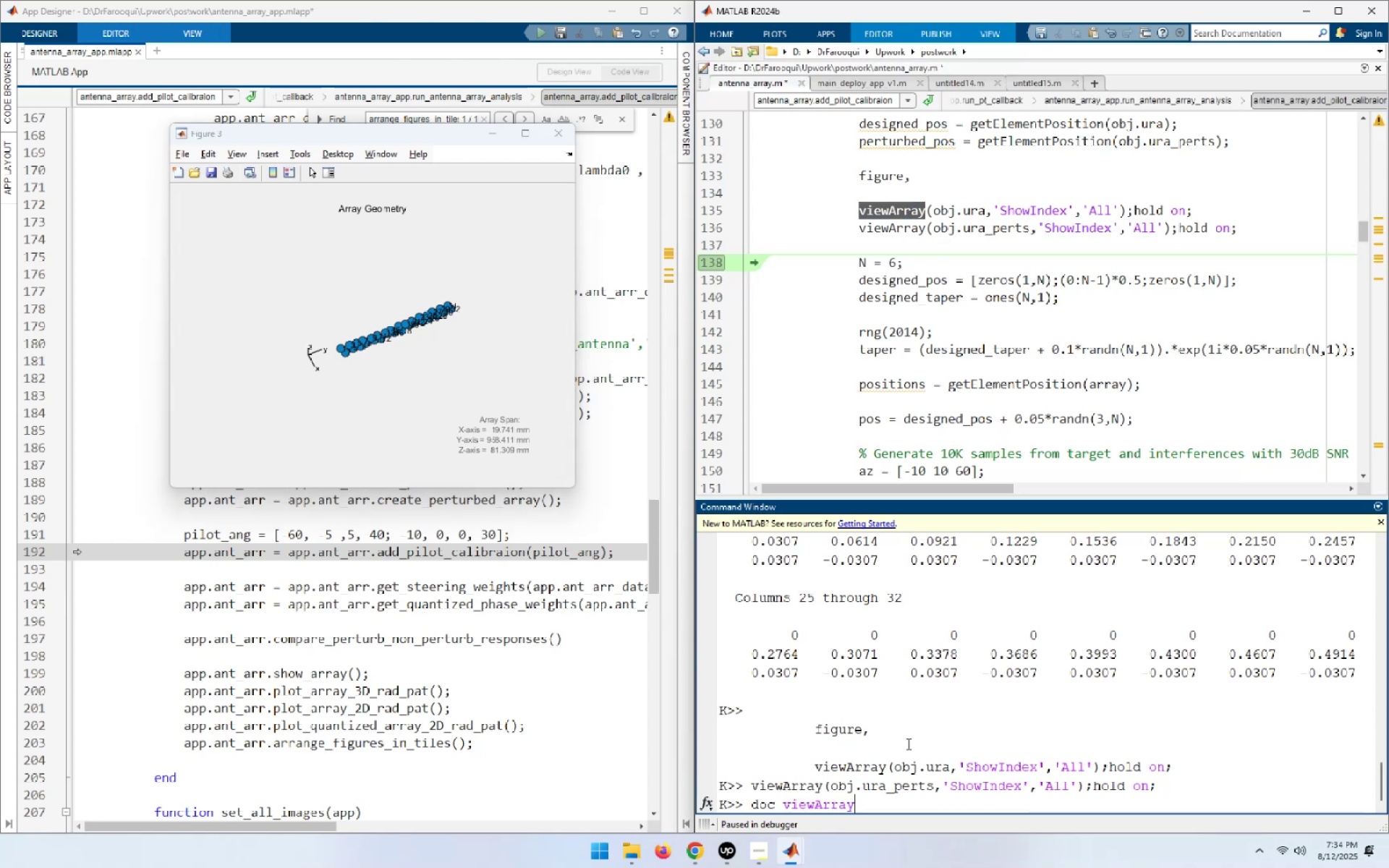 
key(Enter)
 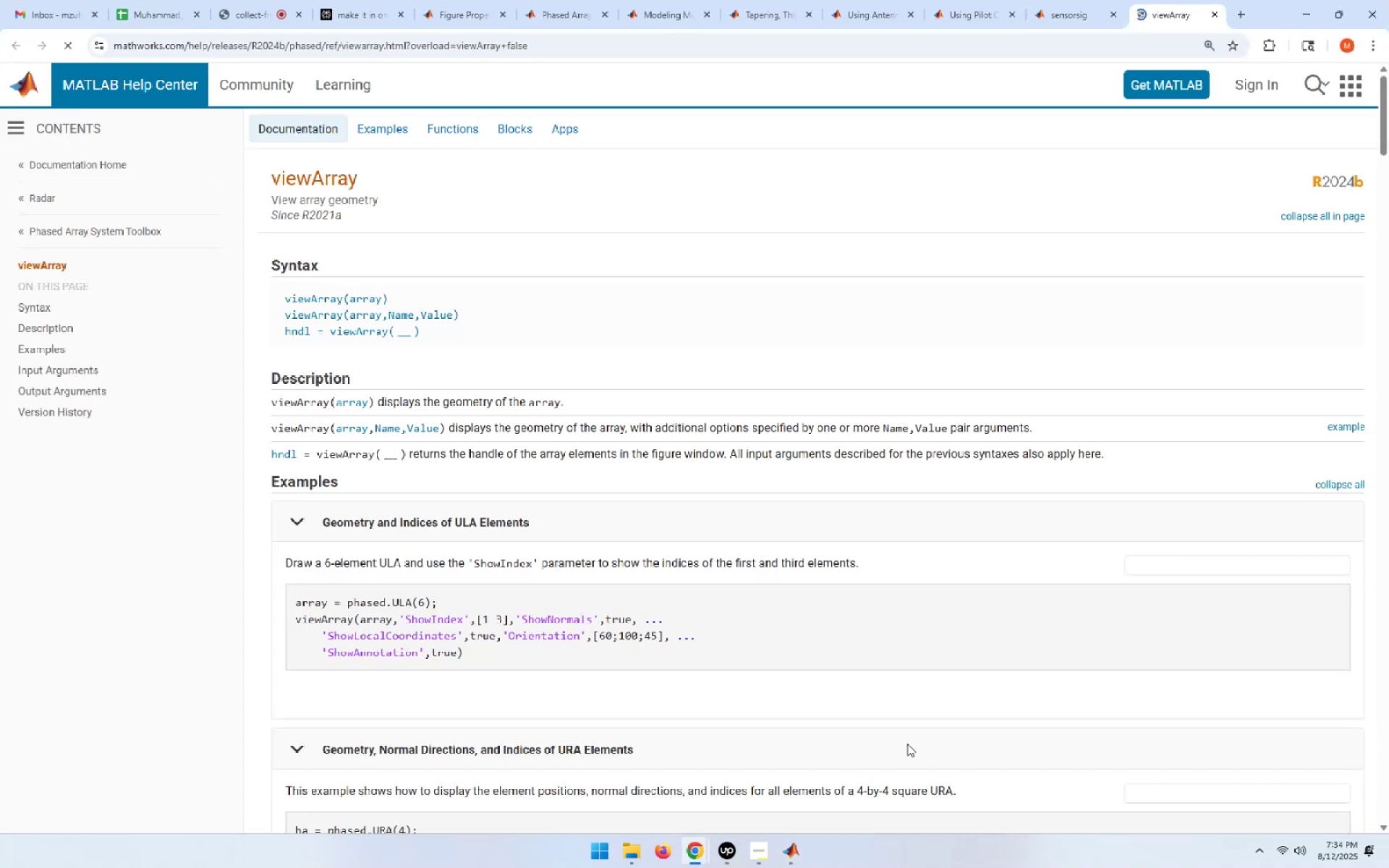 
wait(5.66)
 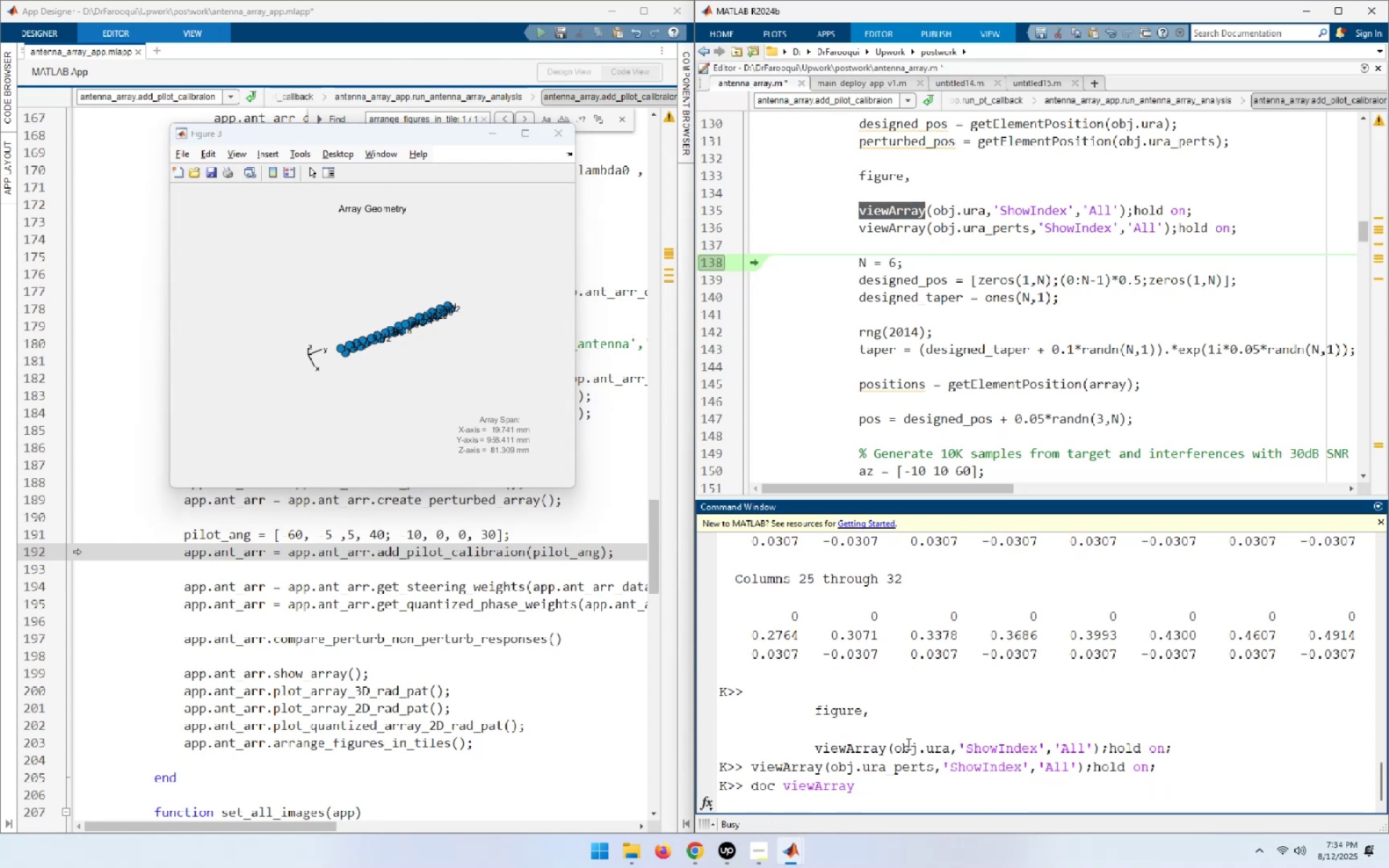 
scroll: coordinate [919, 599], scroll_direction: down, amount: 6.0
 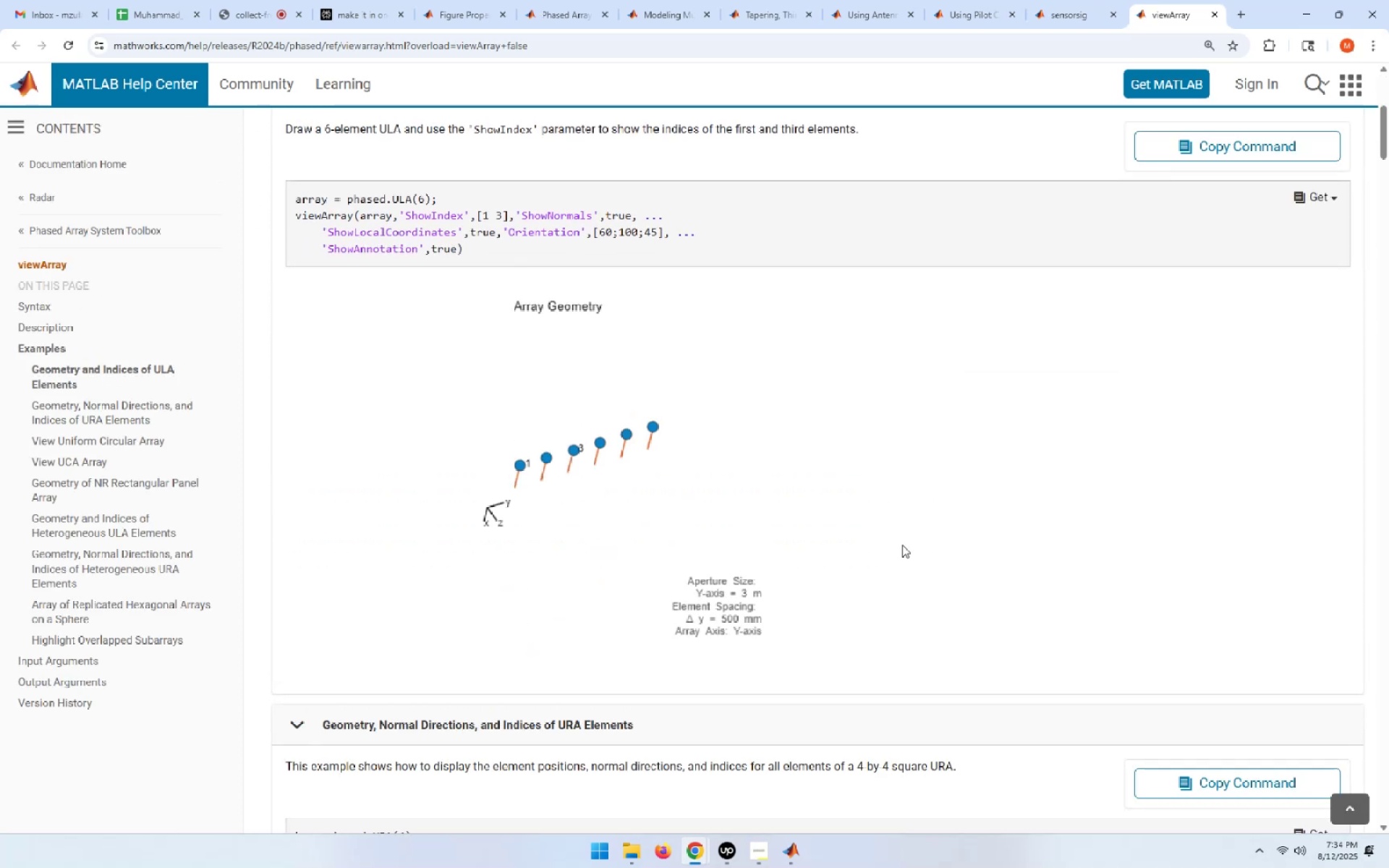 
wait(5.8)
 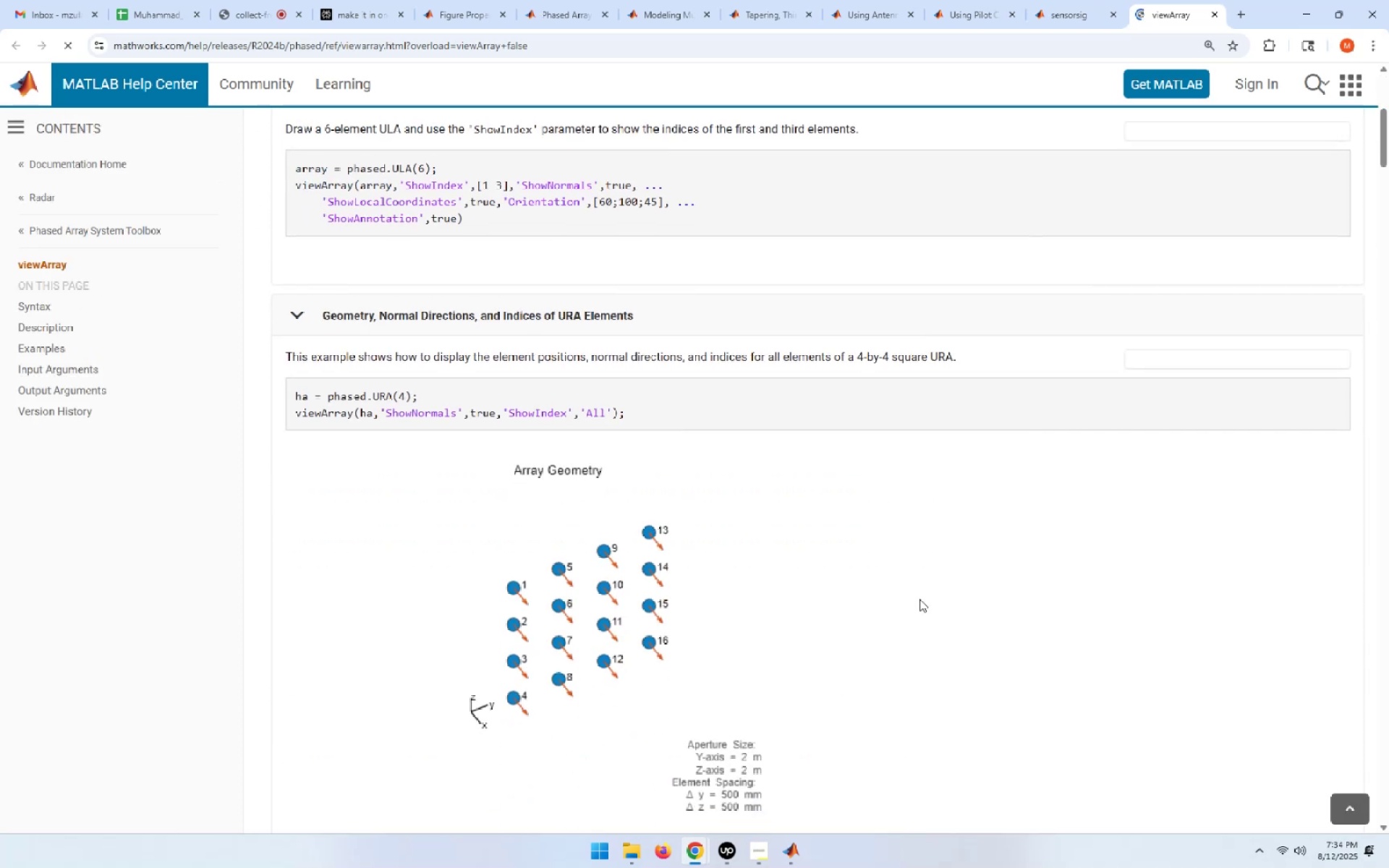 
scroll: coordinate [888, 511], scroll_direction: down, amount: 6.0
 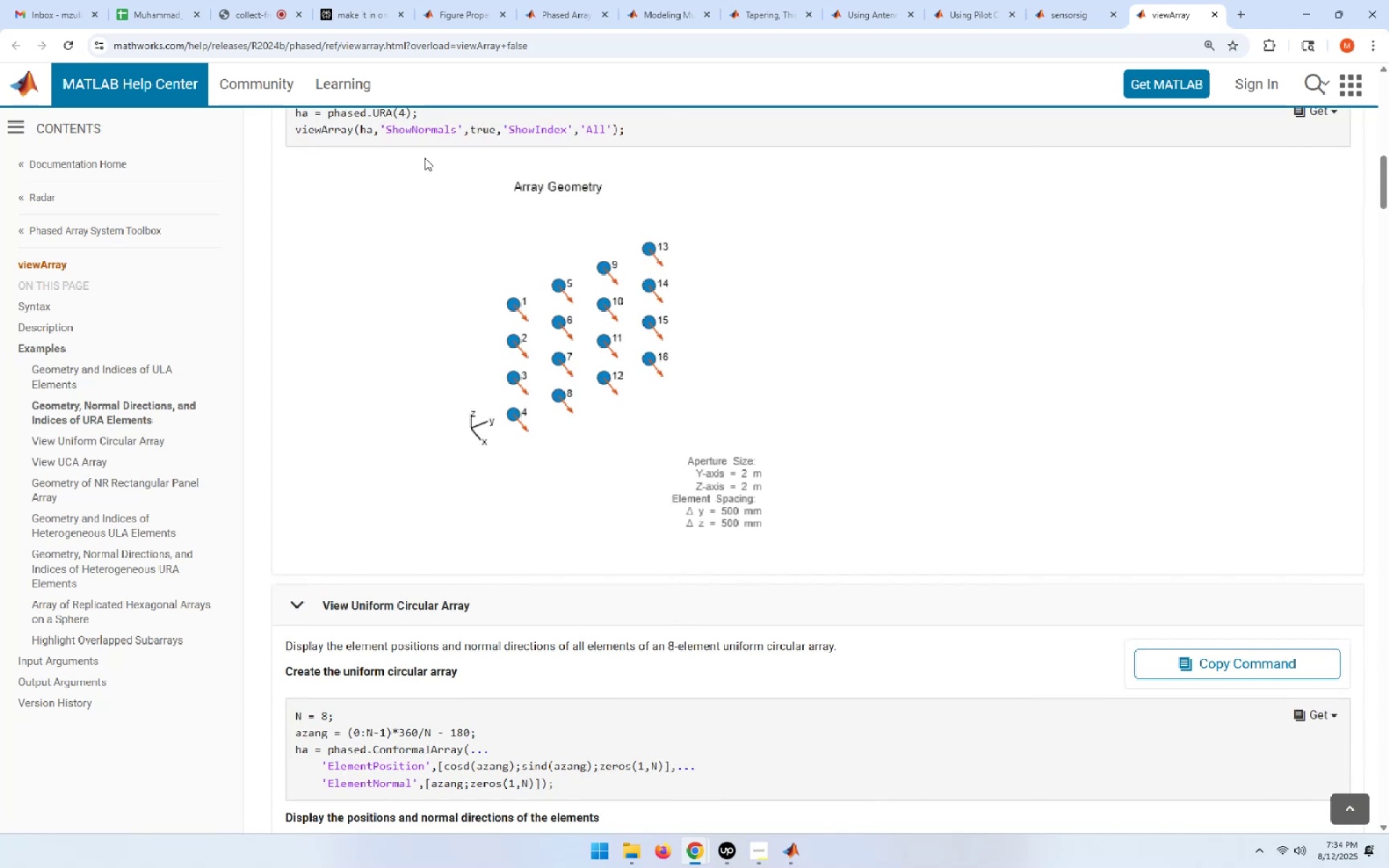 
wait(6.25)
 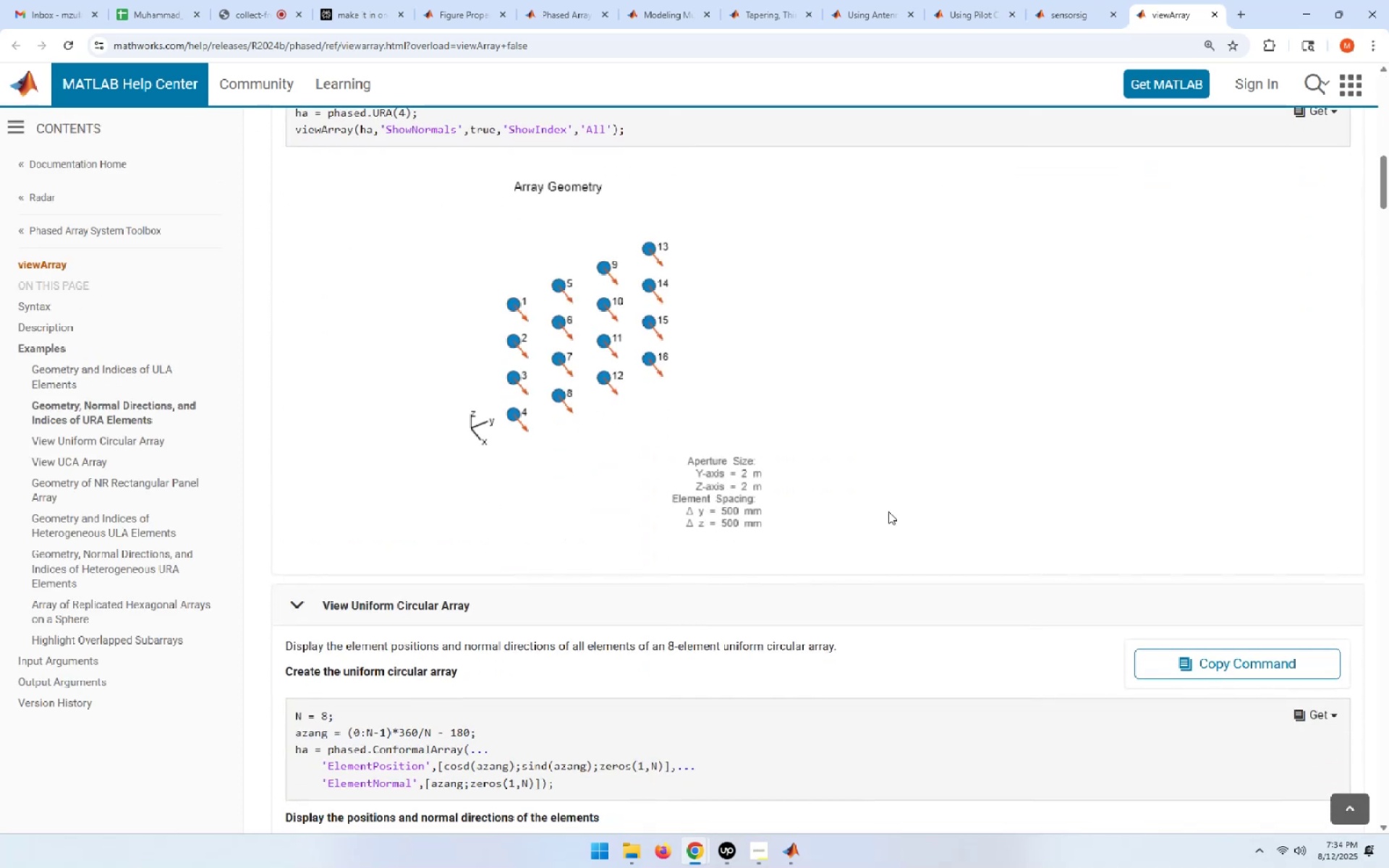 
left_click_drag(start_coordinate=[381, 132], to_coordinate=[612, 139])
 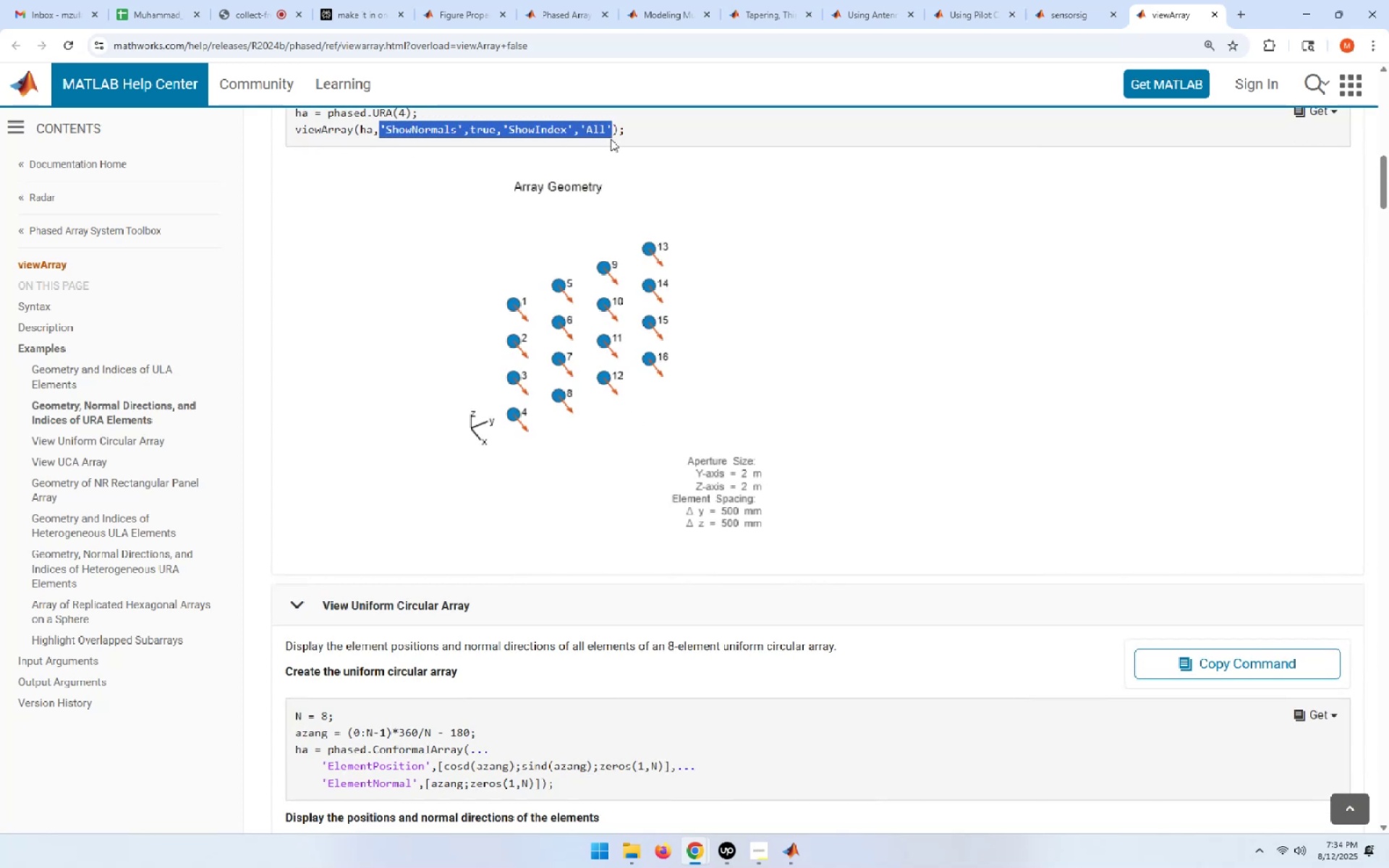 
key(Control+C)
 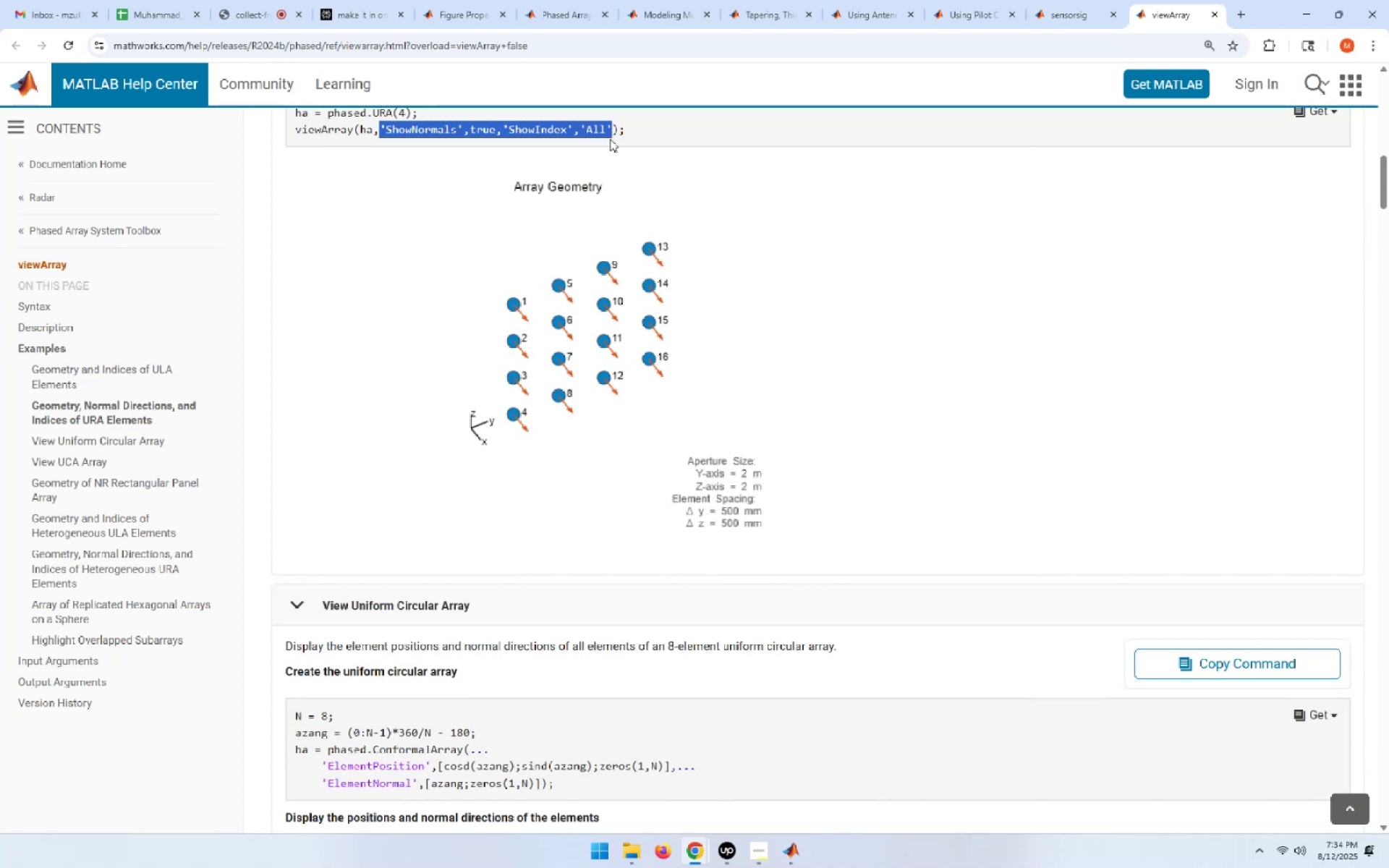 
key(Alt+AltLeft)
 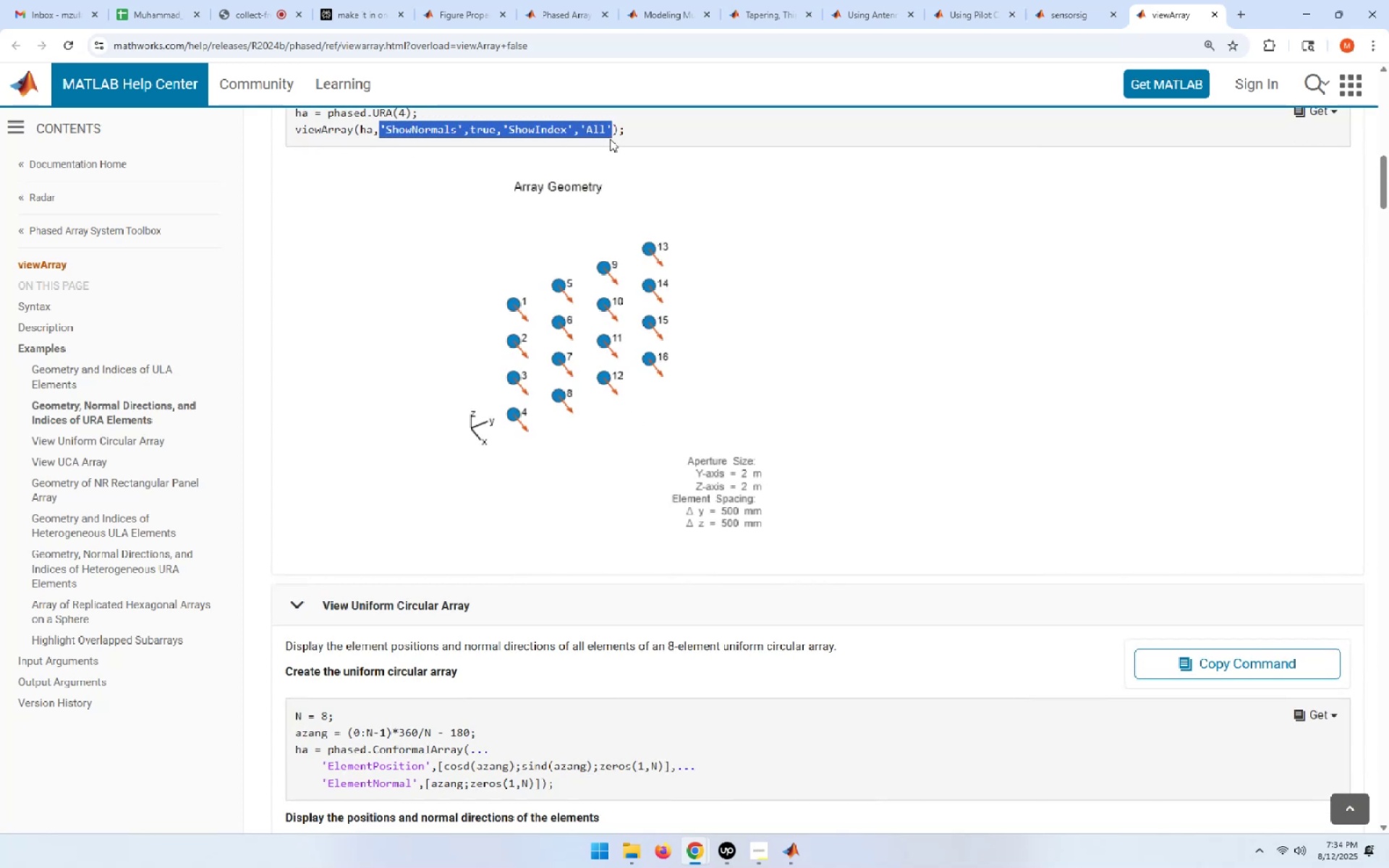 
key(Alt+Tab)
 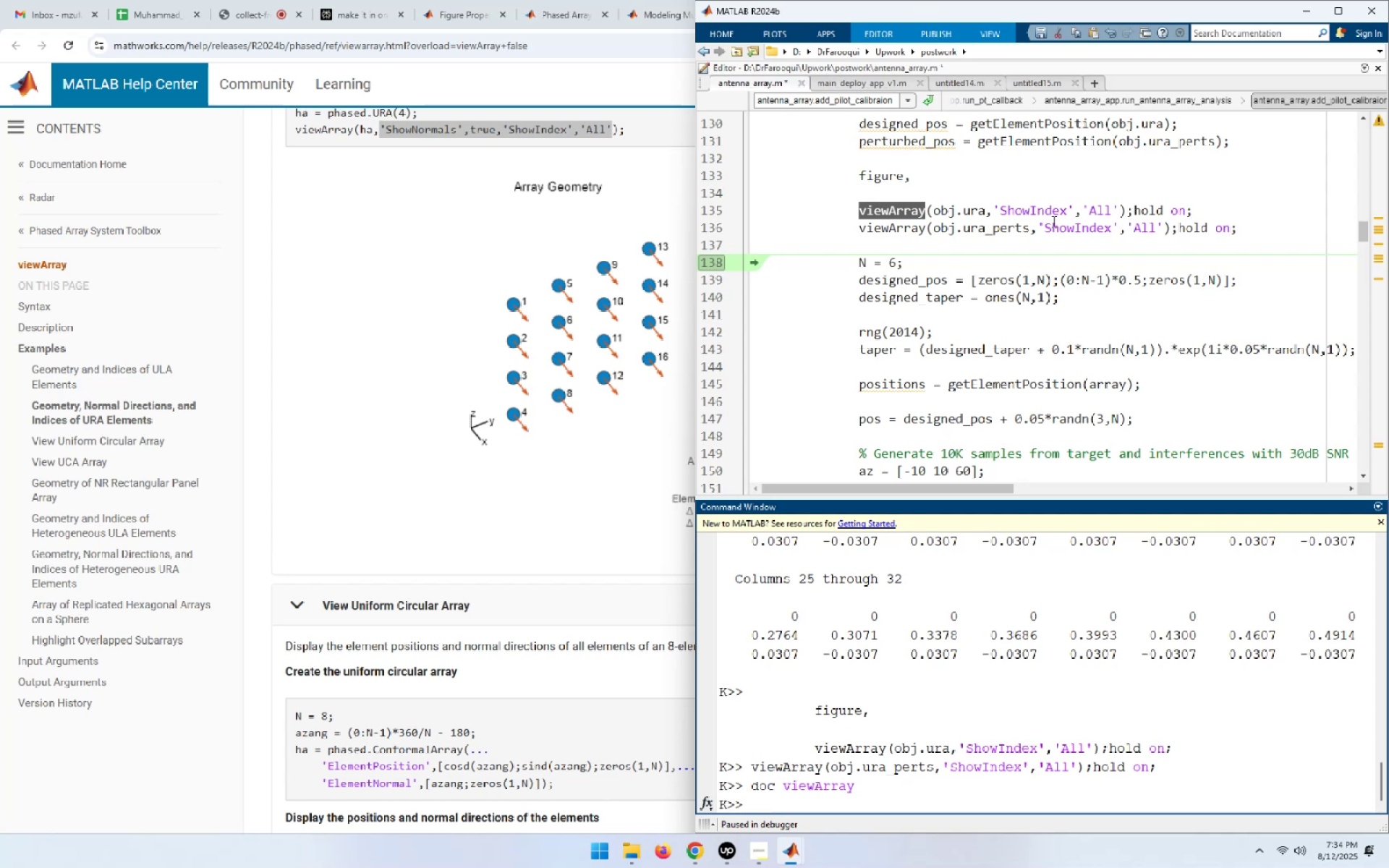 
left_click_drag(start_coordinate=[994, 211], to_coordinate=[1118, 210])
 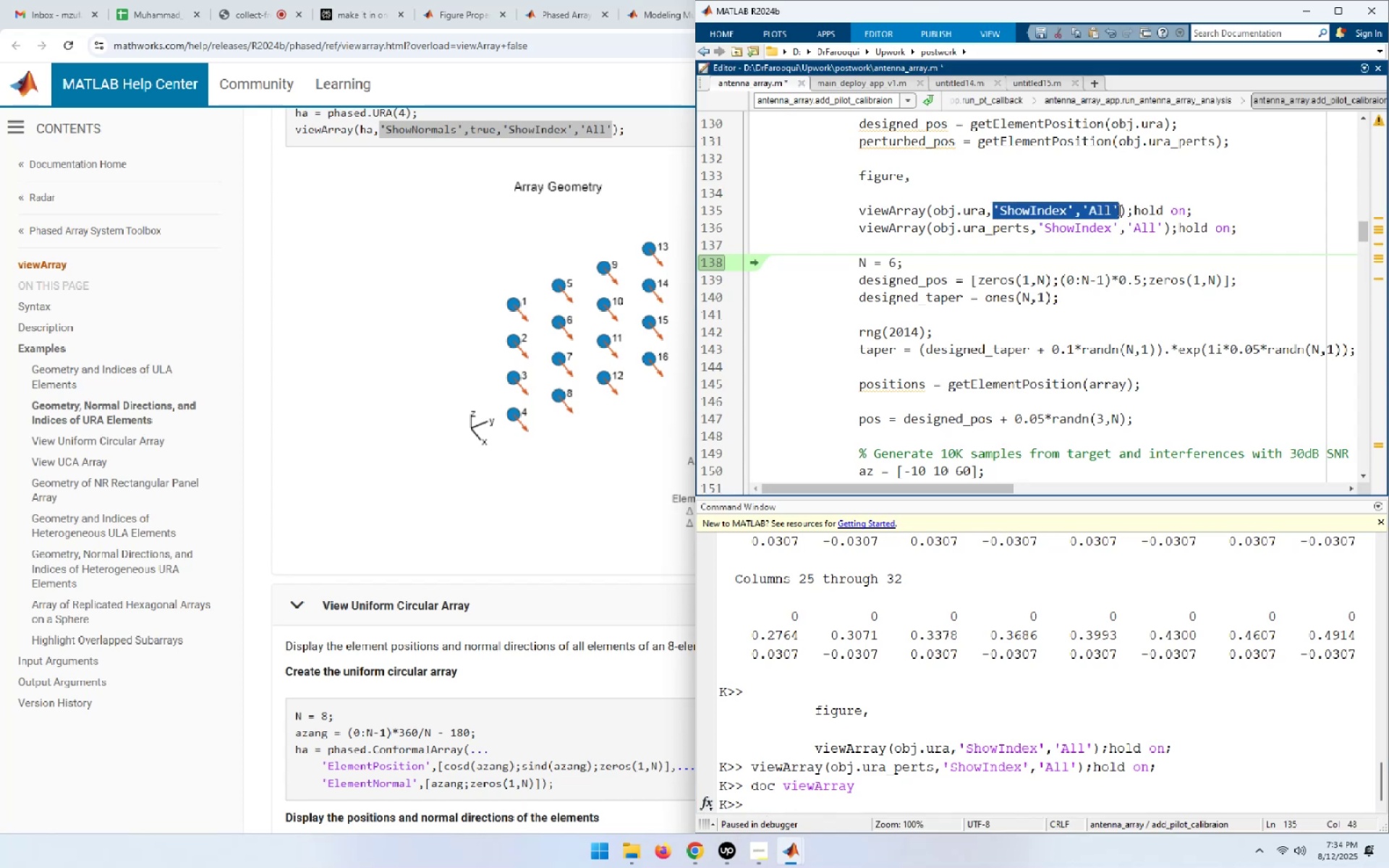 
key(Control+V)
 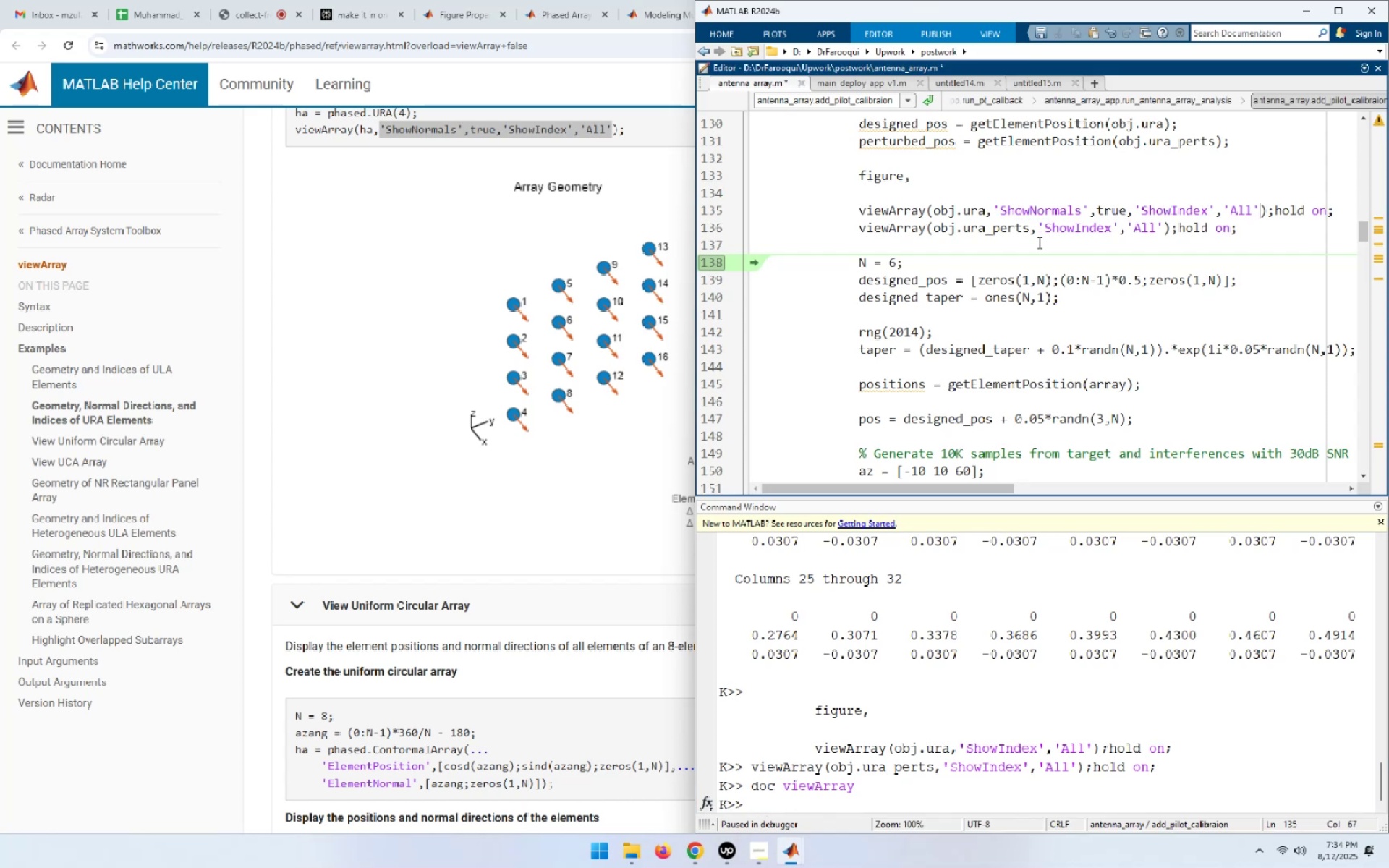 
left_click_drag(start_coordinate=[1037, 227], to_coordinate=[1162, 236])
 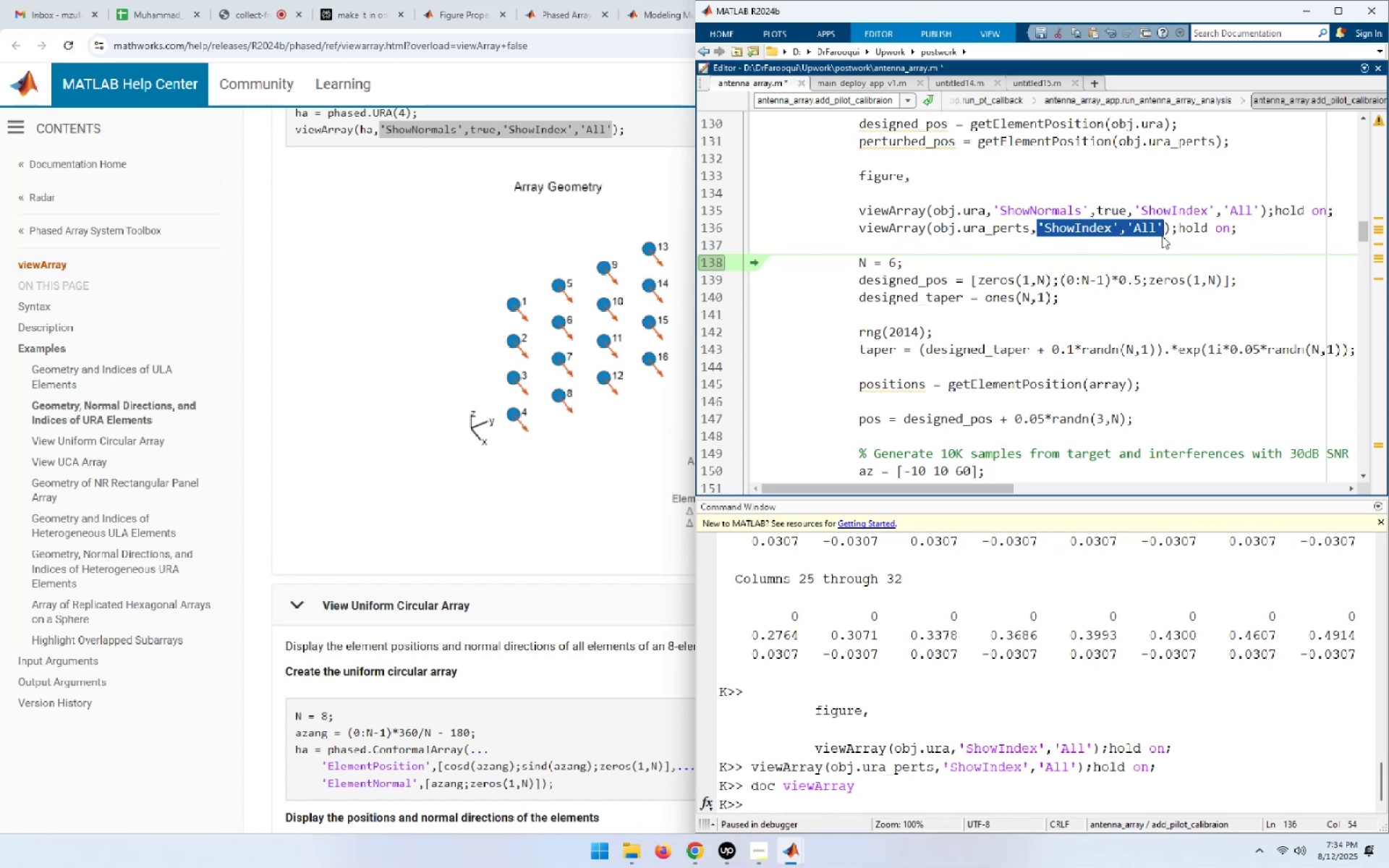 
key(Control+ControlLeft)
 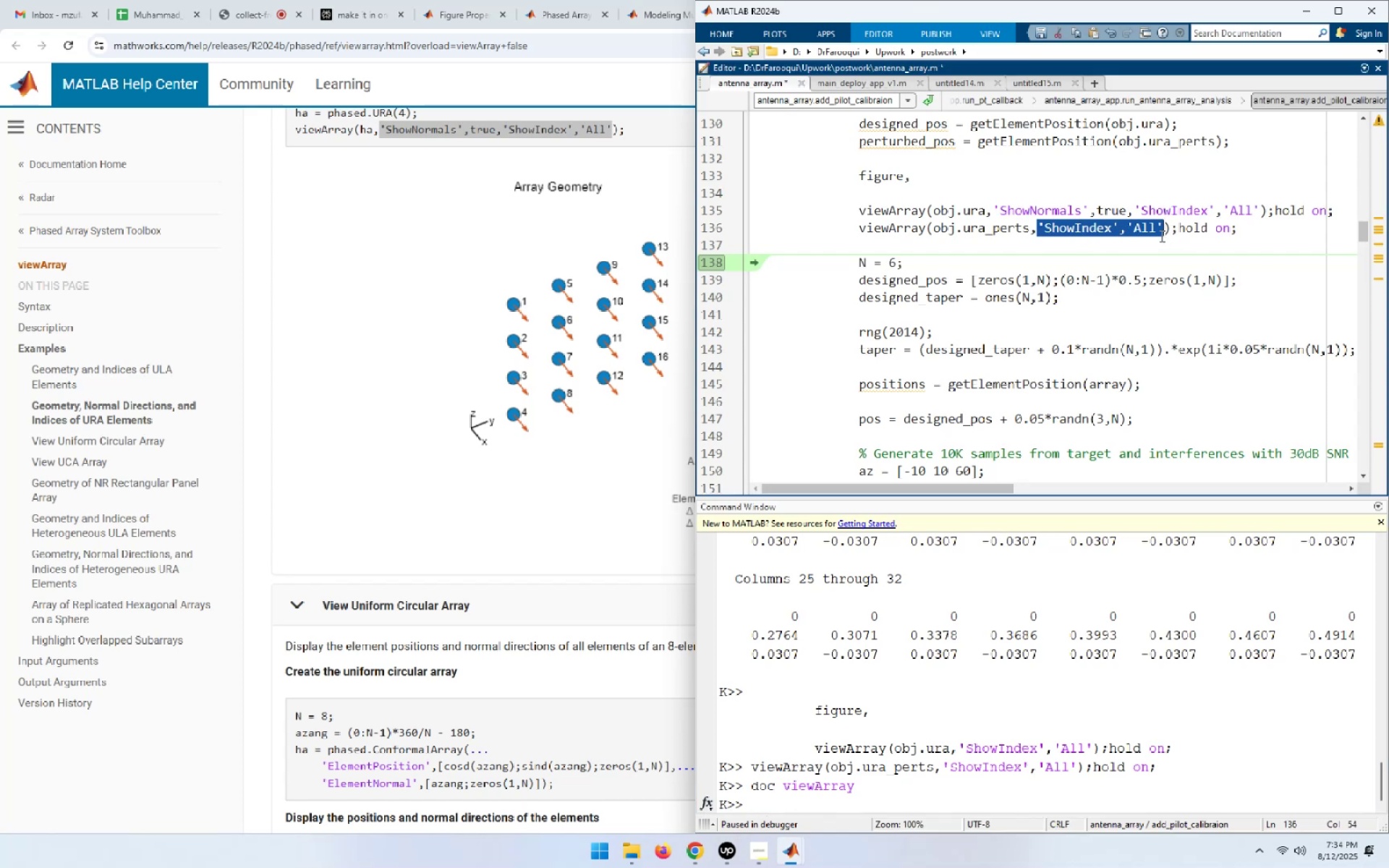 
key(Control+V)
 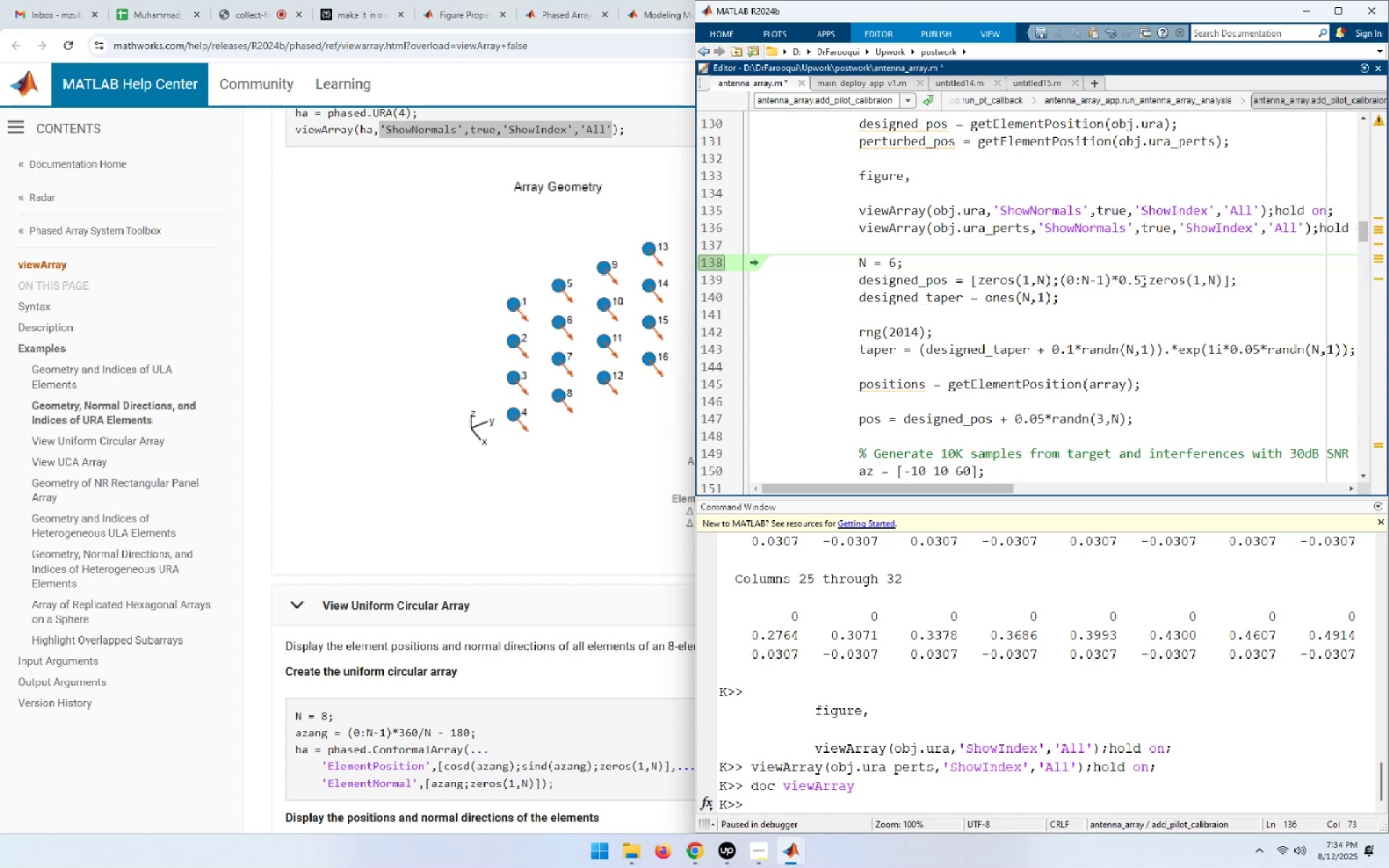 
key(Alt+Tab)
 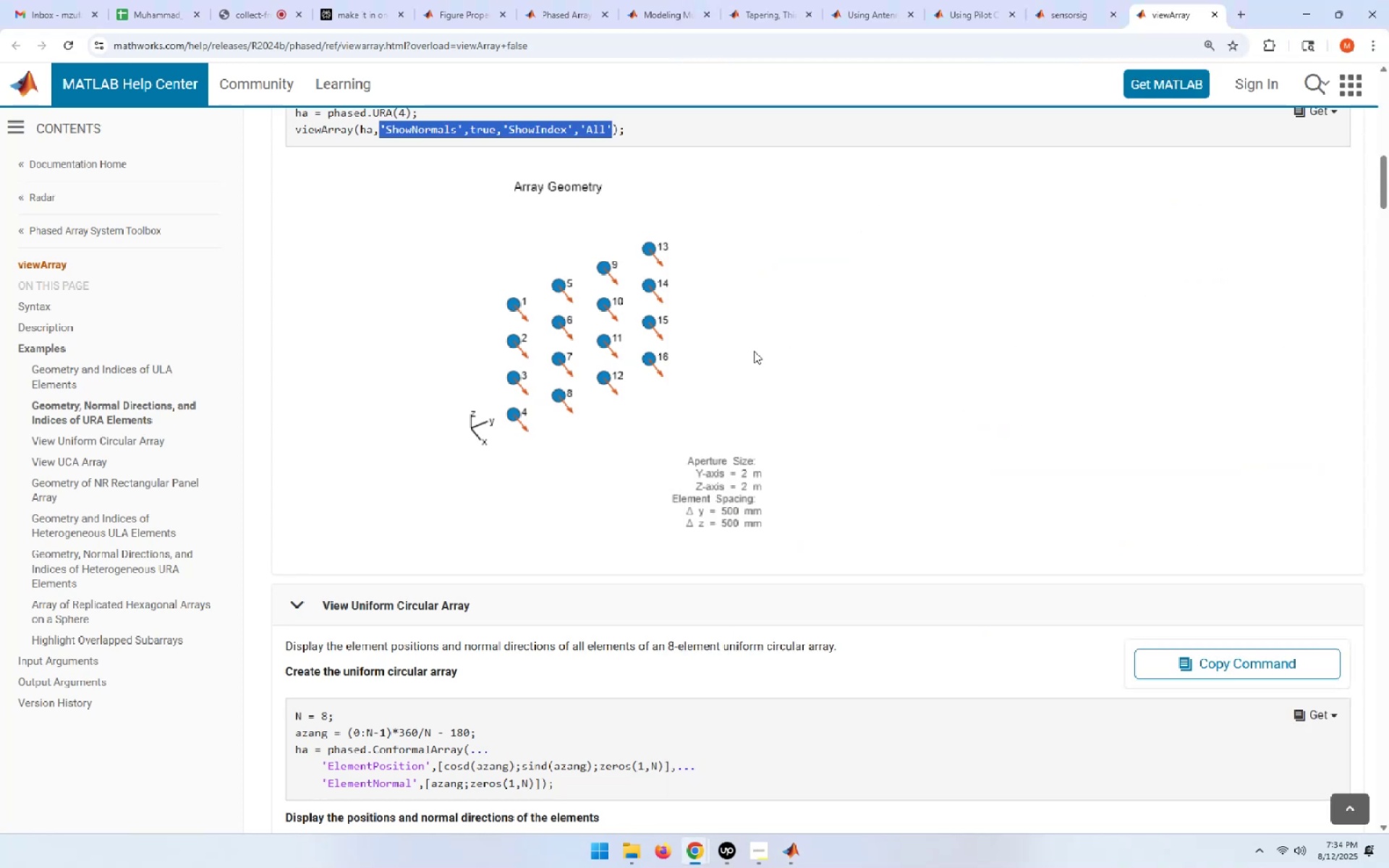 
scroll: coordinate [754, 351], scroll_direction: down, amount: 11.0
 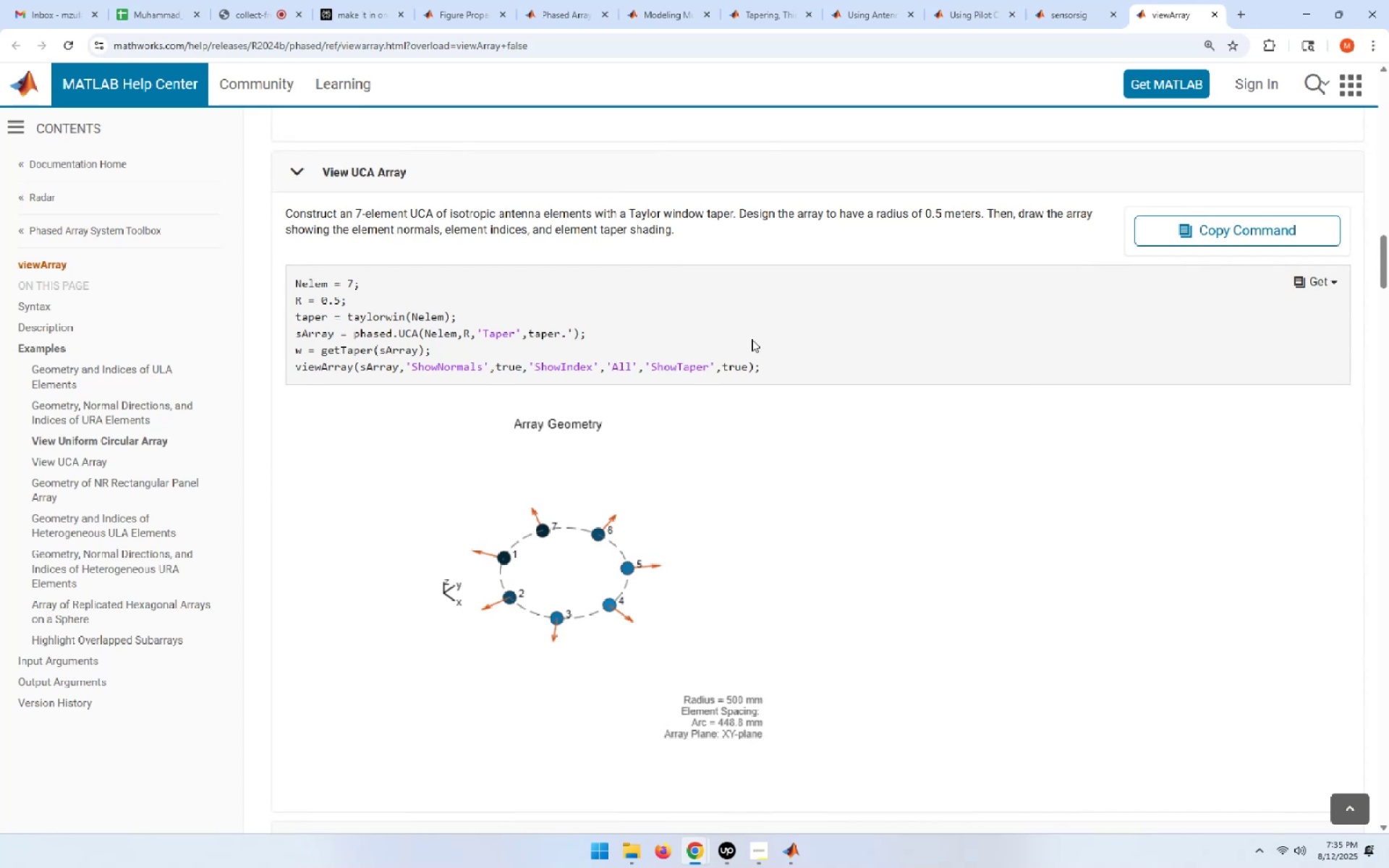 
wait(15.5)
 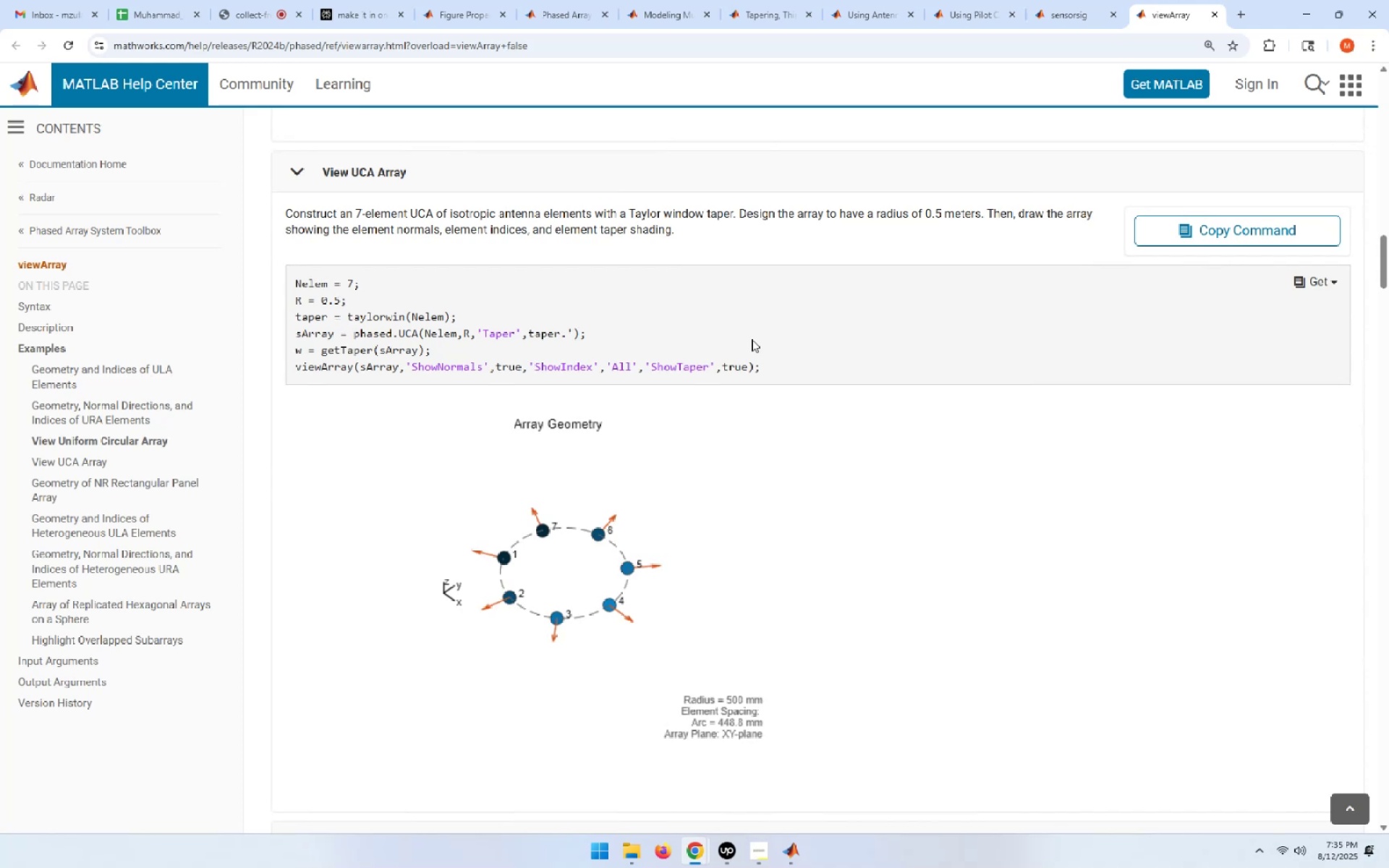 
left_click_drag(start_coordinate=[639, 373], to_coordinate=[747, 371])
 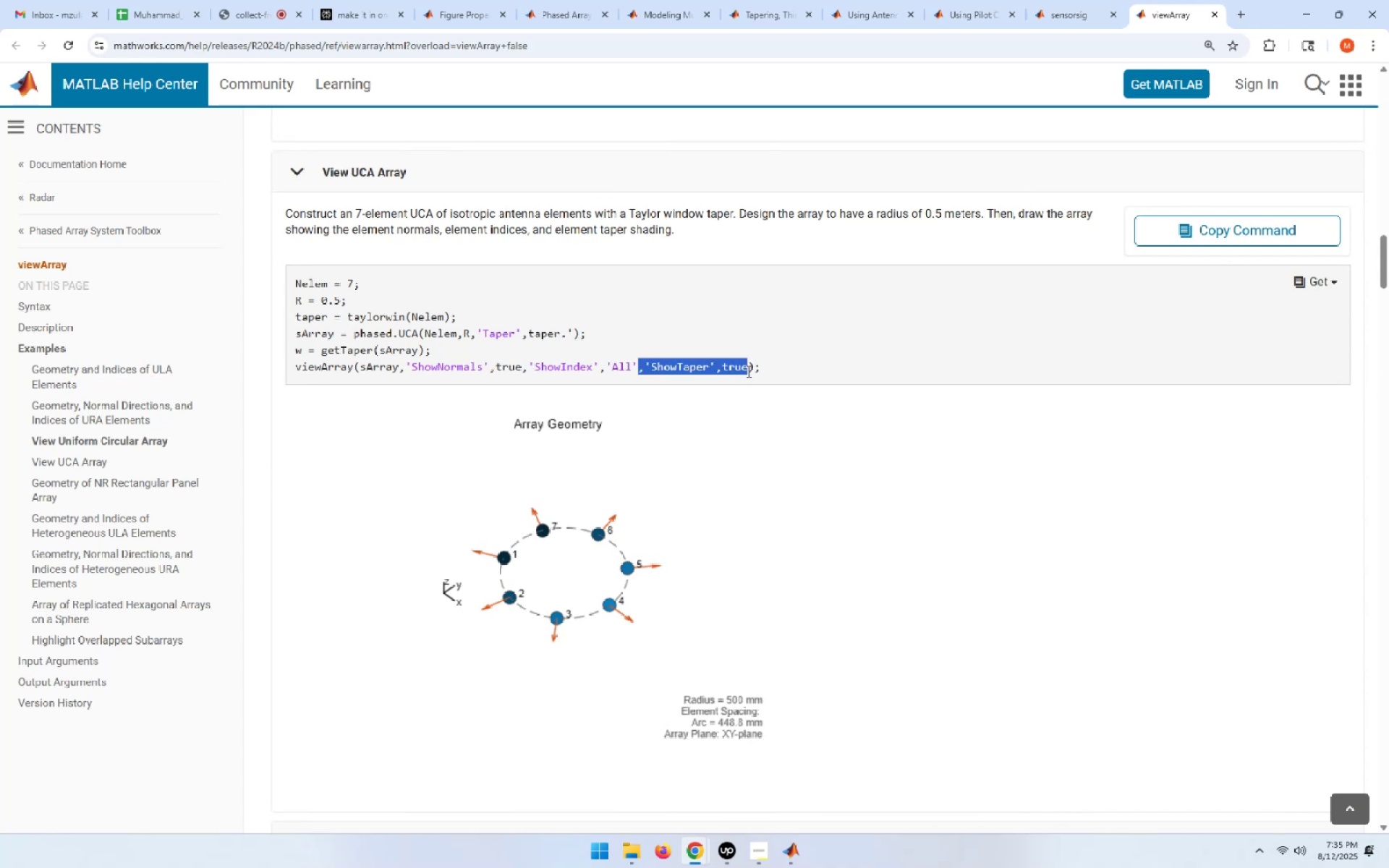 
key(Control+C)
 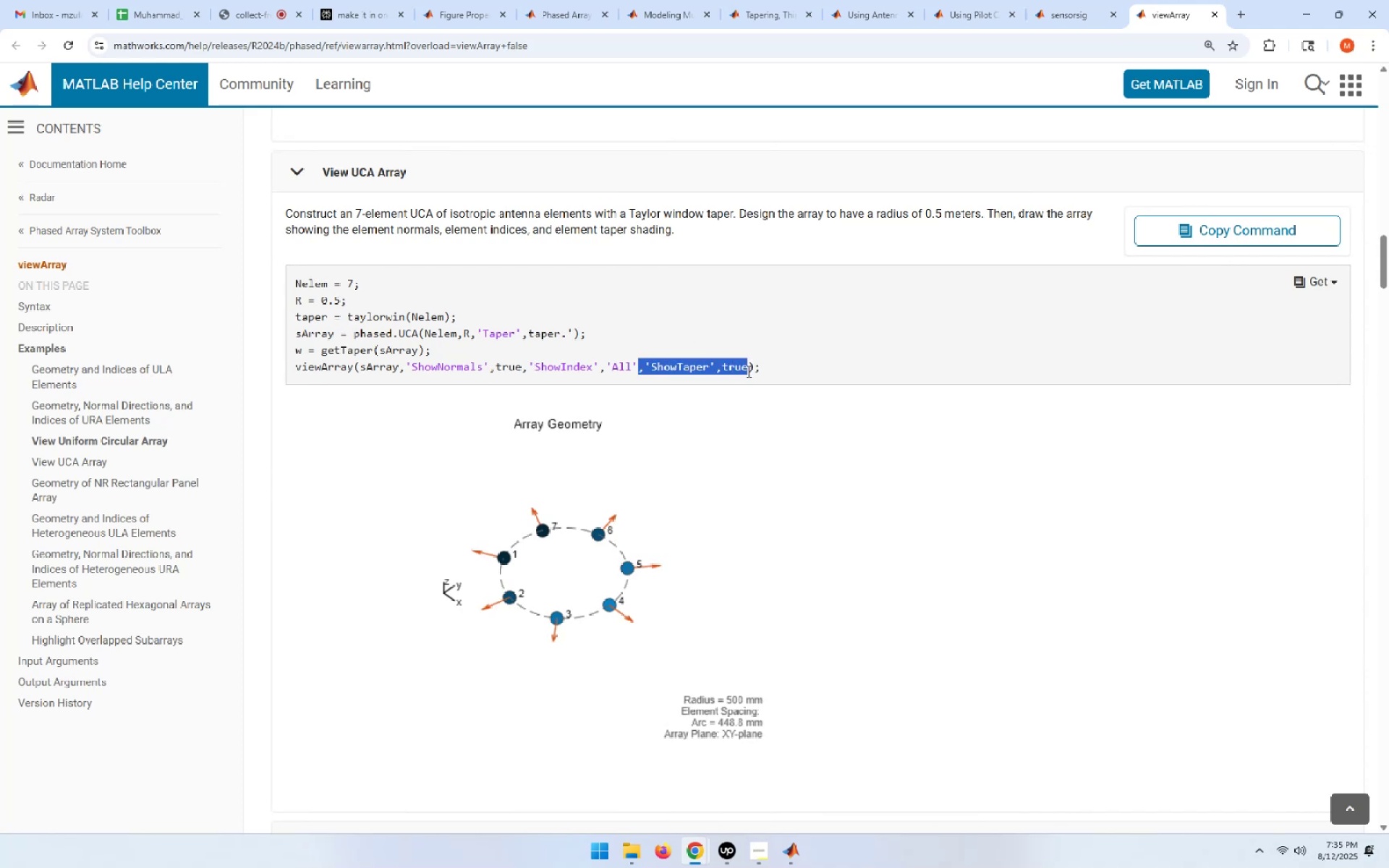 
key(Alt+AltLeft)
 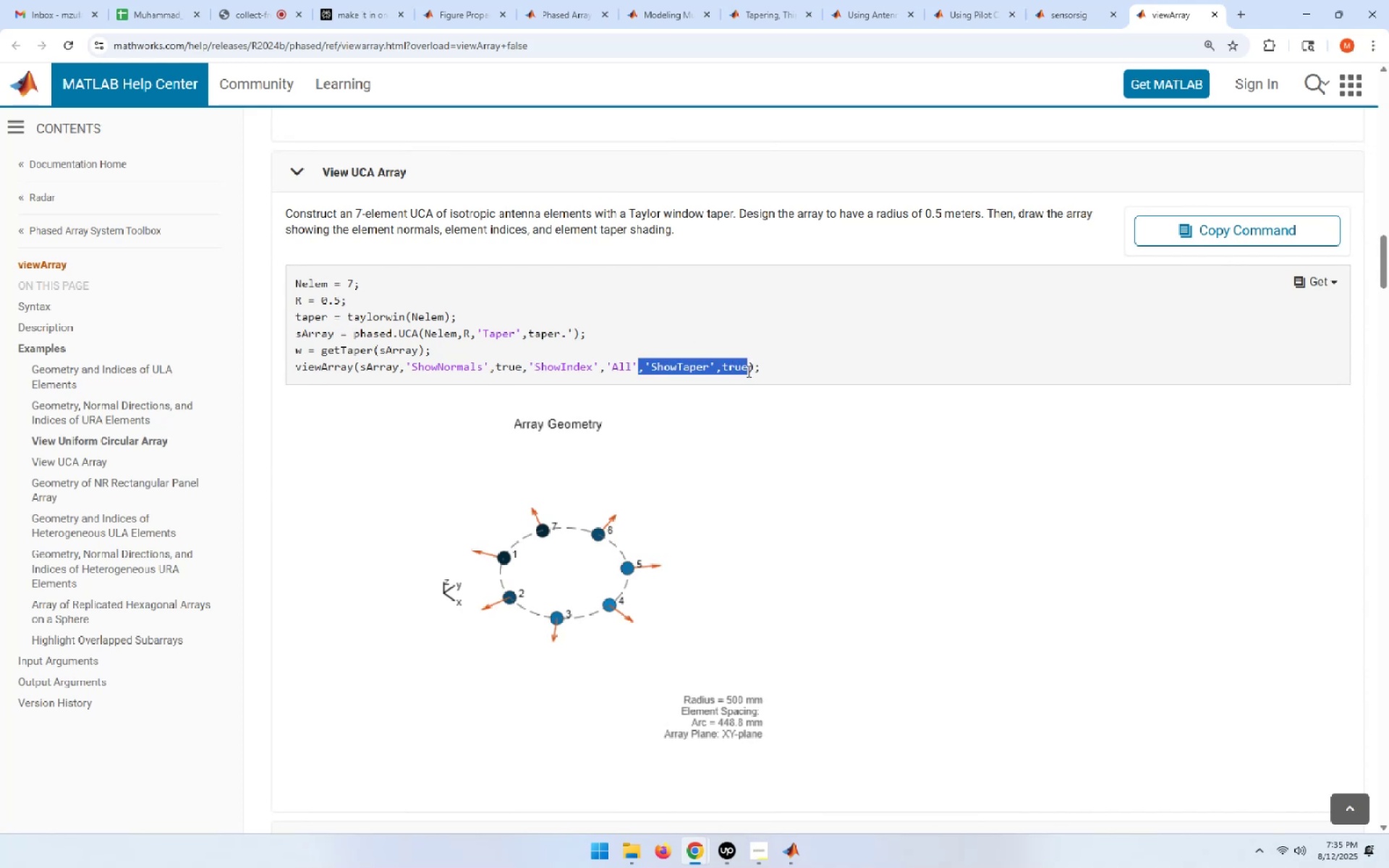 
key(Alt+Tab)
 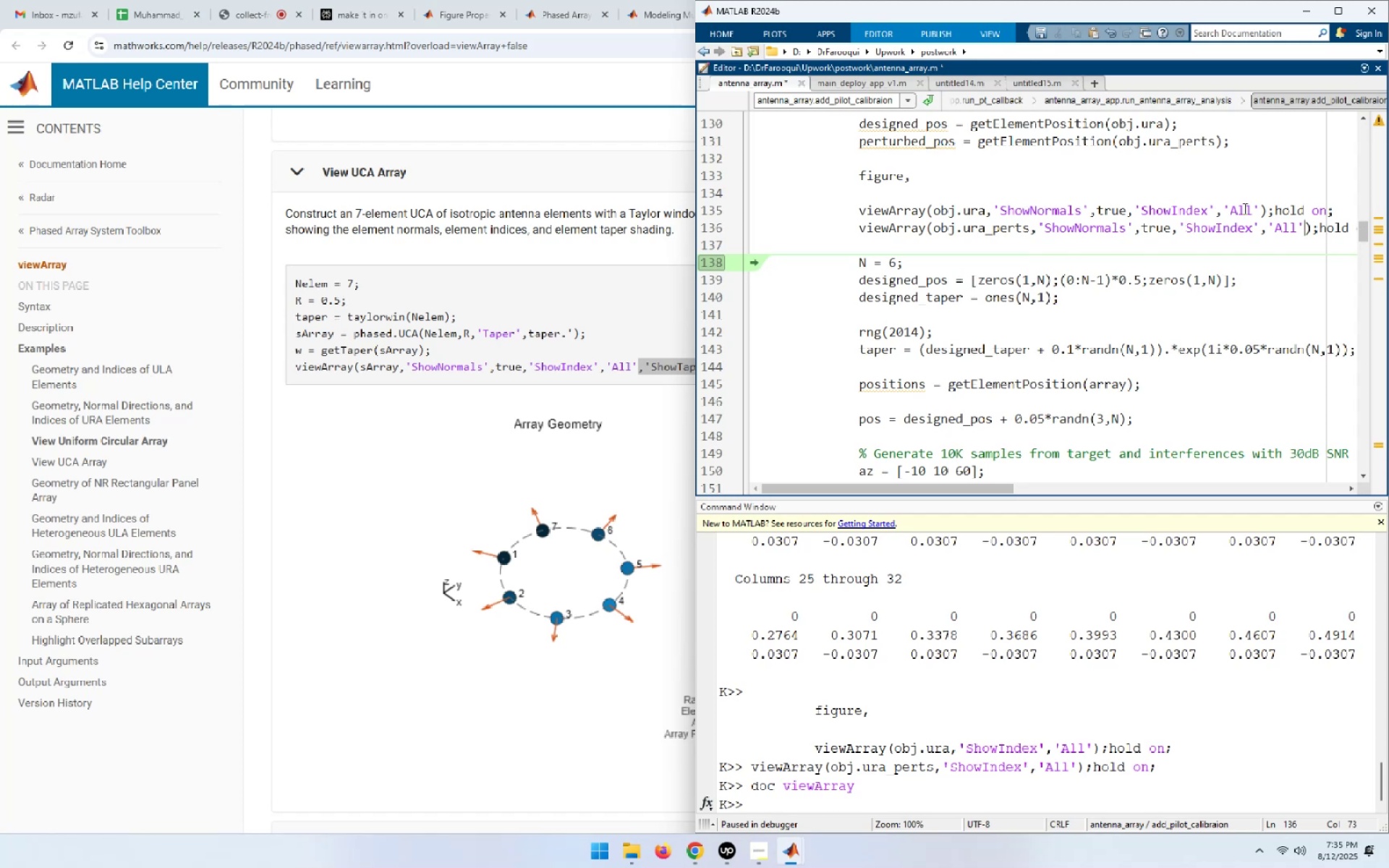 
left_click([1260, 205])
 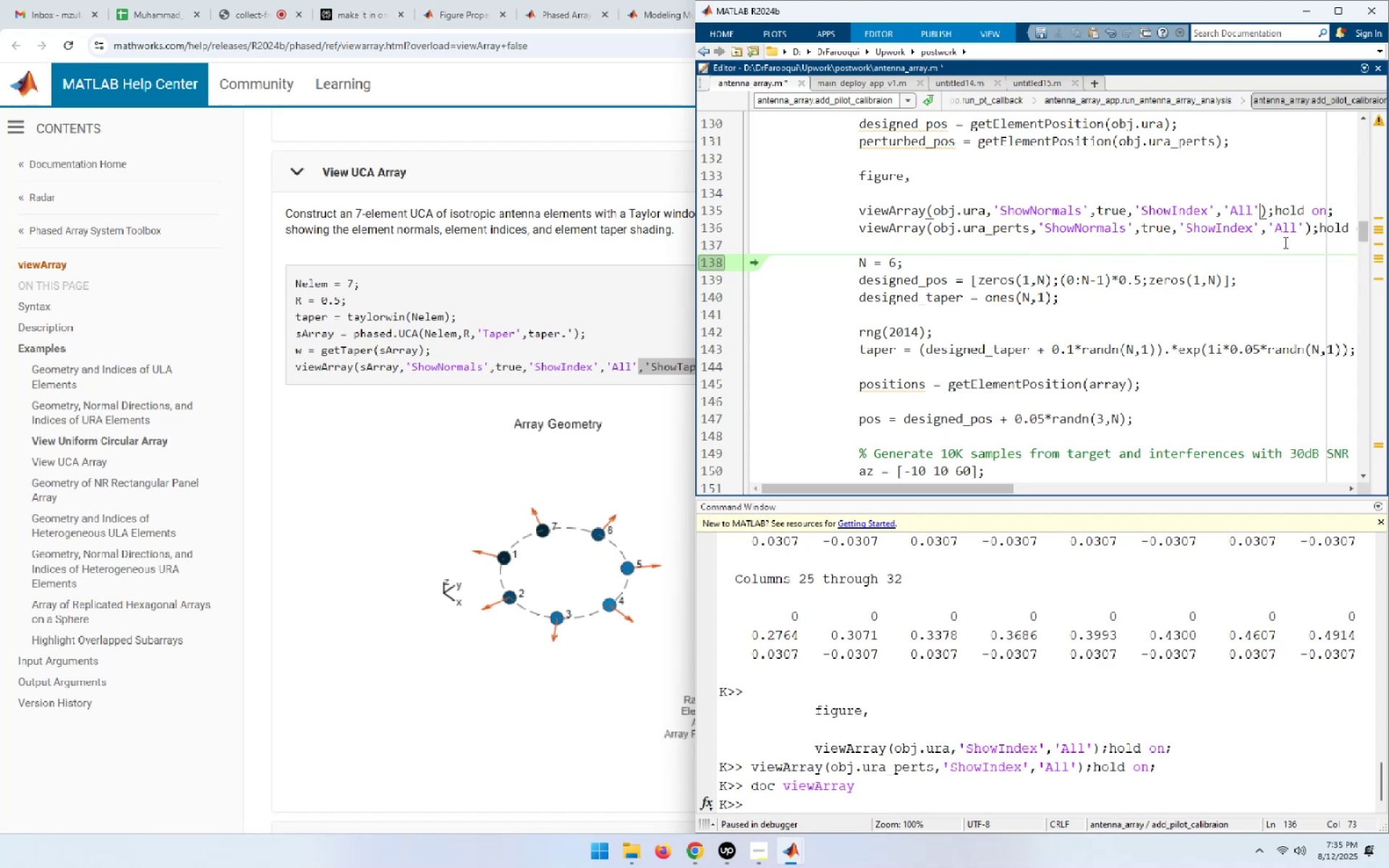 
key(Control+ControlLeft)
 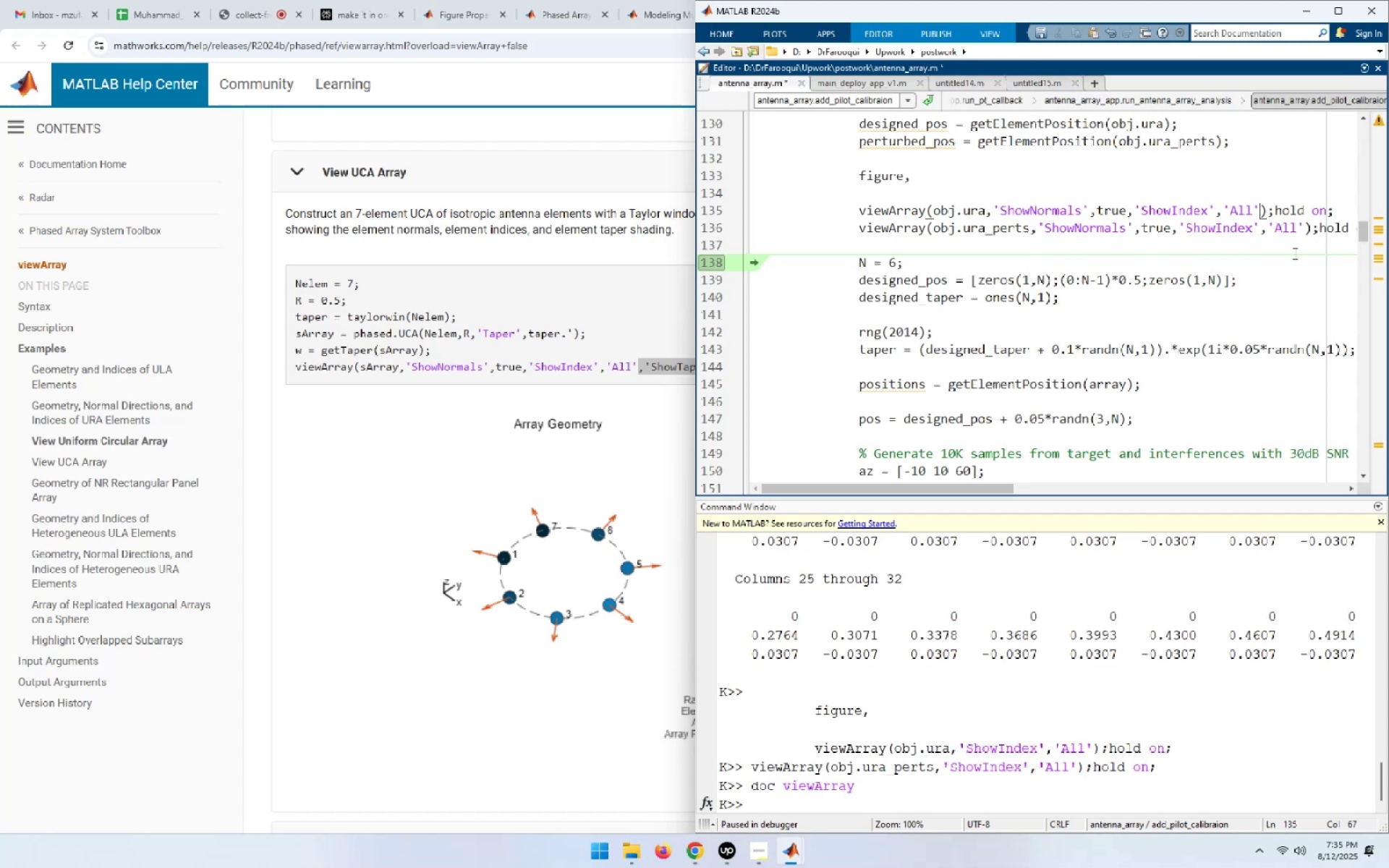 
key(Control+V)
 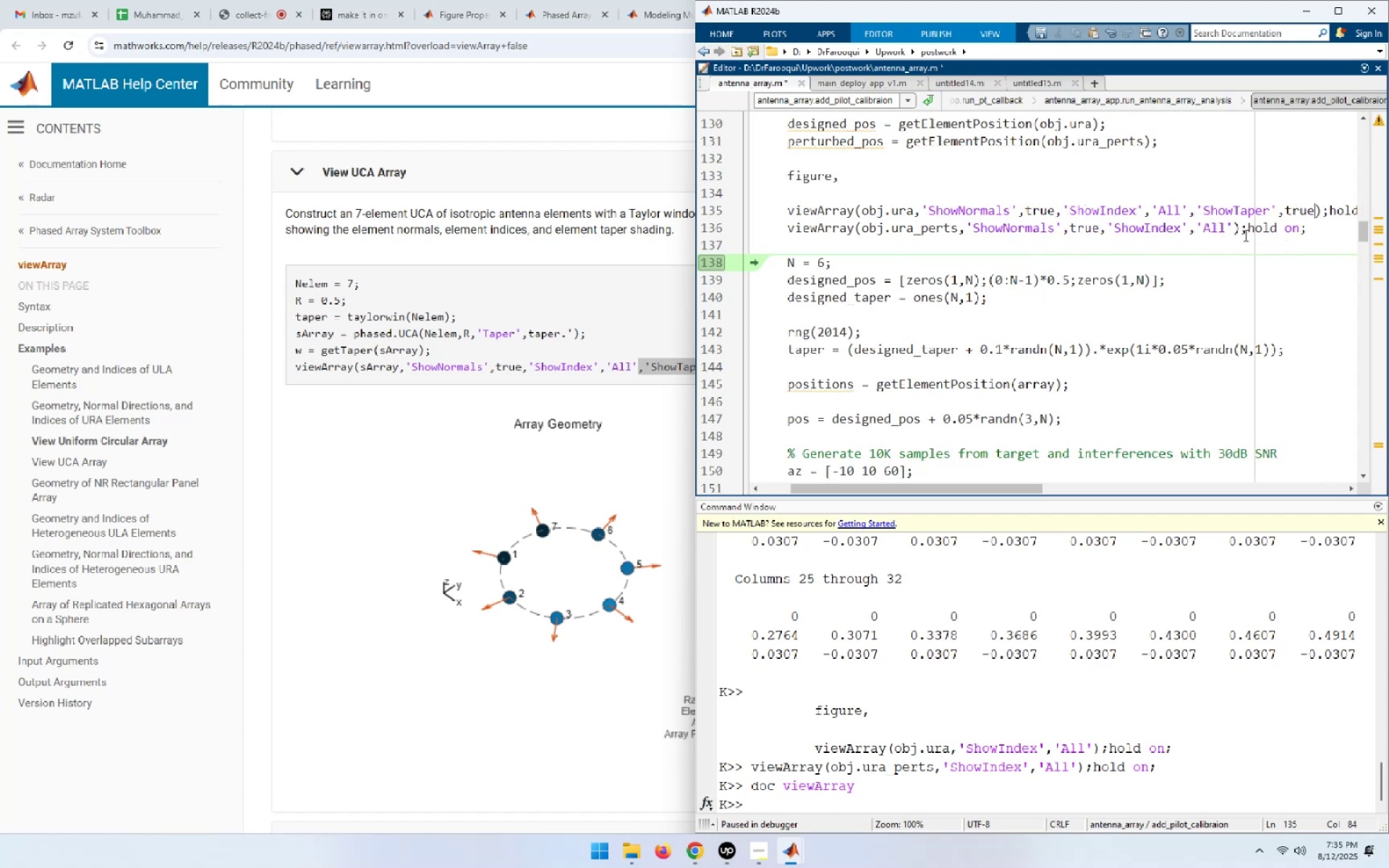 
left_click([1233, 231])
 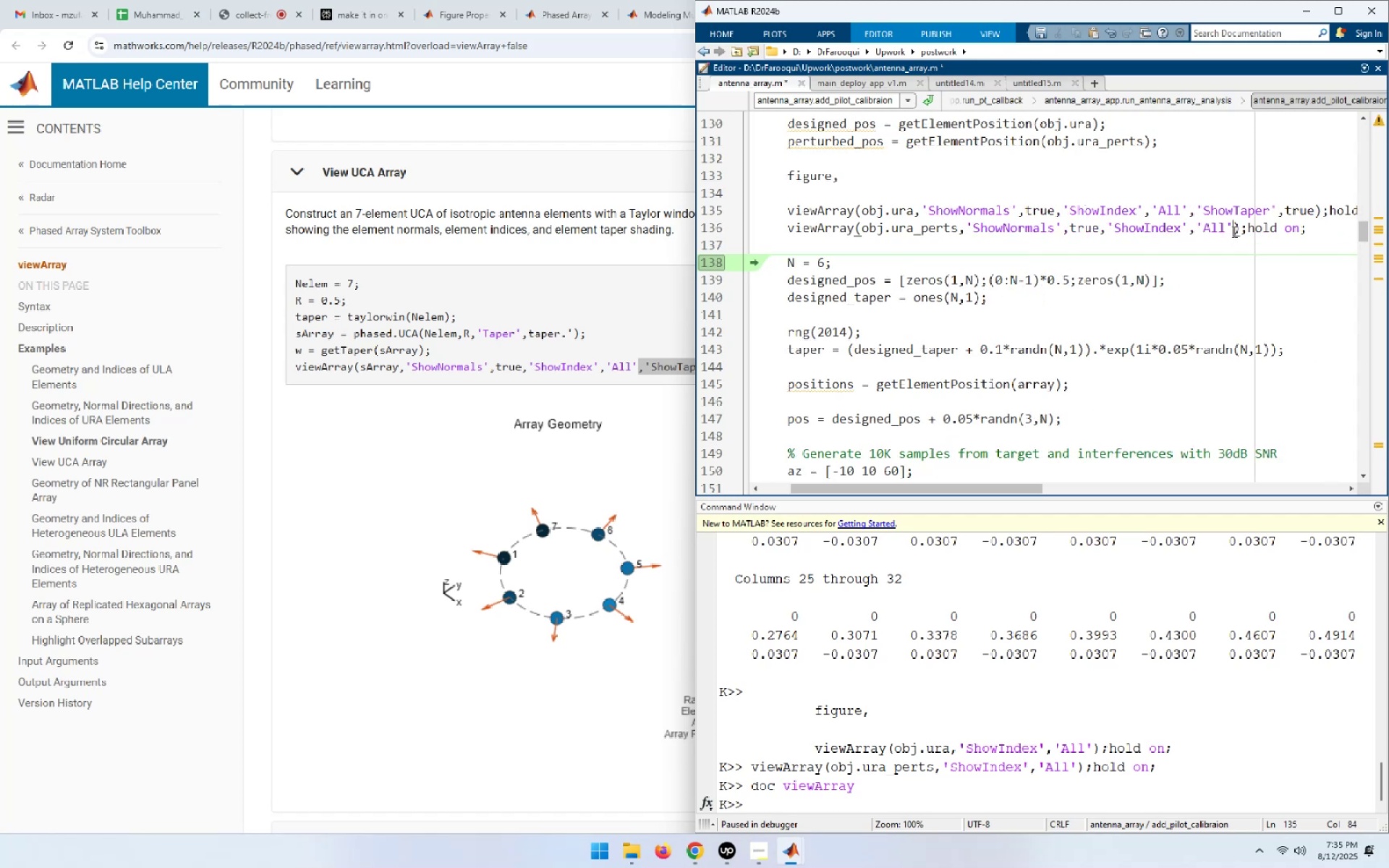 
key(Control+ControlLeft)
 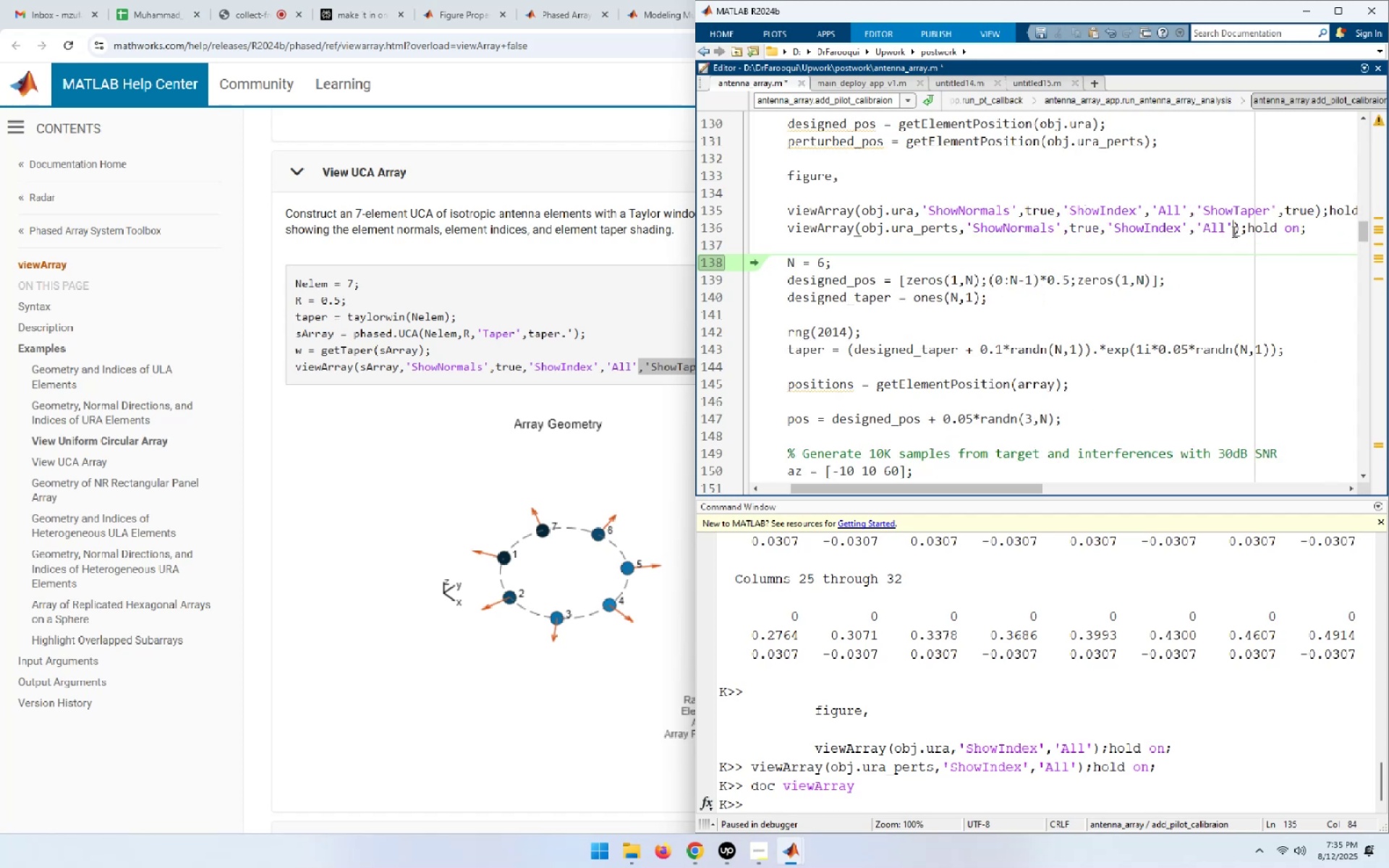 
key(Control+V)
 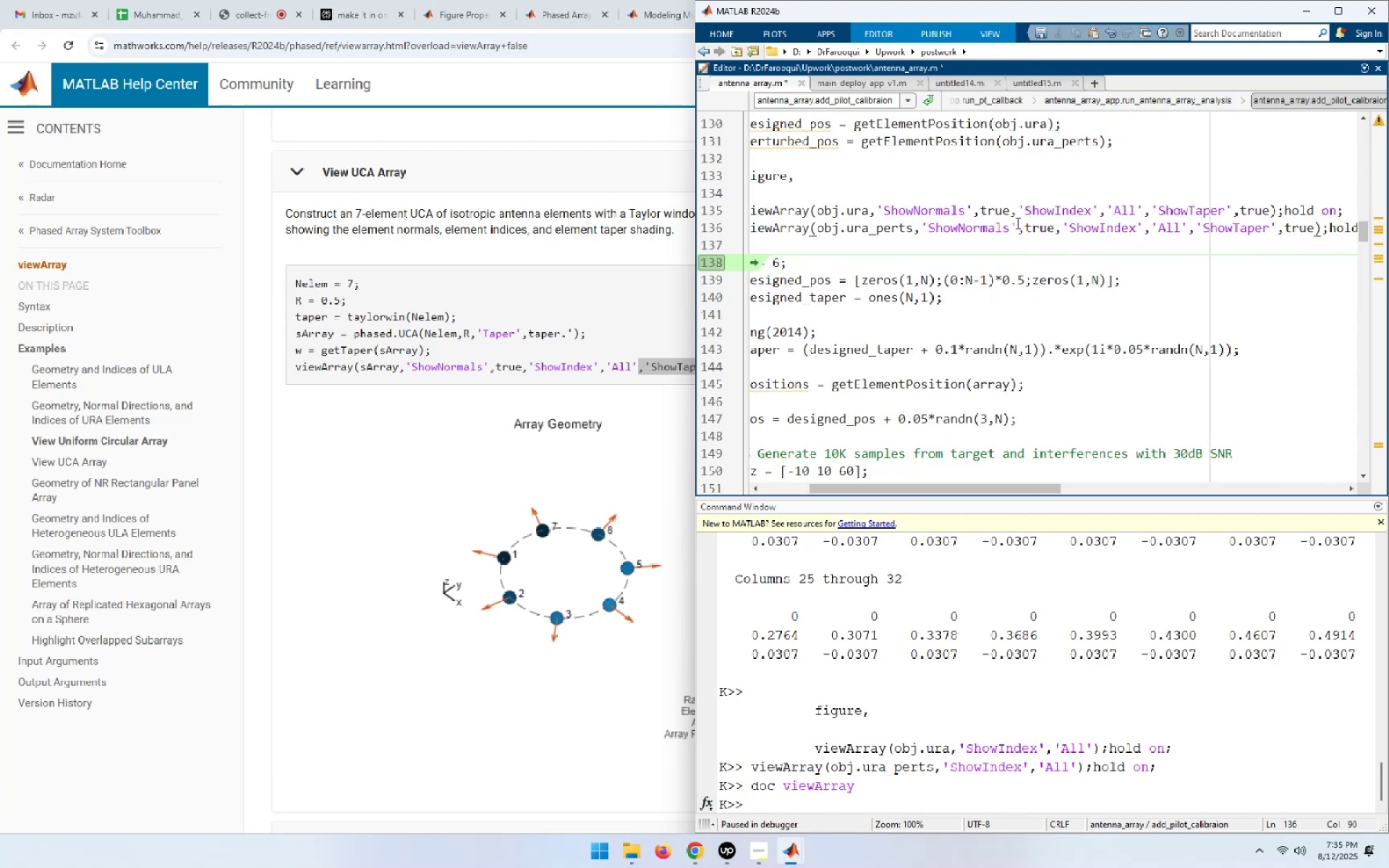 
left_click([964, 208])
 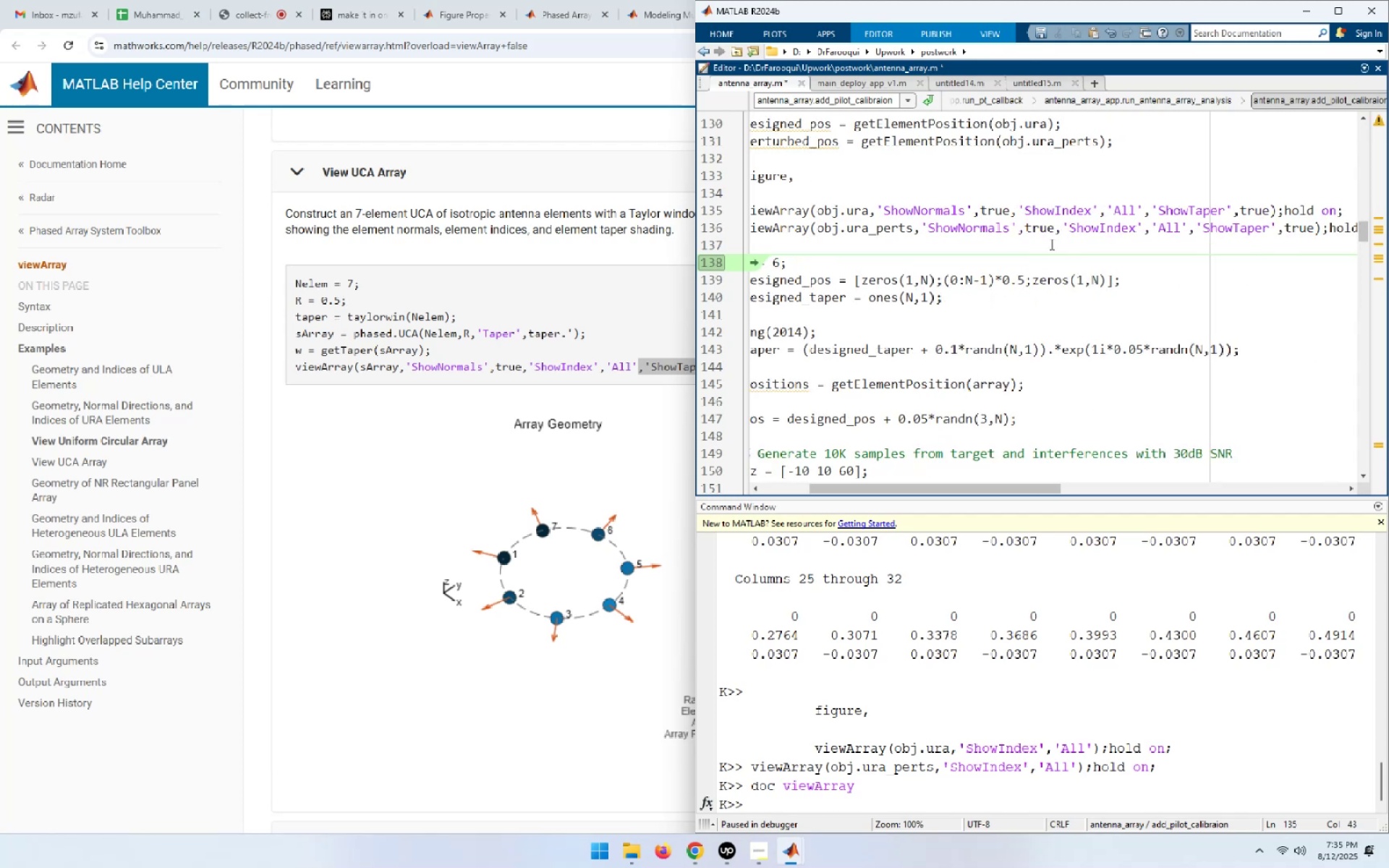 
key(Home)
 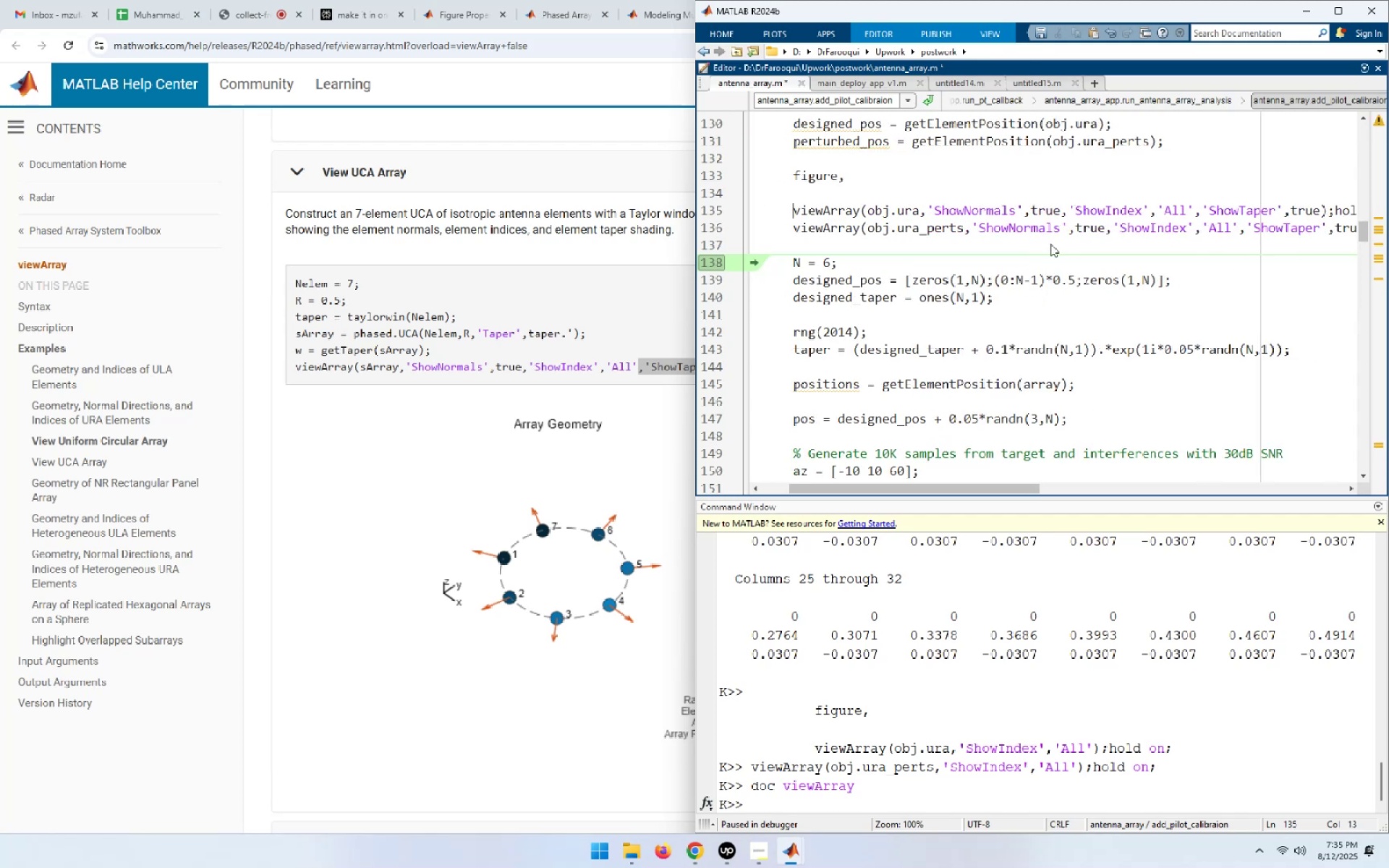 
key(ArrowUp)
 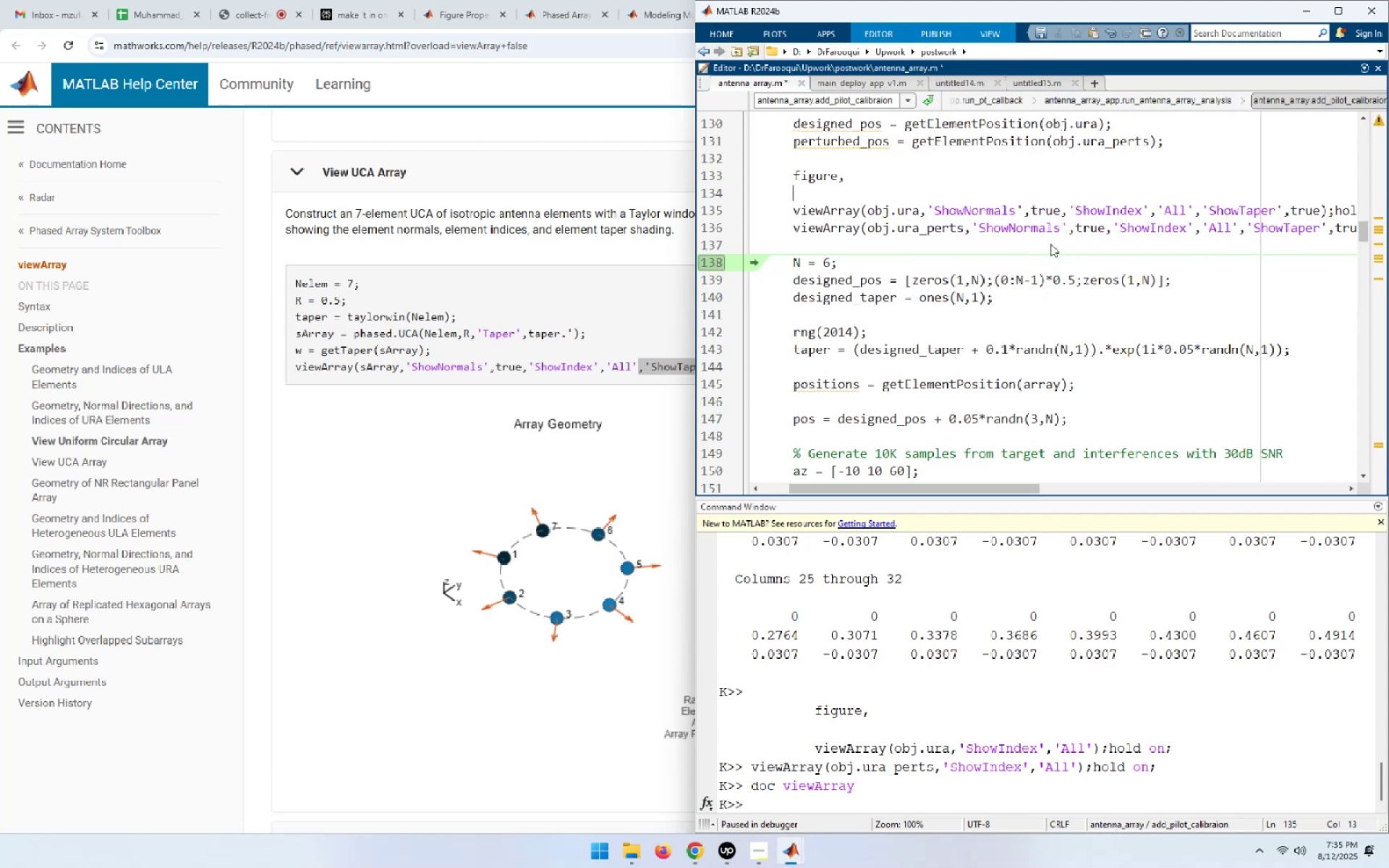 
key(ArrowUp)
 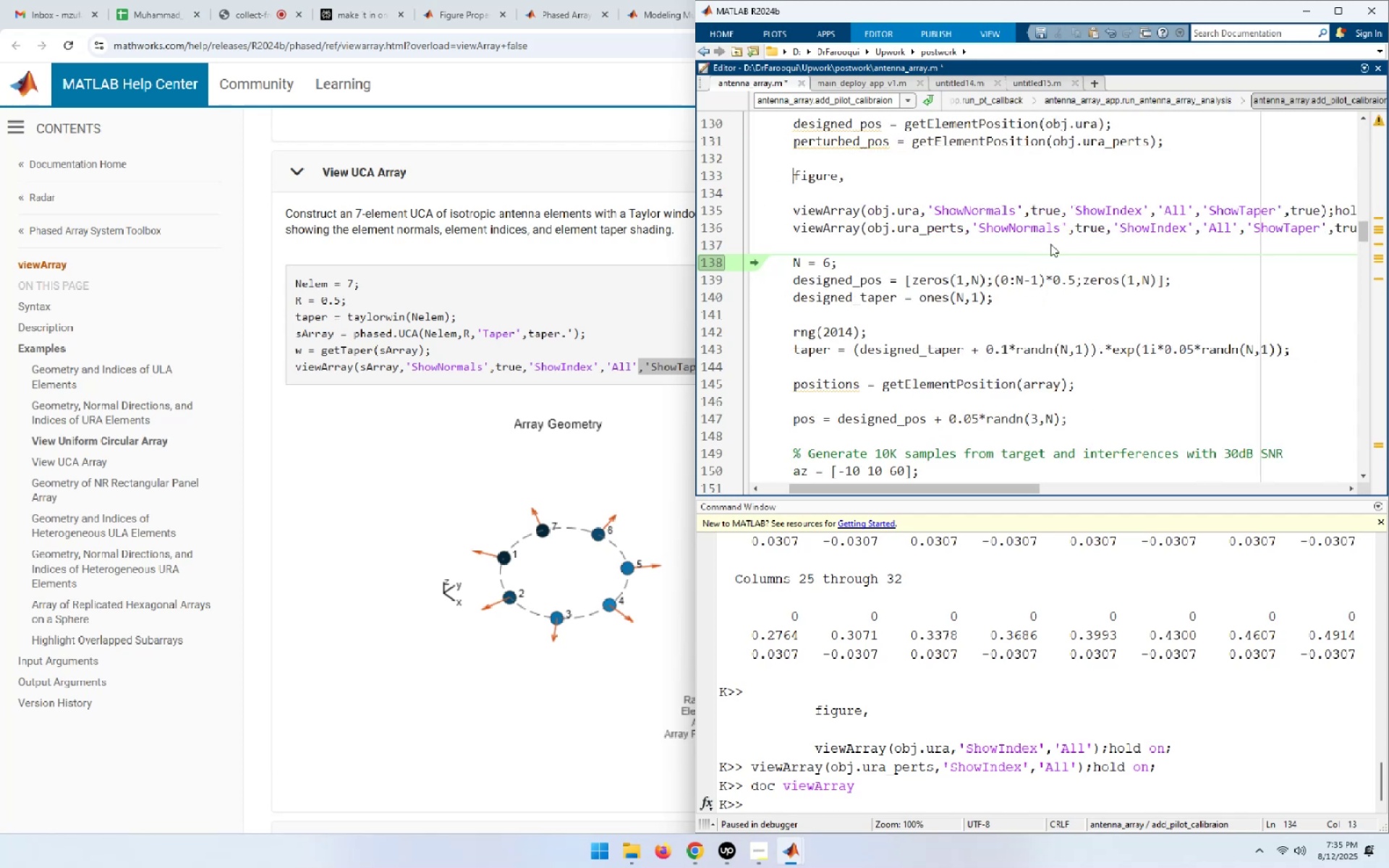 
key(End)
 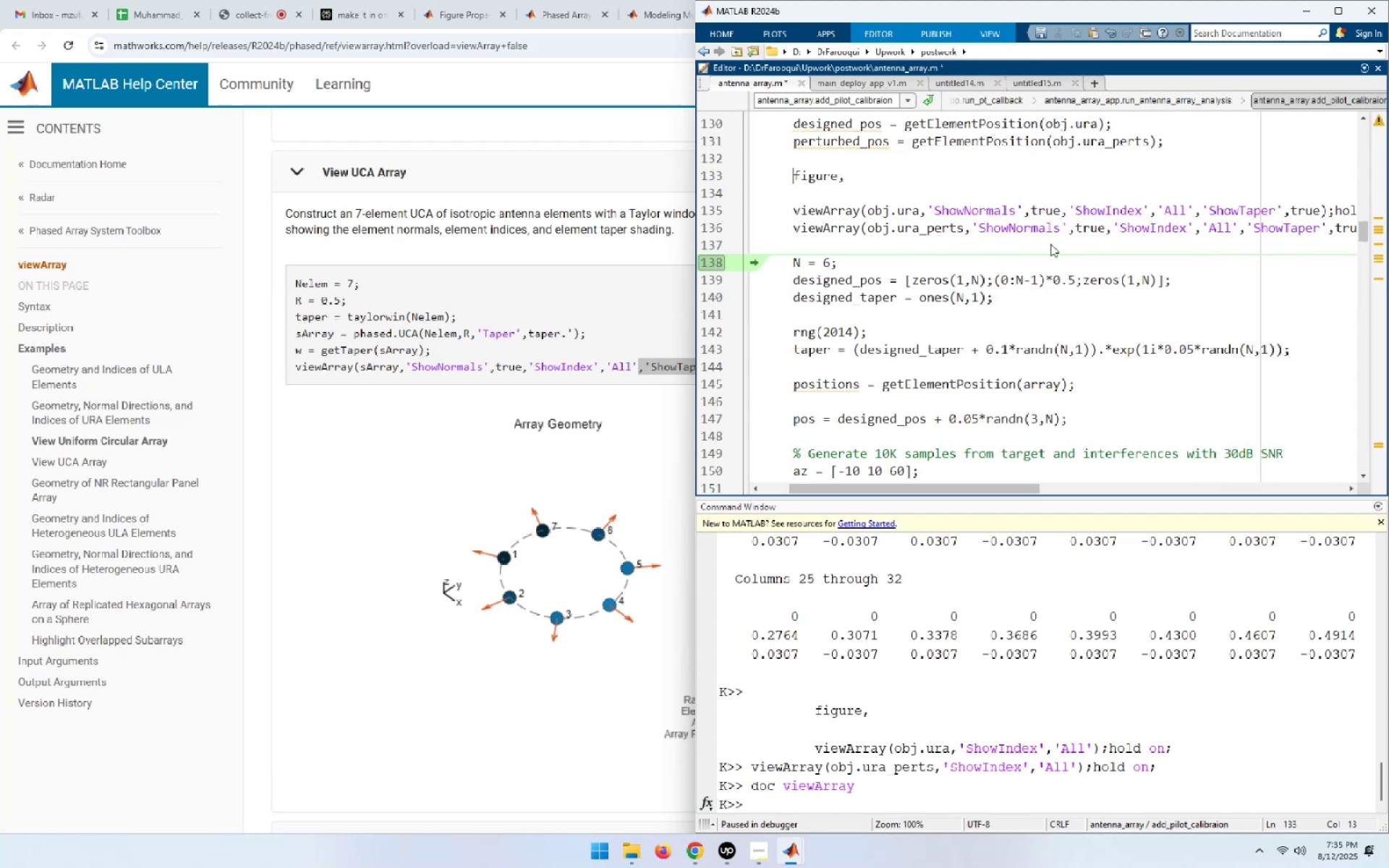 
key(Delete)
 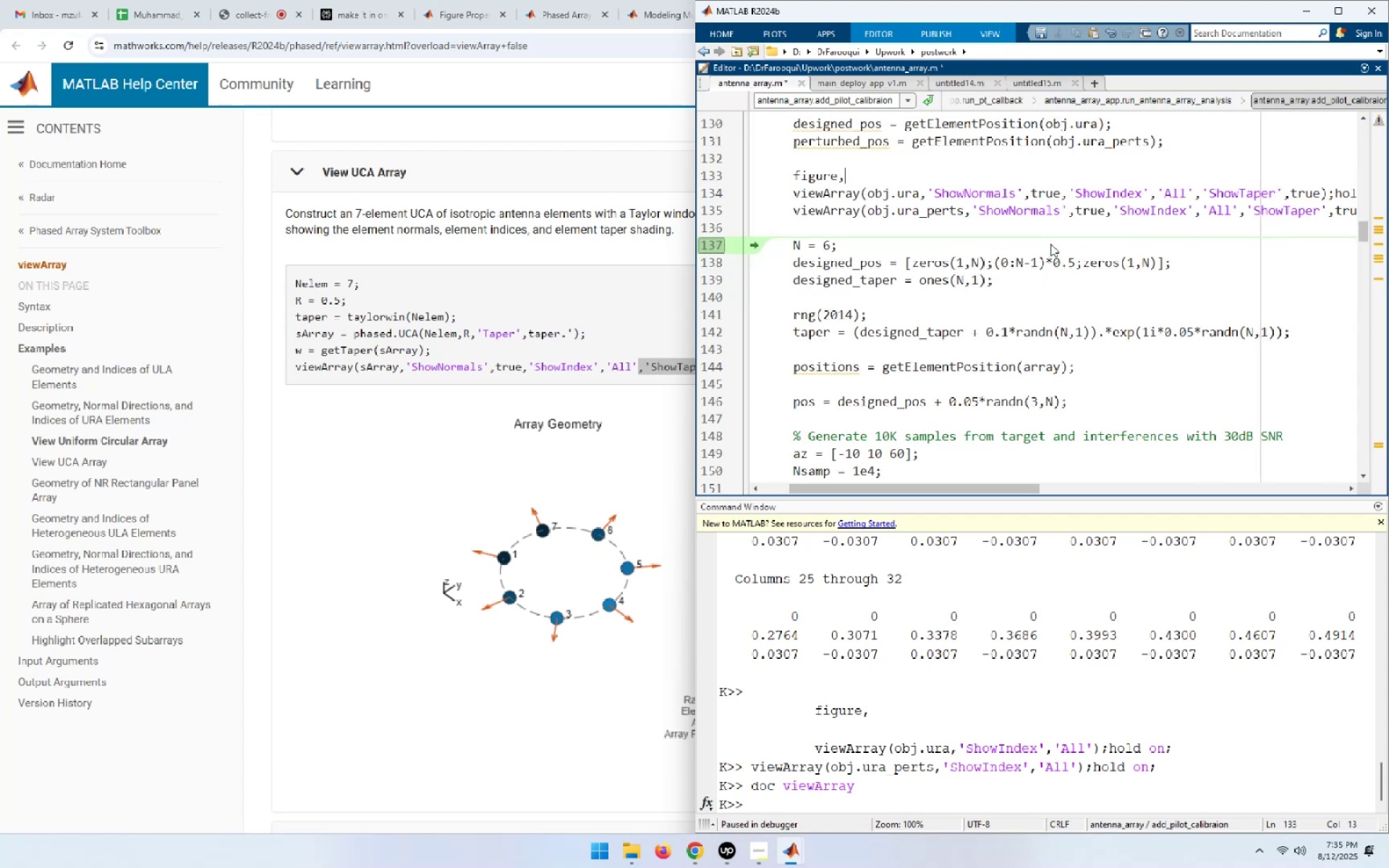 
key(Home)
 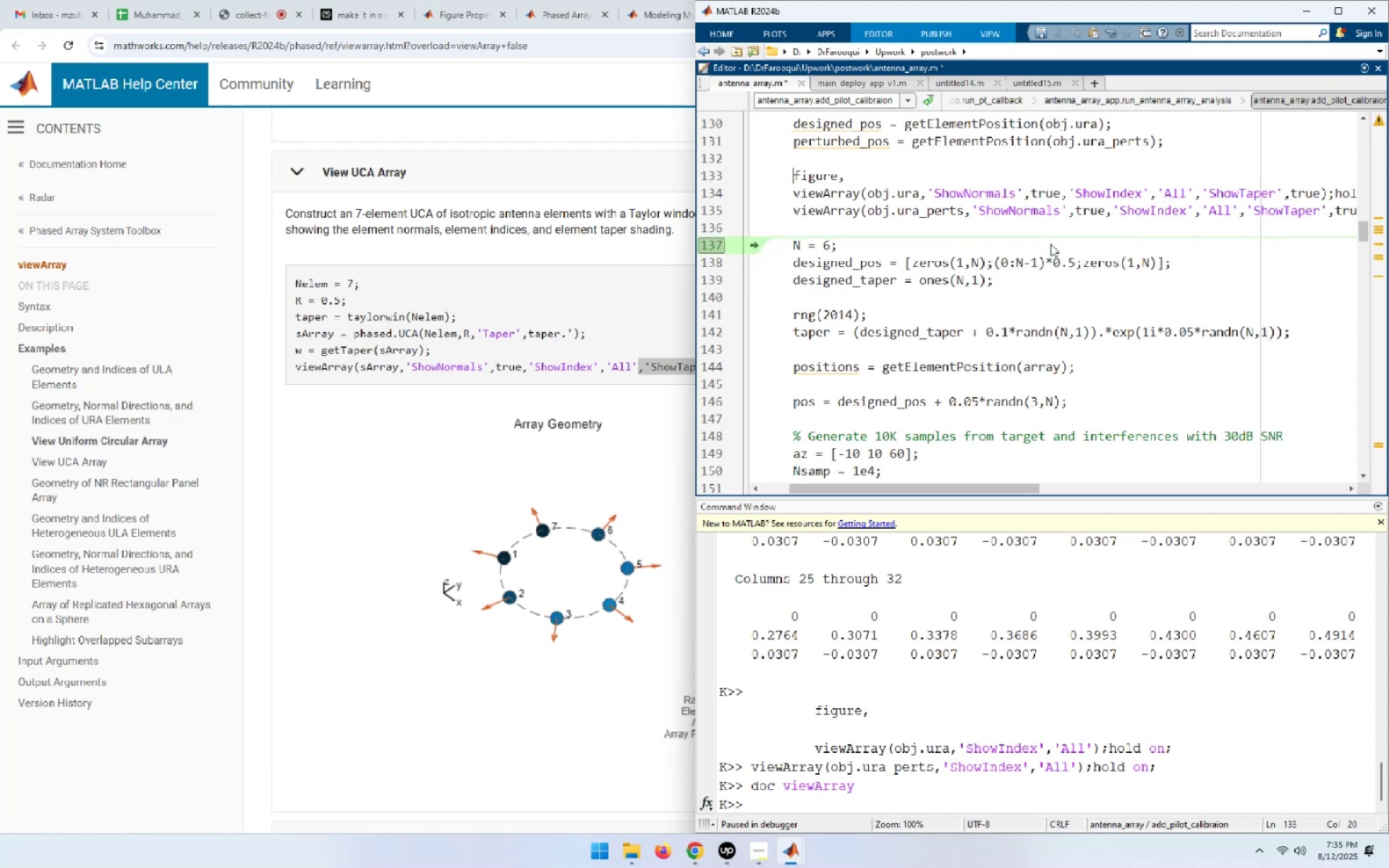 
key(Shift+End)
 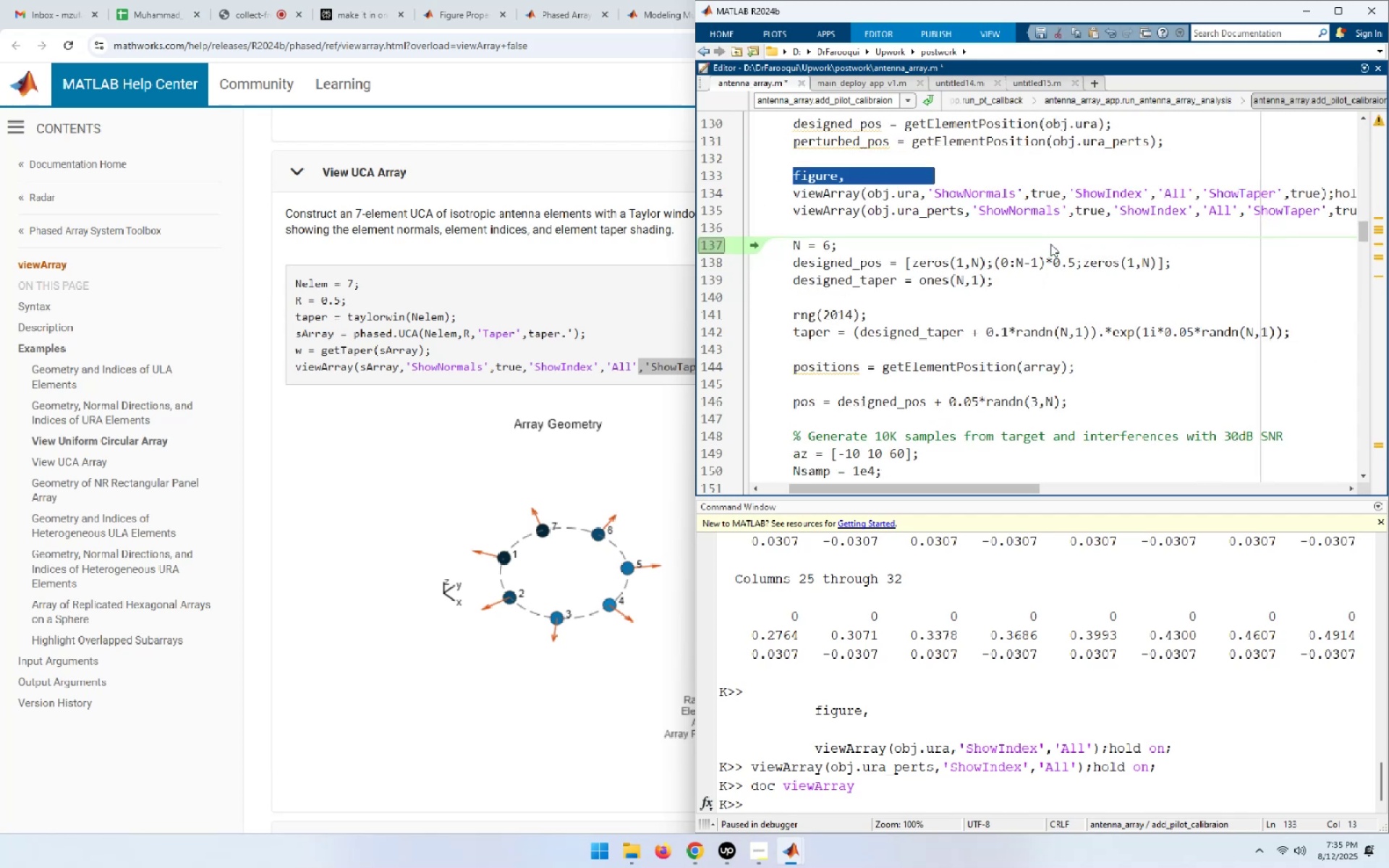 
key(Shift+ArrowDown)
 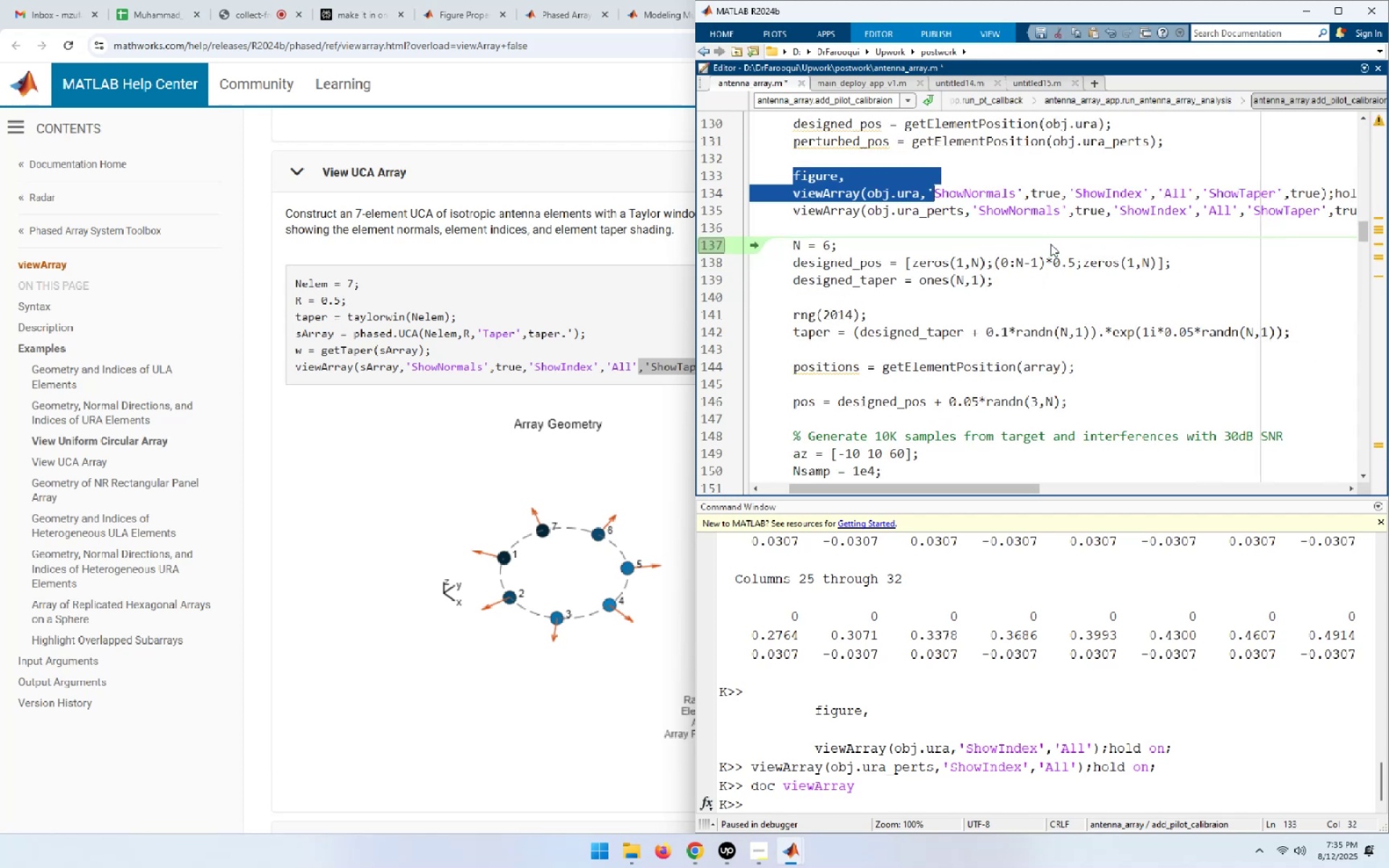 
key(Shift+End)
 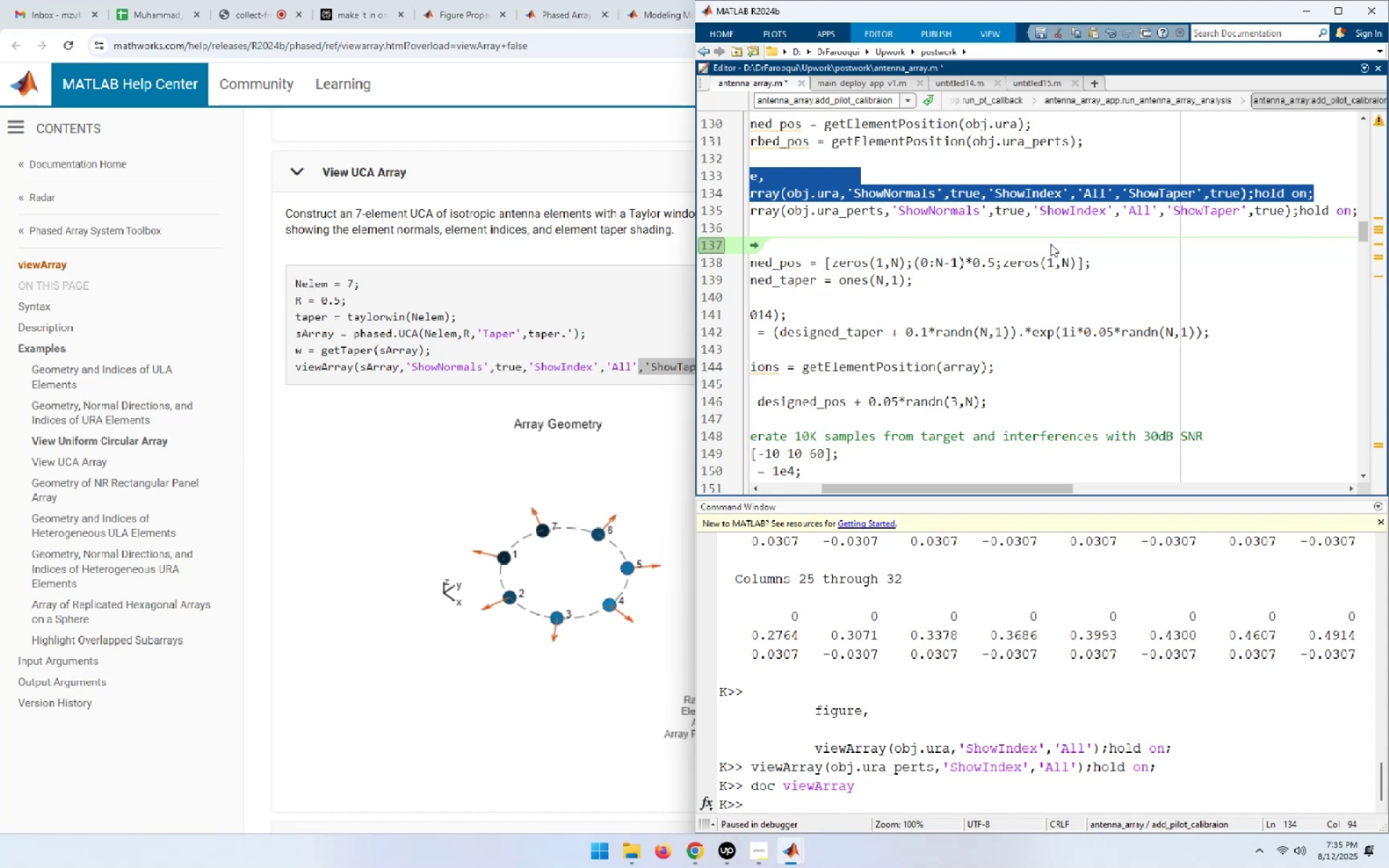 
key(F9)
 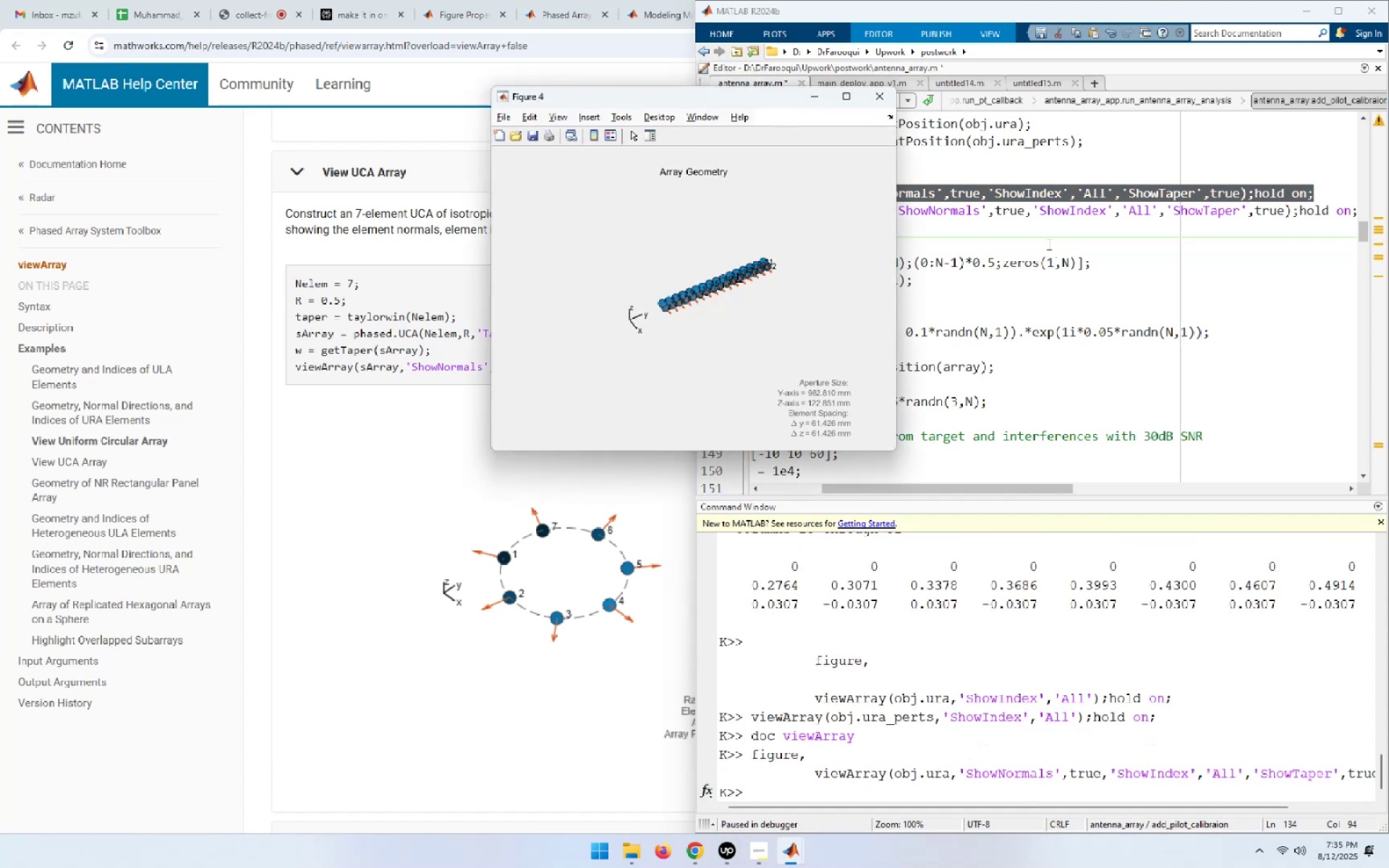 
scroll: coordinate [731, 289], scroll_direction: up, amount: 4.0
 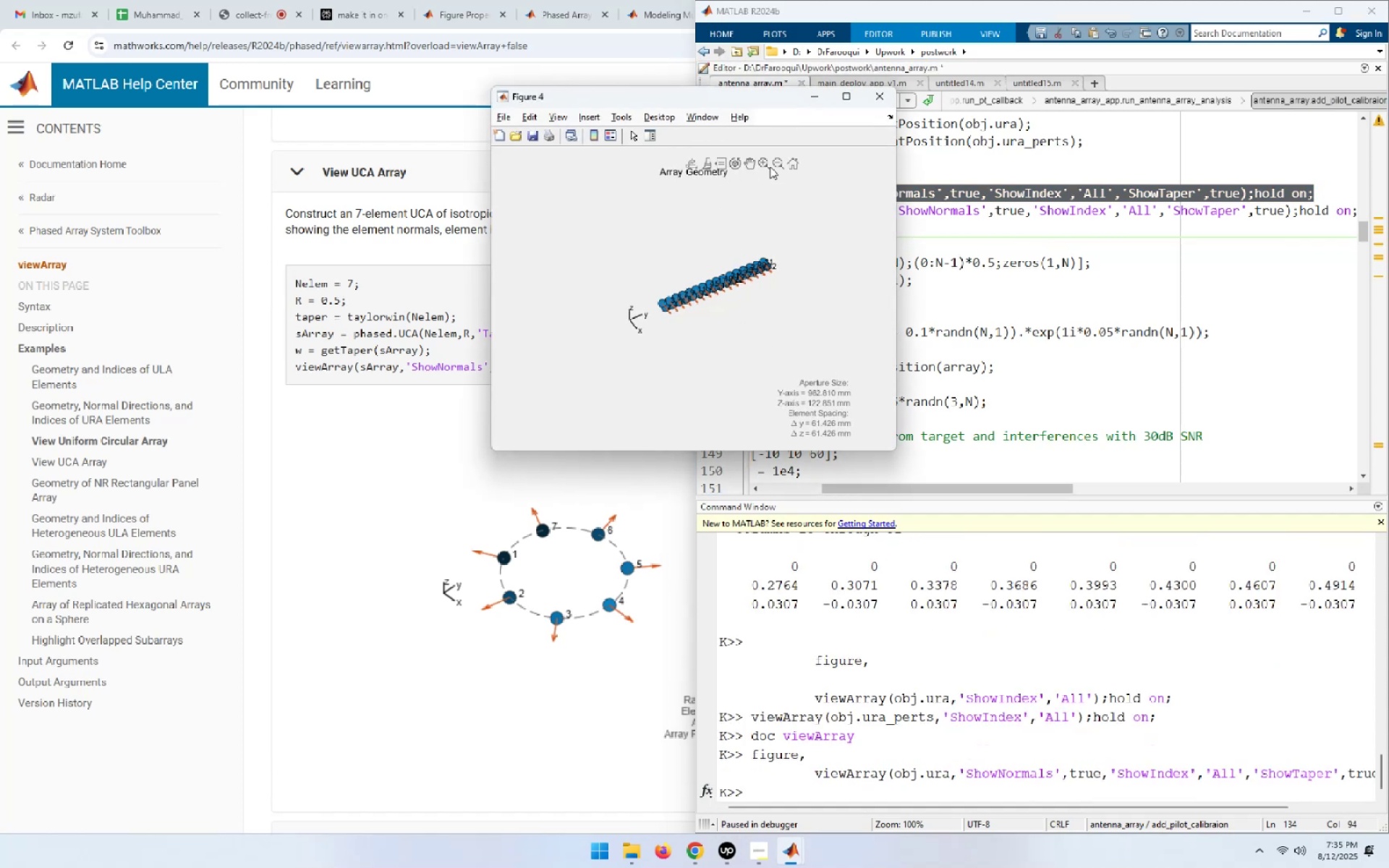 
left_click([756, 166])
 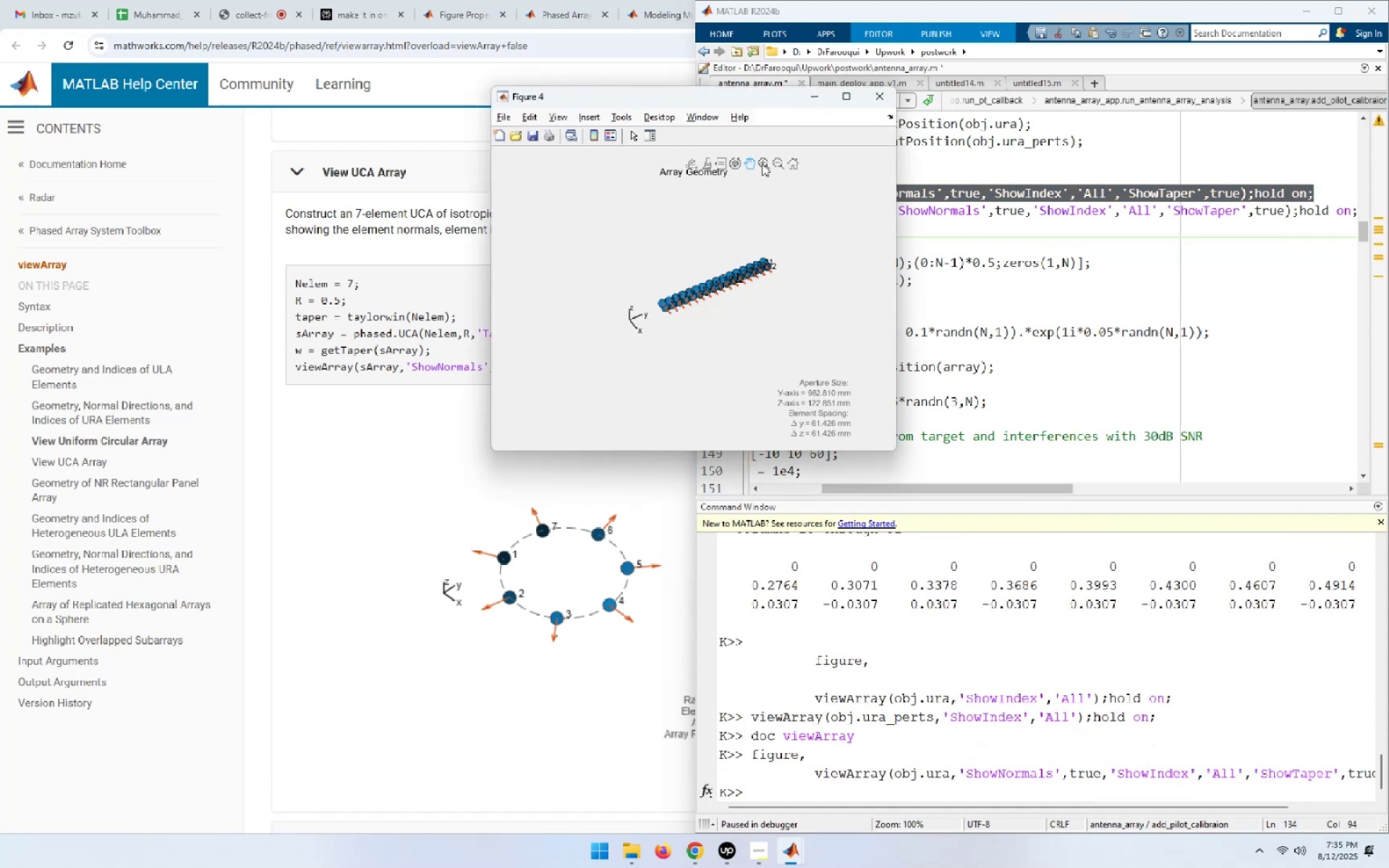 
left_click([762, 163])
 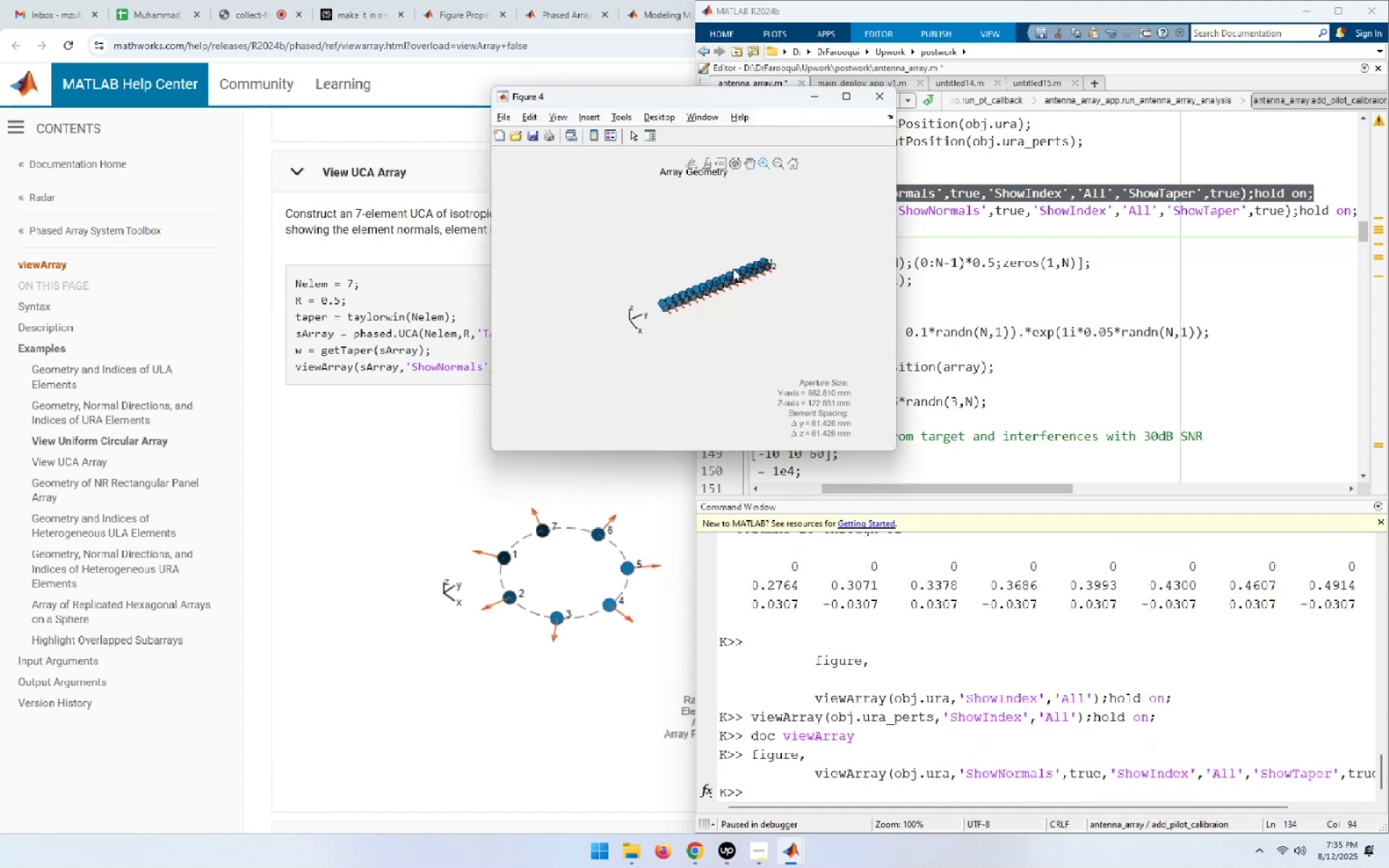 
scroll: coordinate [727, 281], scroll_direction: up, amount: 5.0
 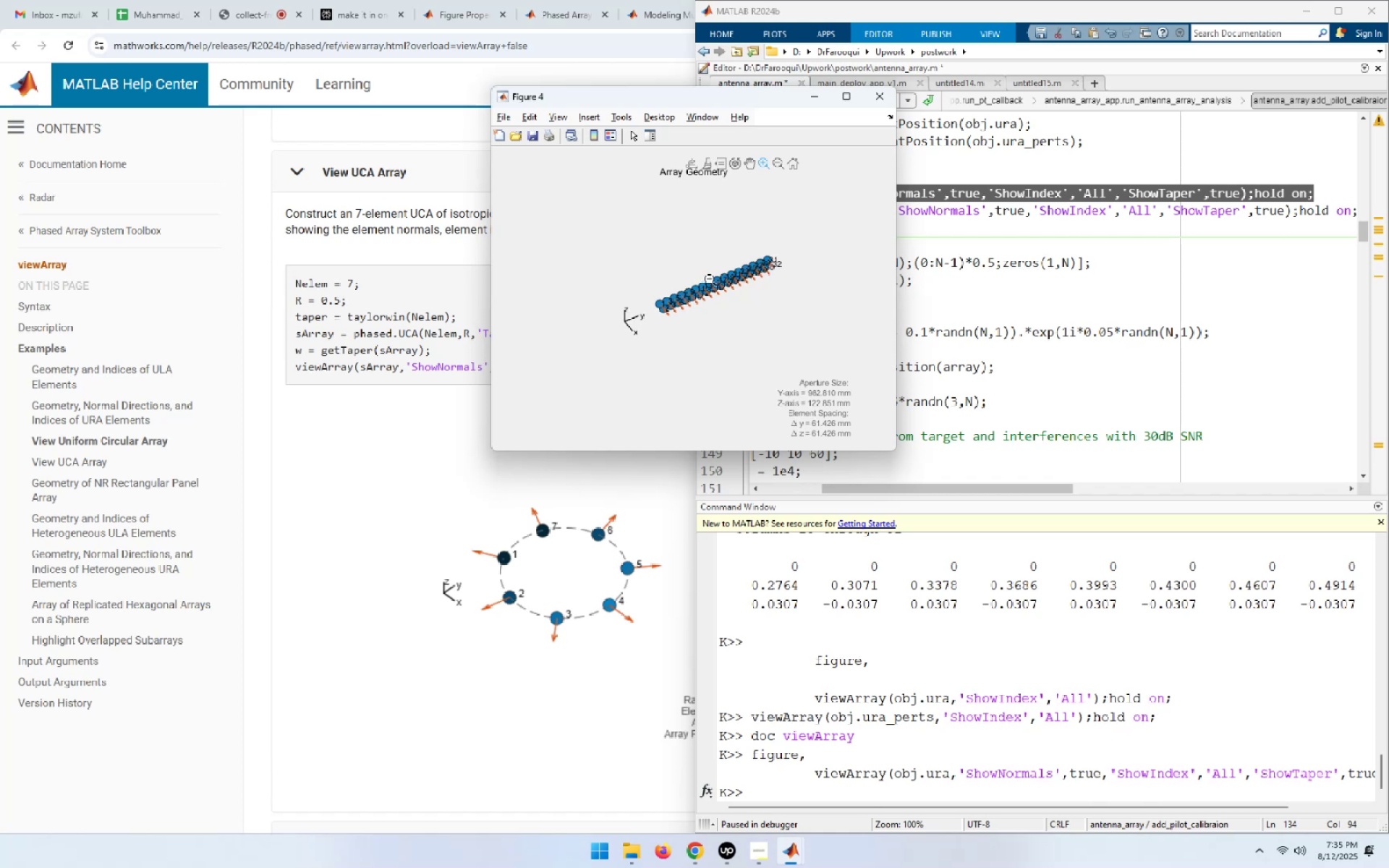 
left_click_drag(start_coordinate=[705, 263], to_coordinate=[650, 135])
 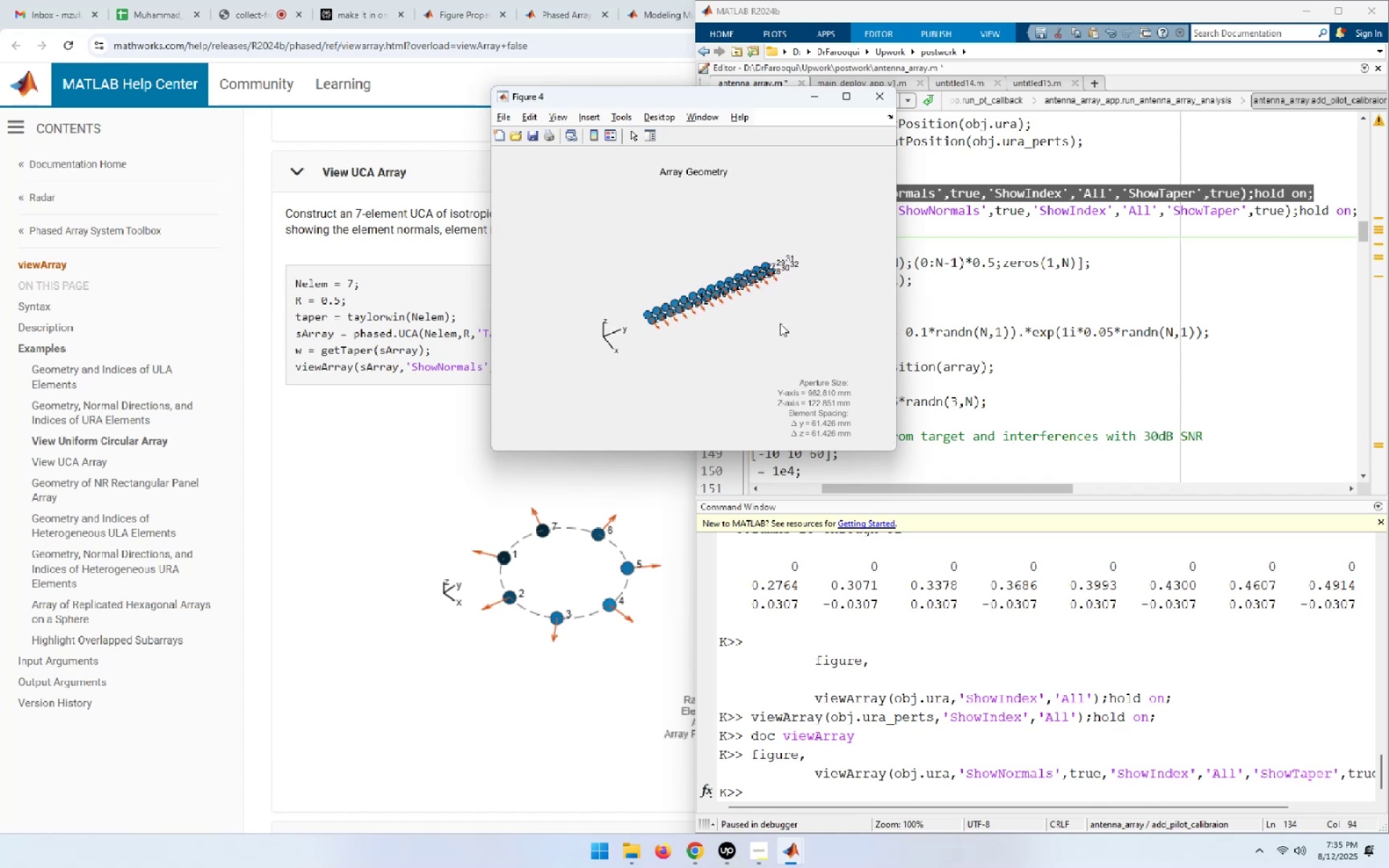 
left_click_drag(start_coordinate=[780, 324], to_coordinate=[623, 105])
 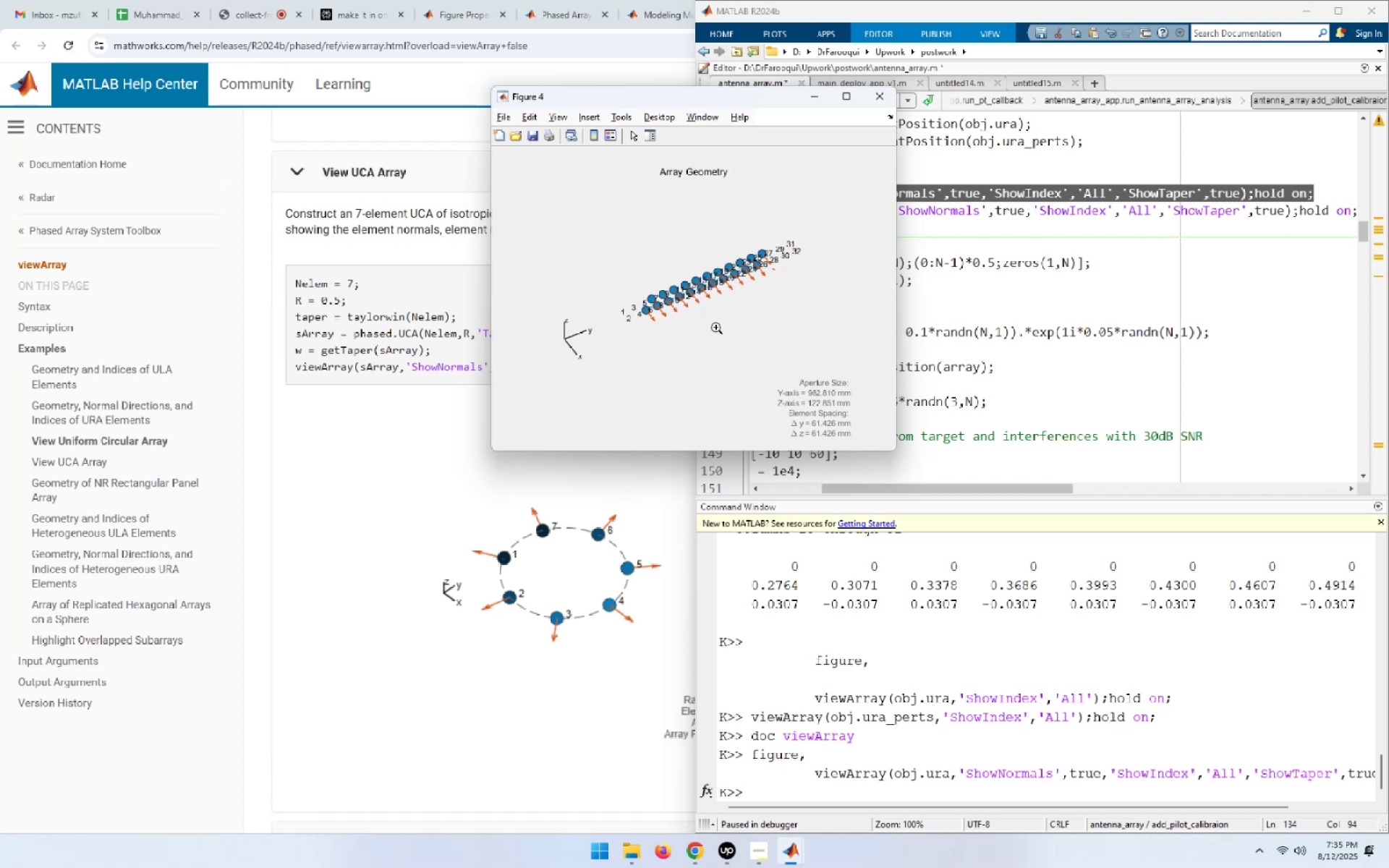 
left_click_drag(start_coordinate=[713, 307], to_coordinate=[618, 132])
 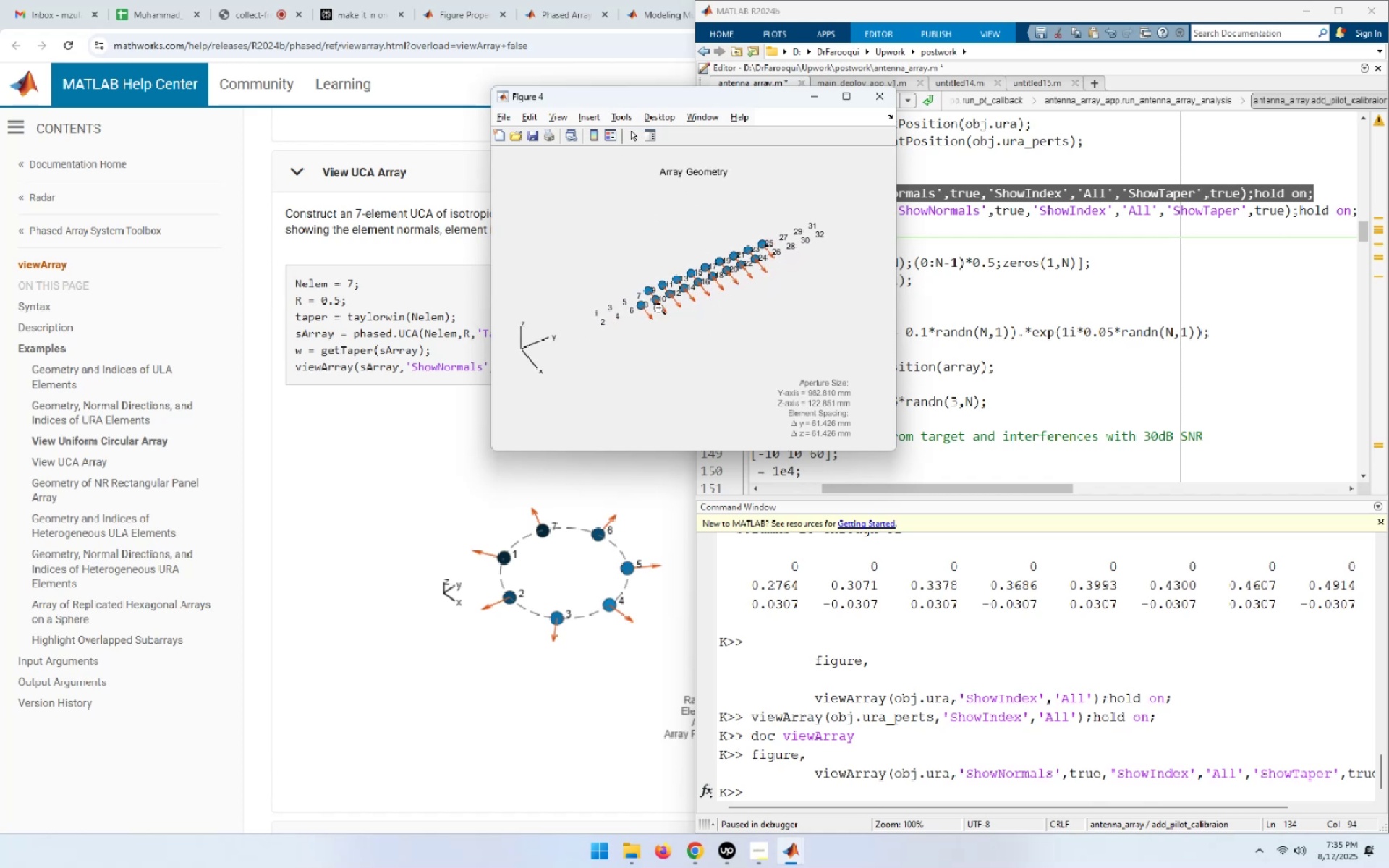 
left_click_drag(start_coordinate=[684, 307], to_coordinate=[666, 193])
 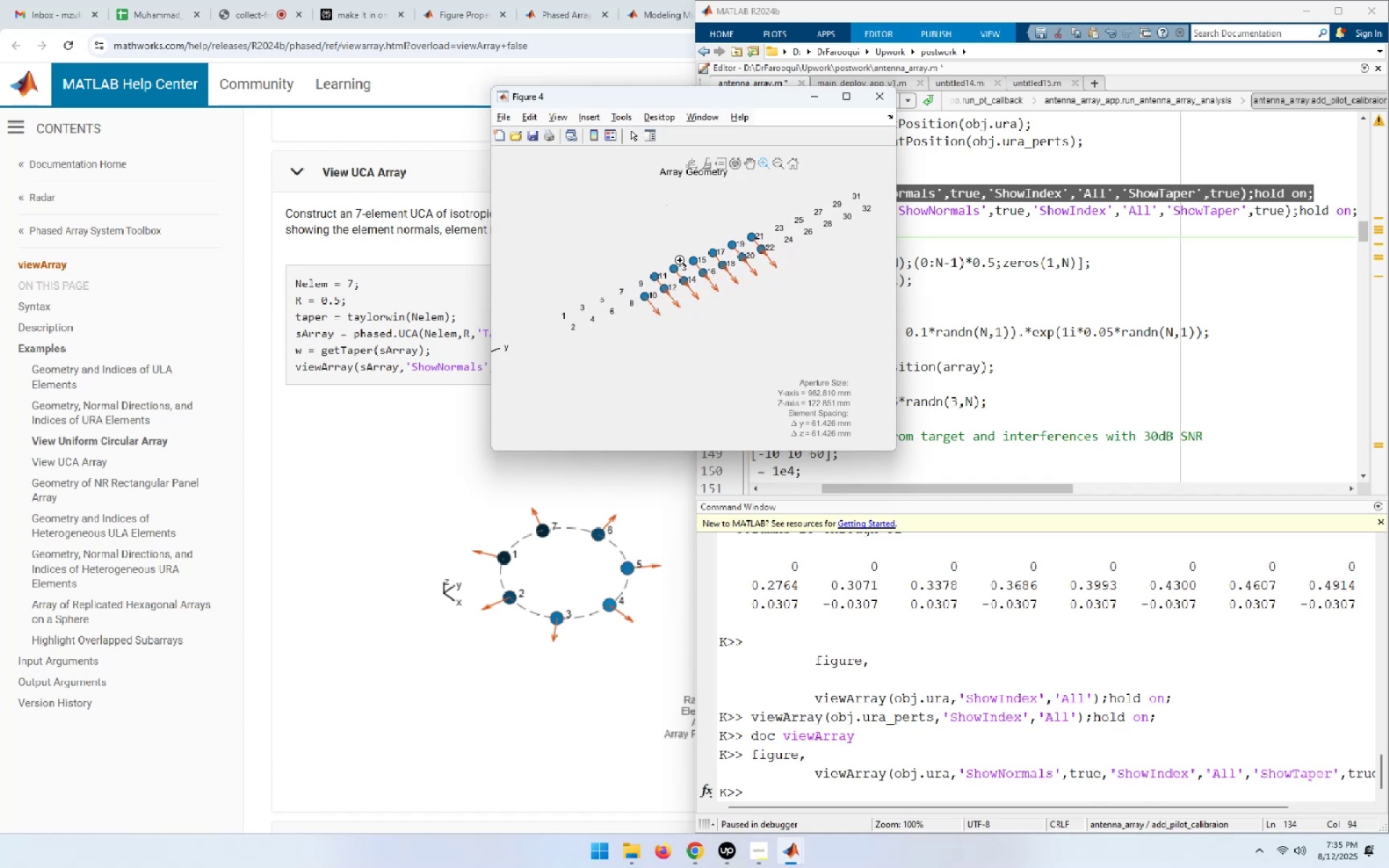 
left_click_drag(start_coordinate=[644, 244], to_coordinate=[862, 354])
 